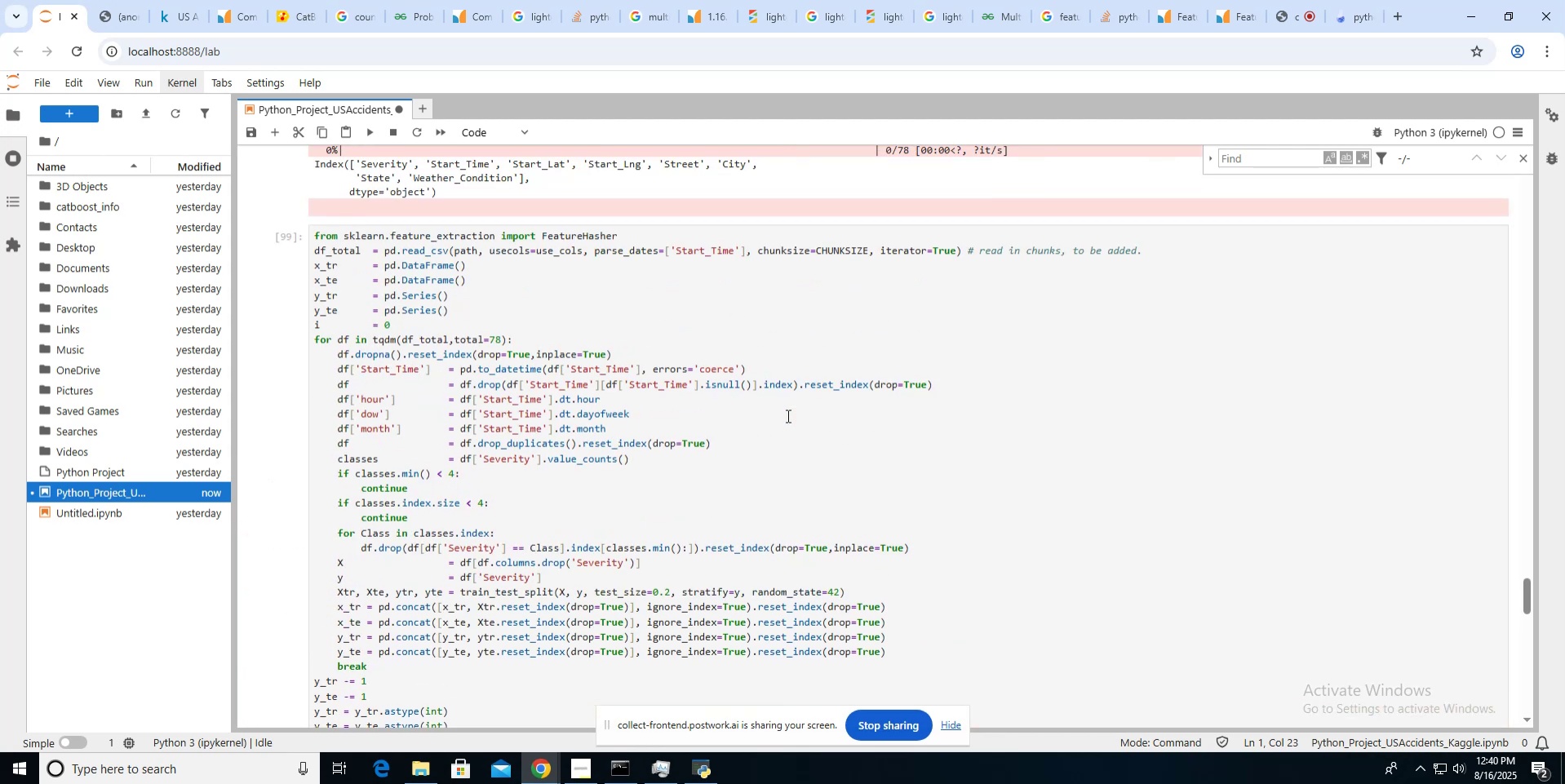 
scroll: coordinate [787, 415], scroll_direction: down, amount: 4.0
 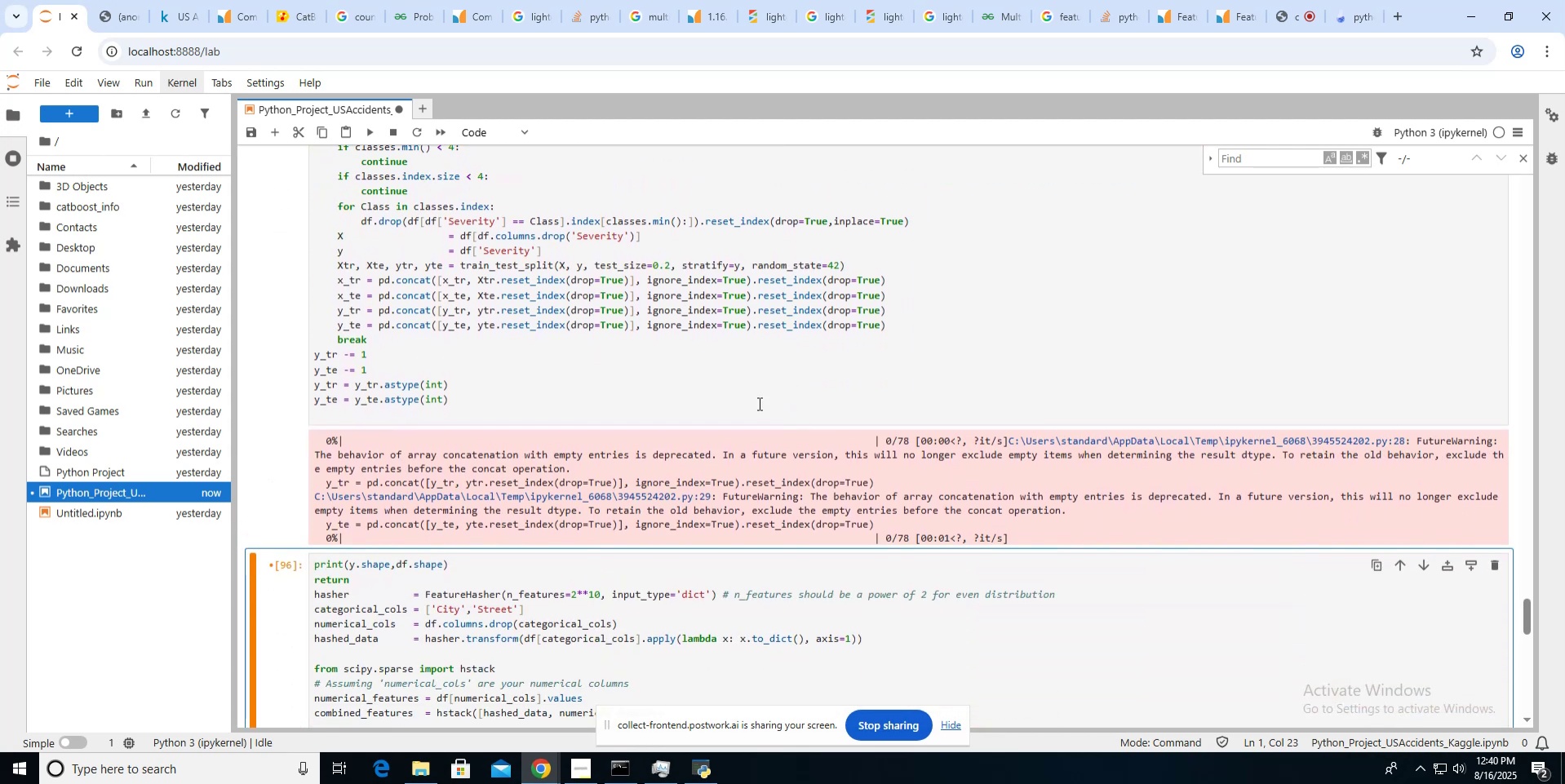 
left_click([649, 335])
 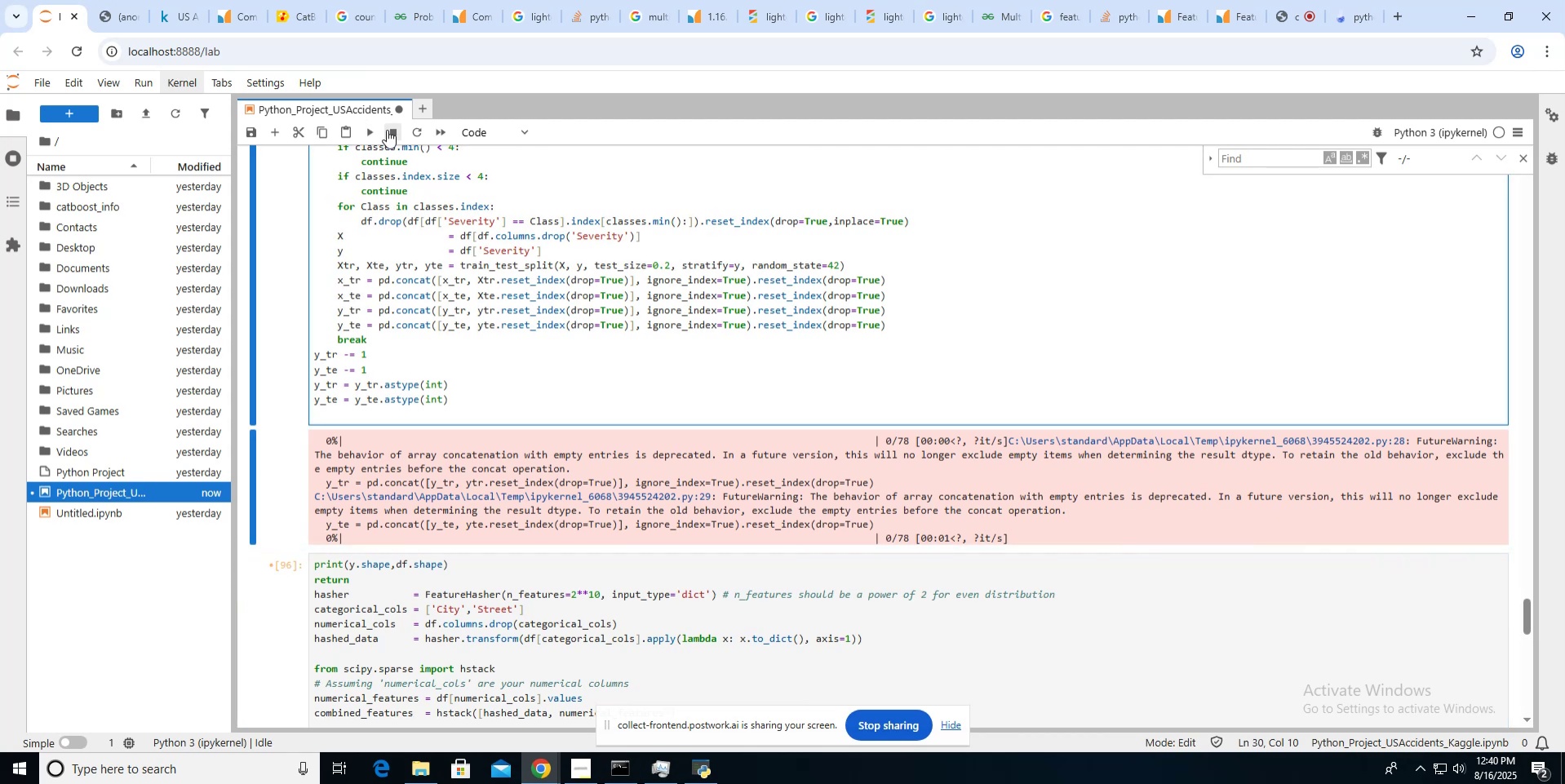 
double_click([387, 130])
 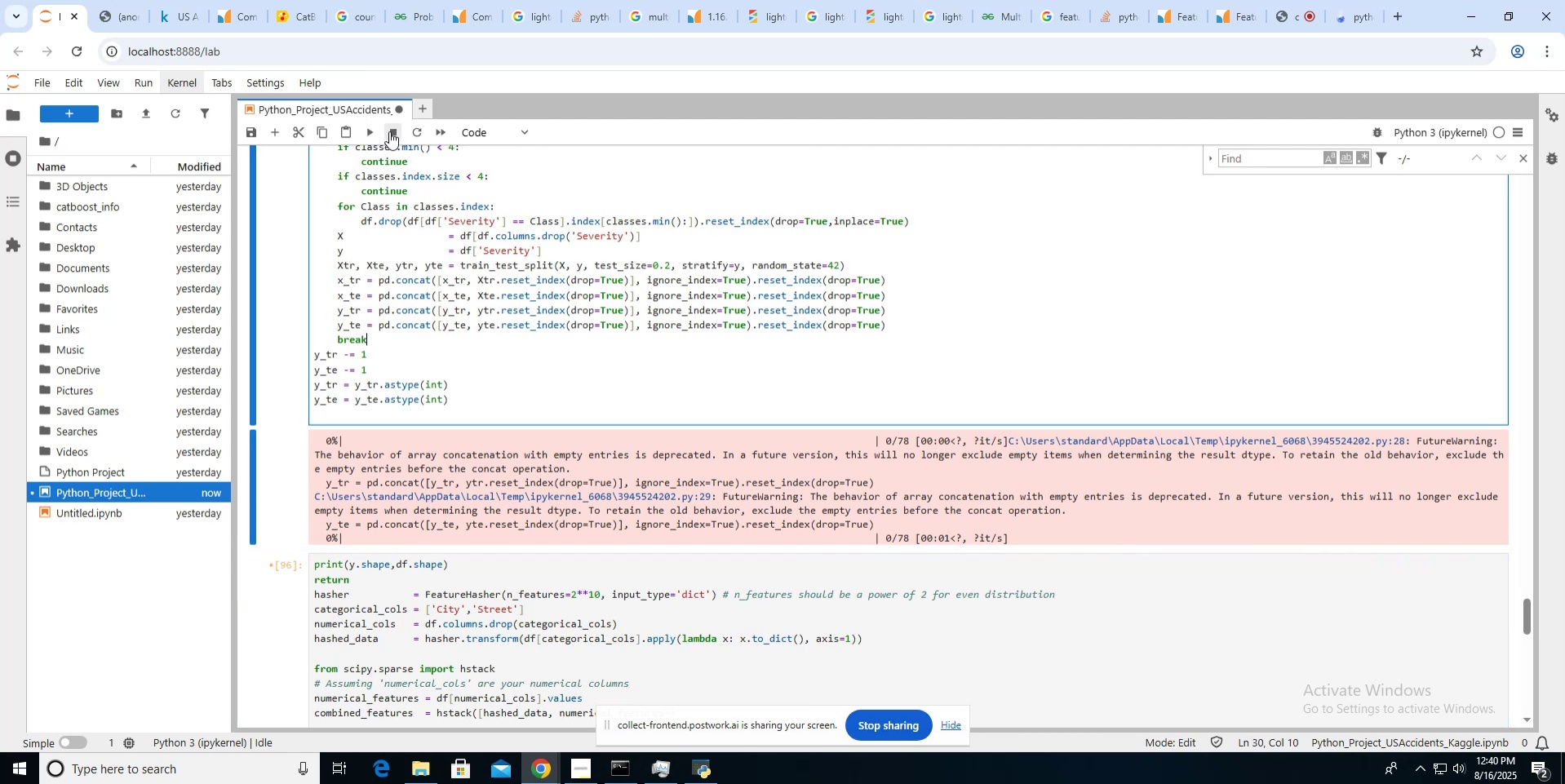 
double_click([389, 131])
 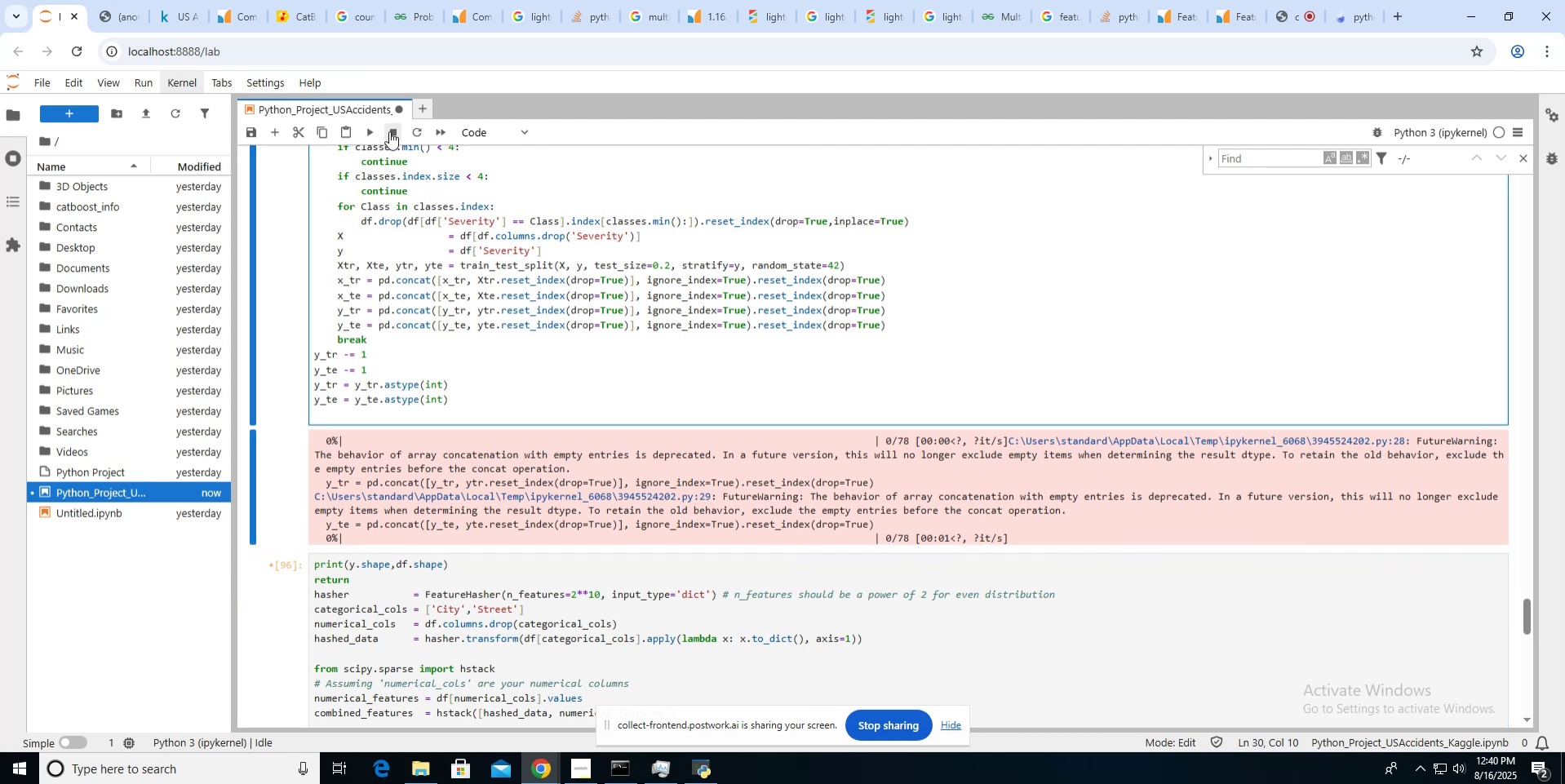 
triple_click([389, 131])
 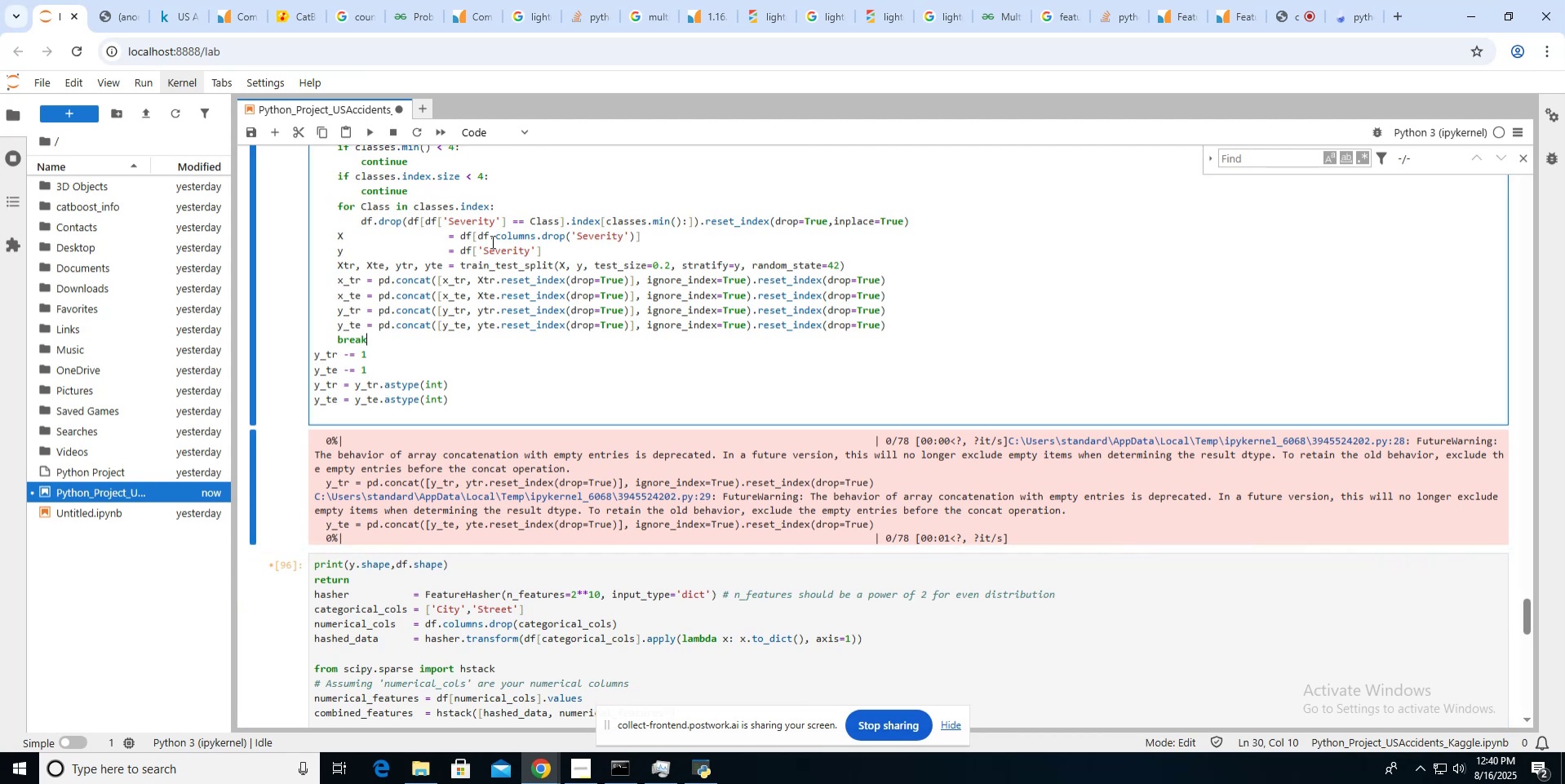 
scroll: coordinate [491, 241], scroll_direction: up, amount: 3.0
 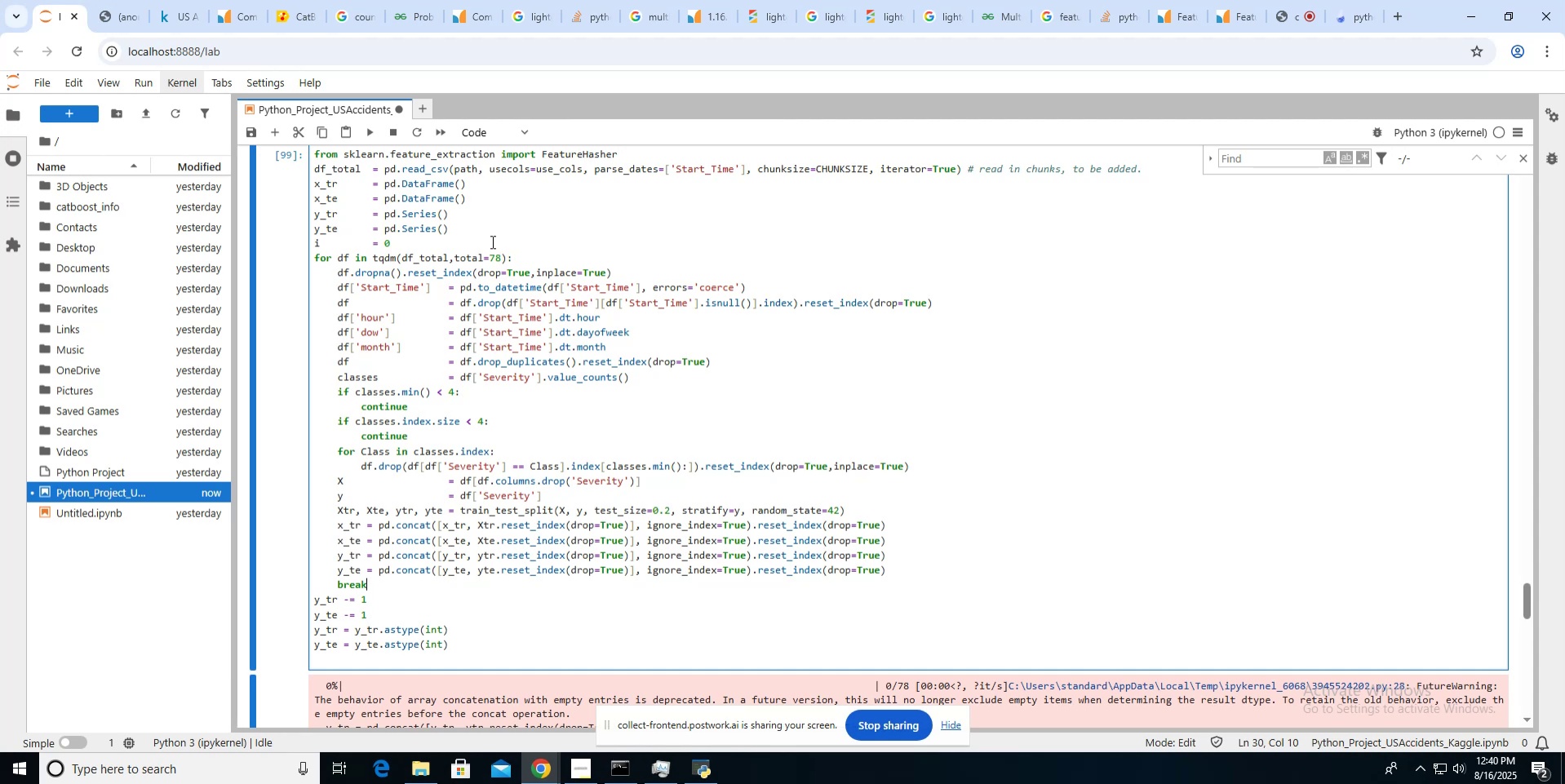 
wait(5.59)
 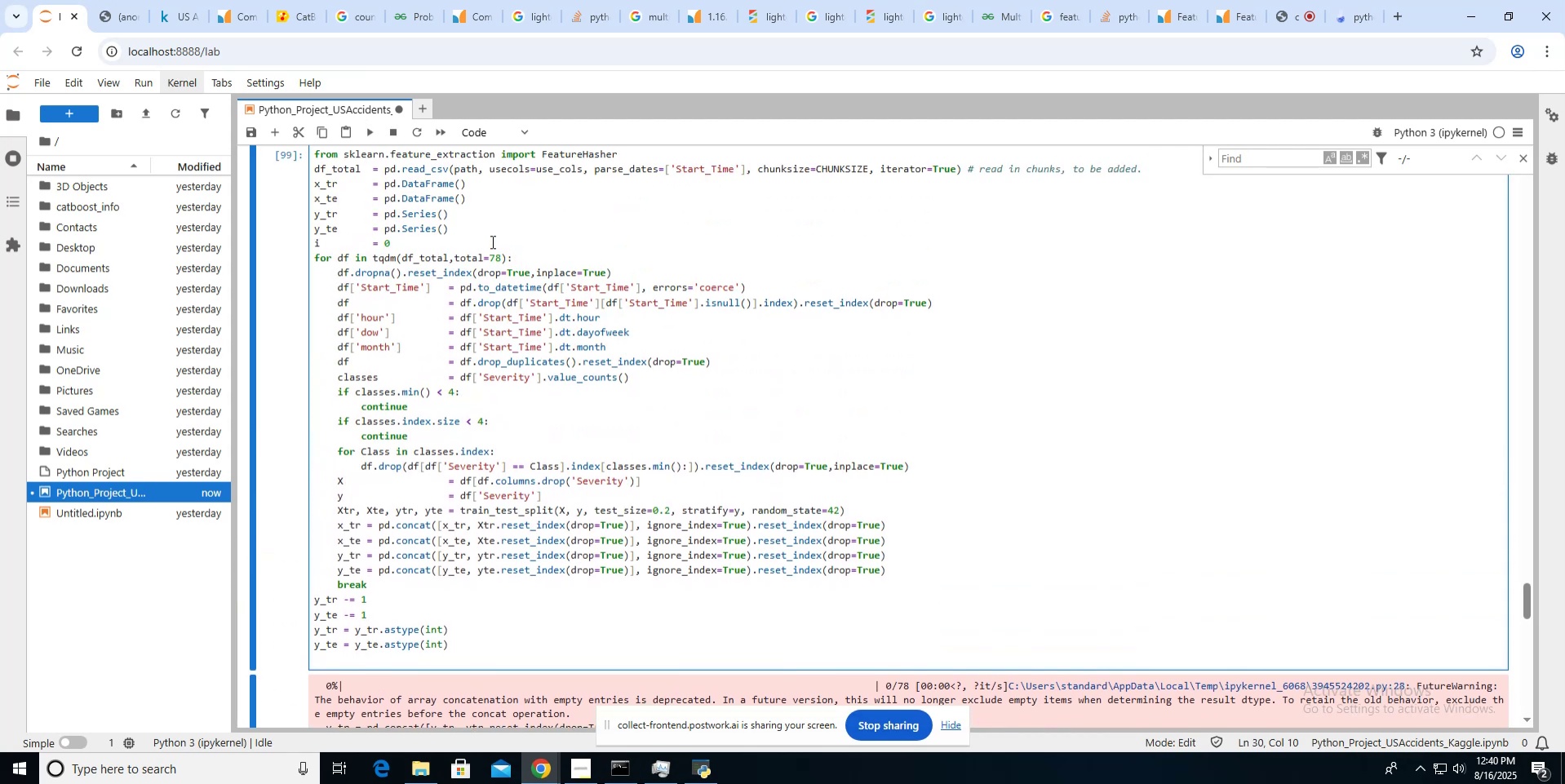 
scroll: coordinate [491, 241], scroll_direction: down, amount: 3.0
 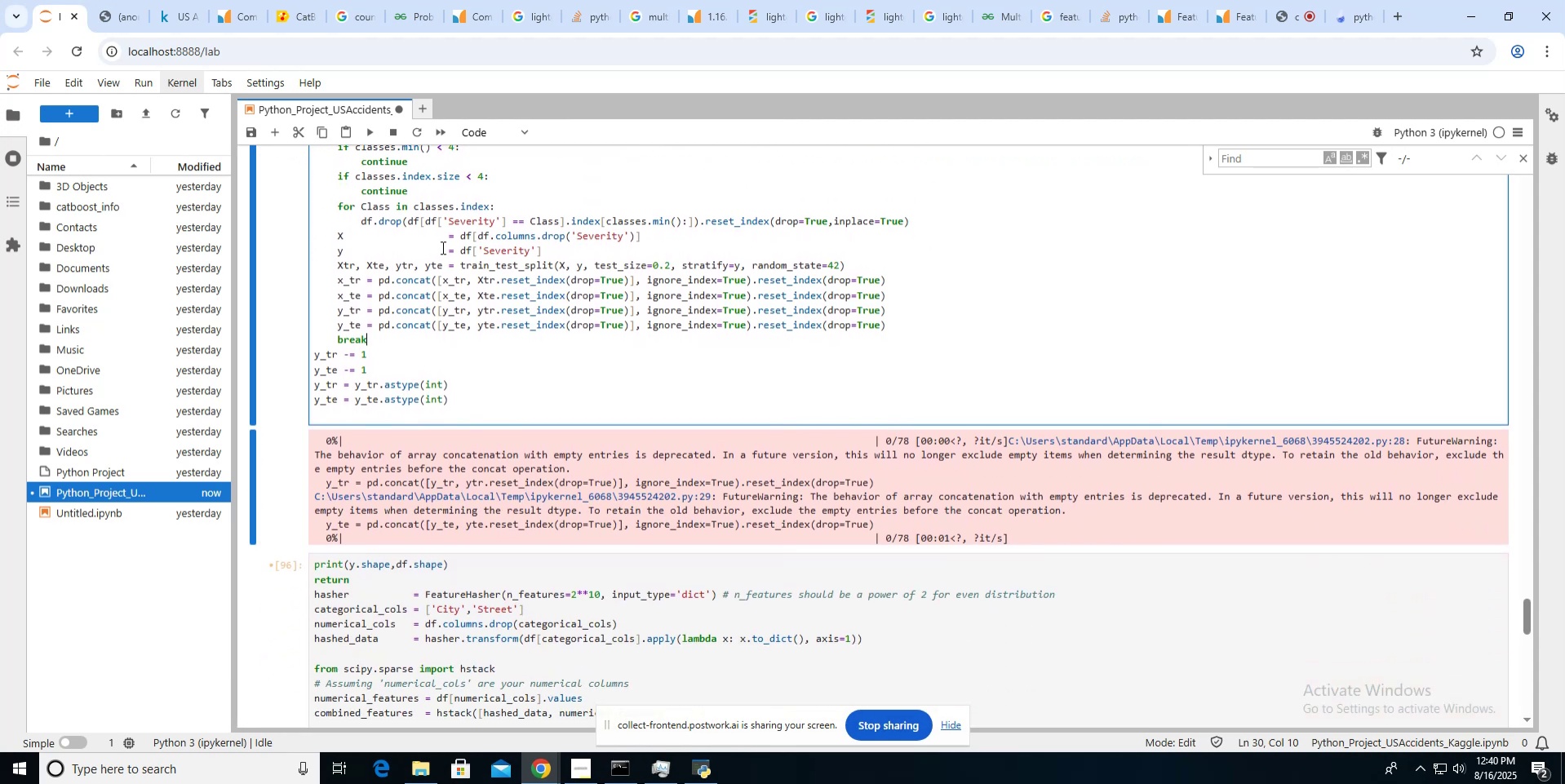 
scroll: coordinate [441, 247], scroll_direction: up, amount: 5.0
 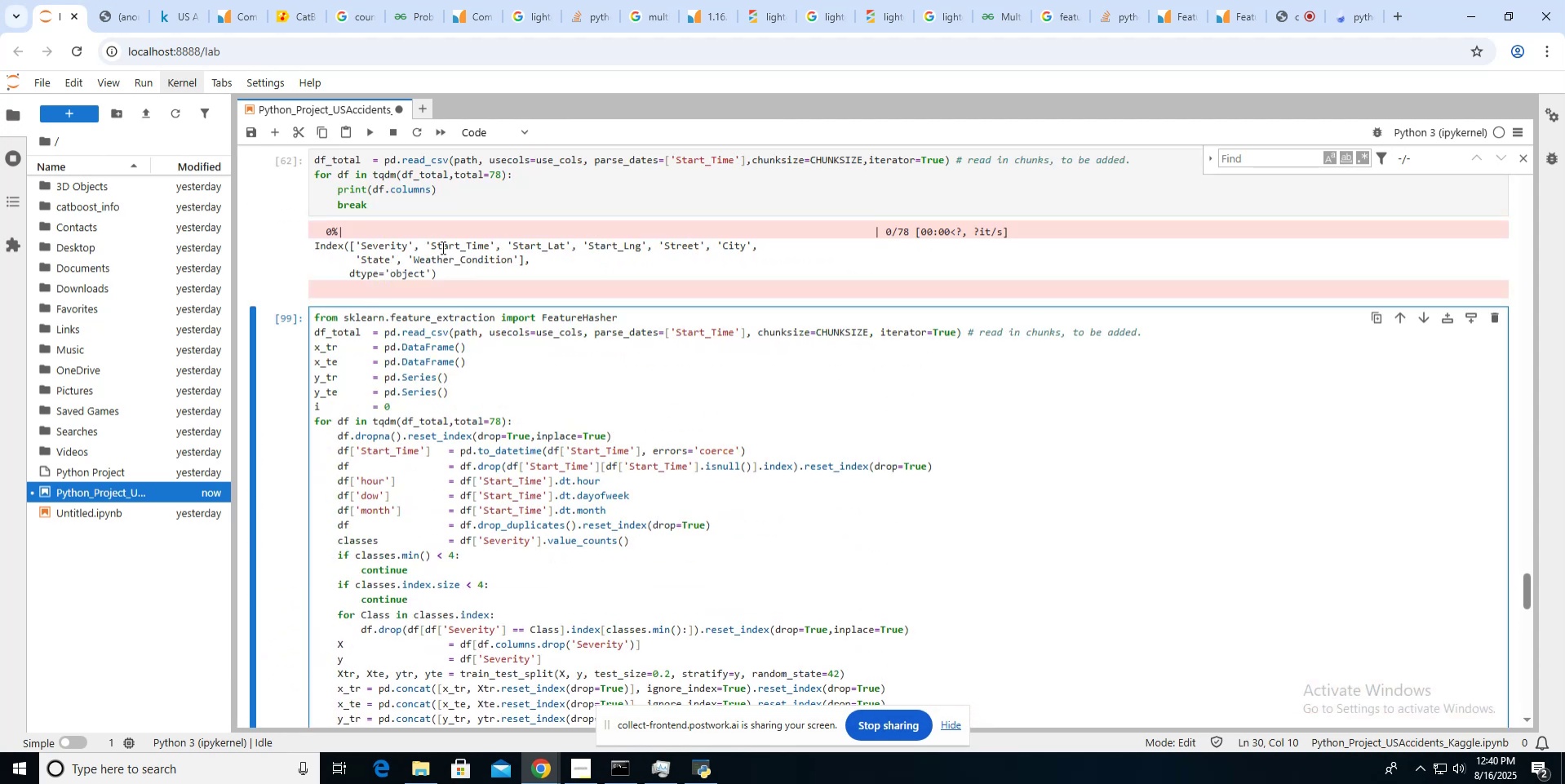 
scroll: coordinate [441, 247], scroll_direction: down, amount: 2.0
 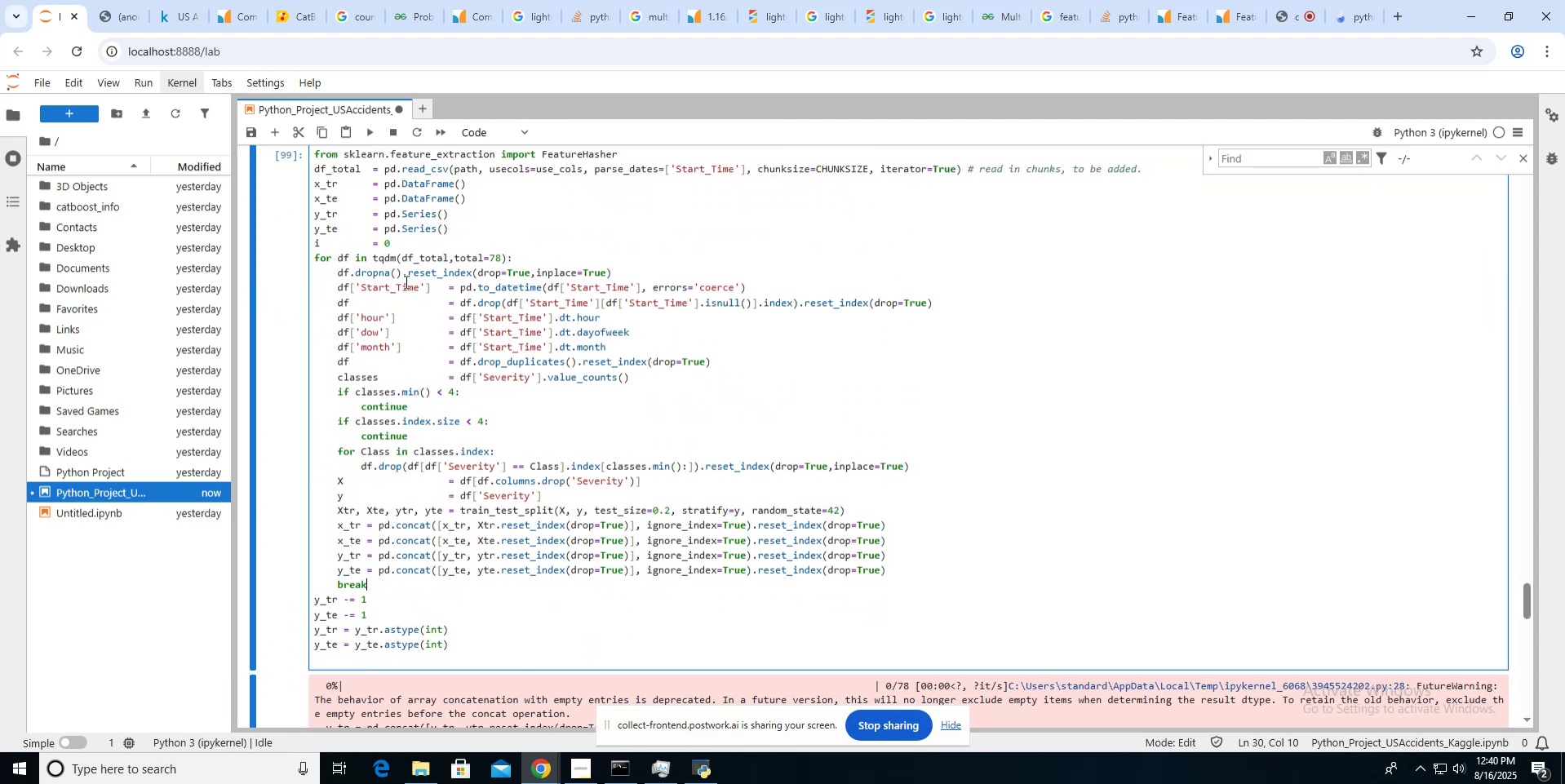 
left_click([403, 284])
 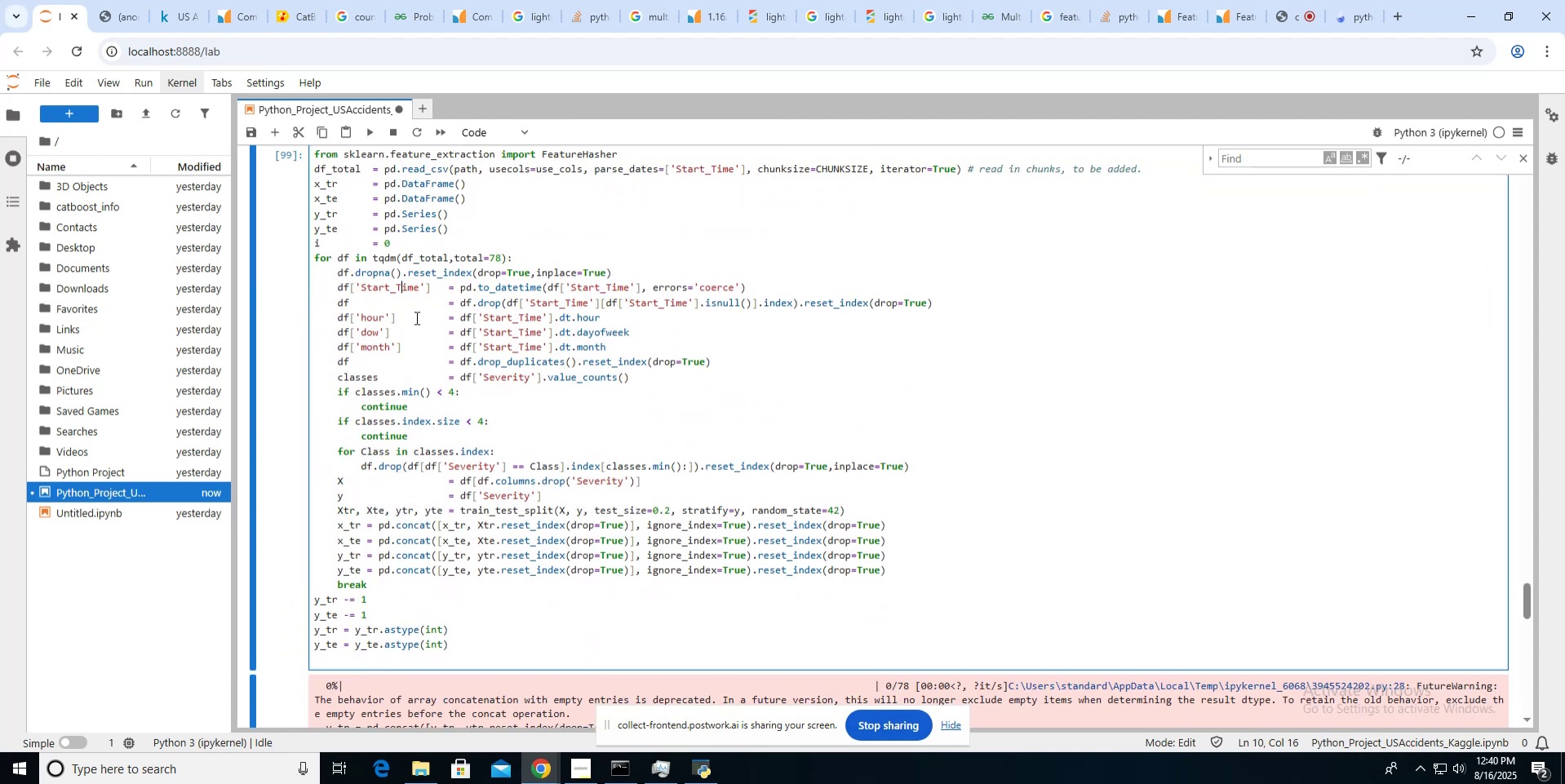 
scroll: coordinate [416, 324], scroll_direction: down, amount: 4.0
 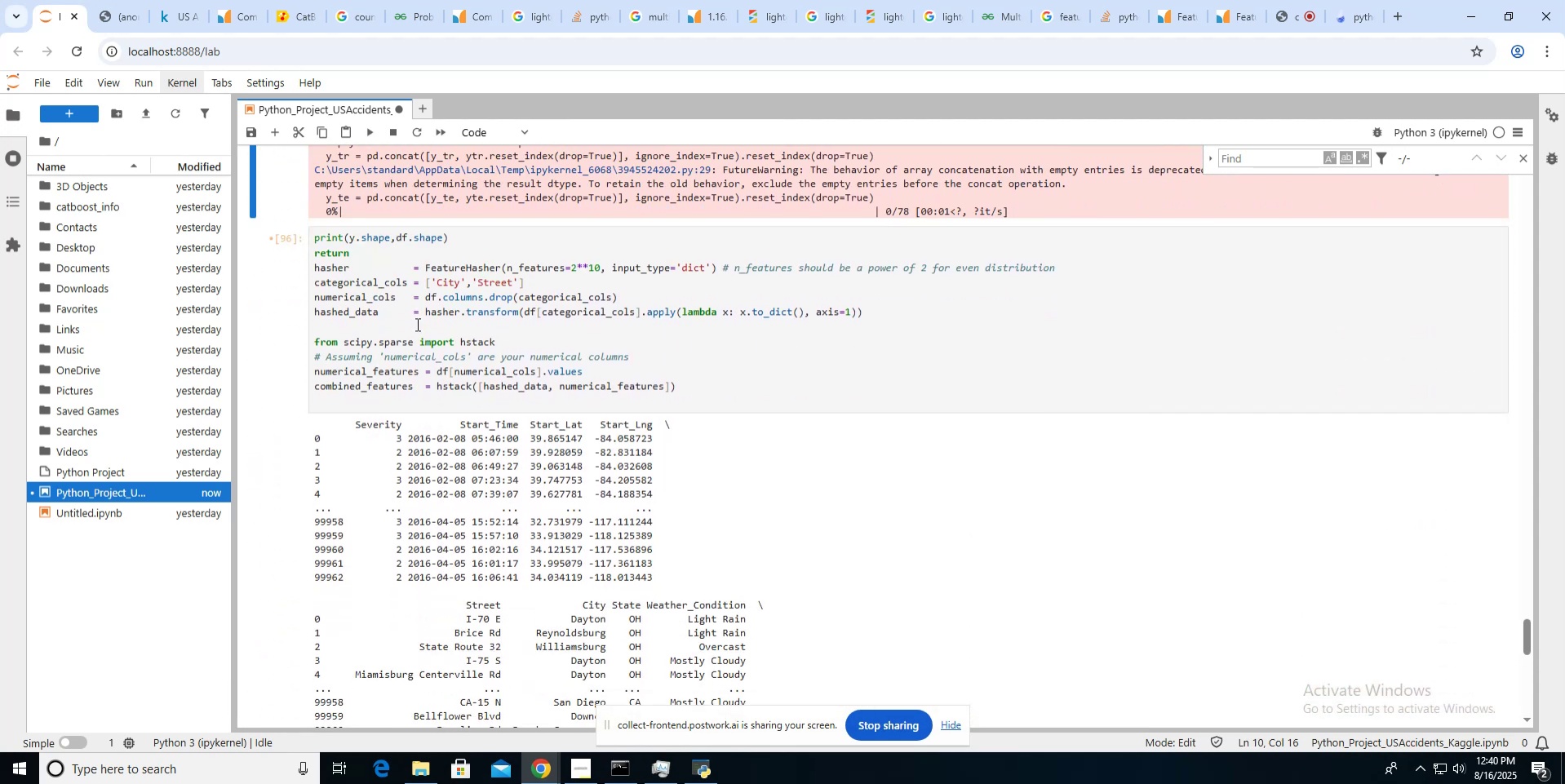 
scroll: coordinate [416, 324], scroll_direction: up, amount: 1.0
 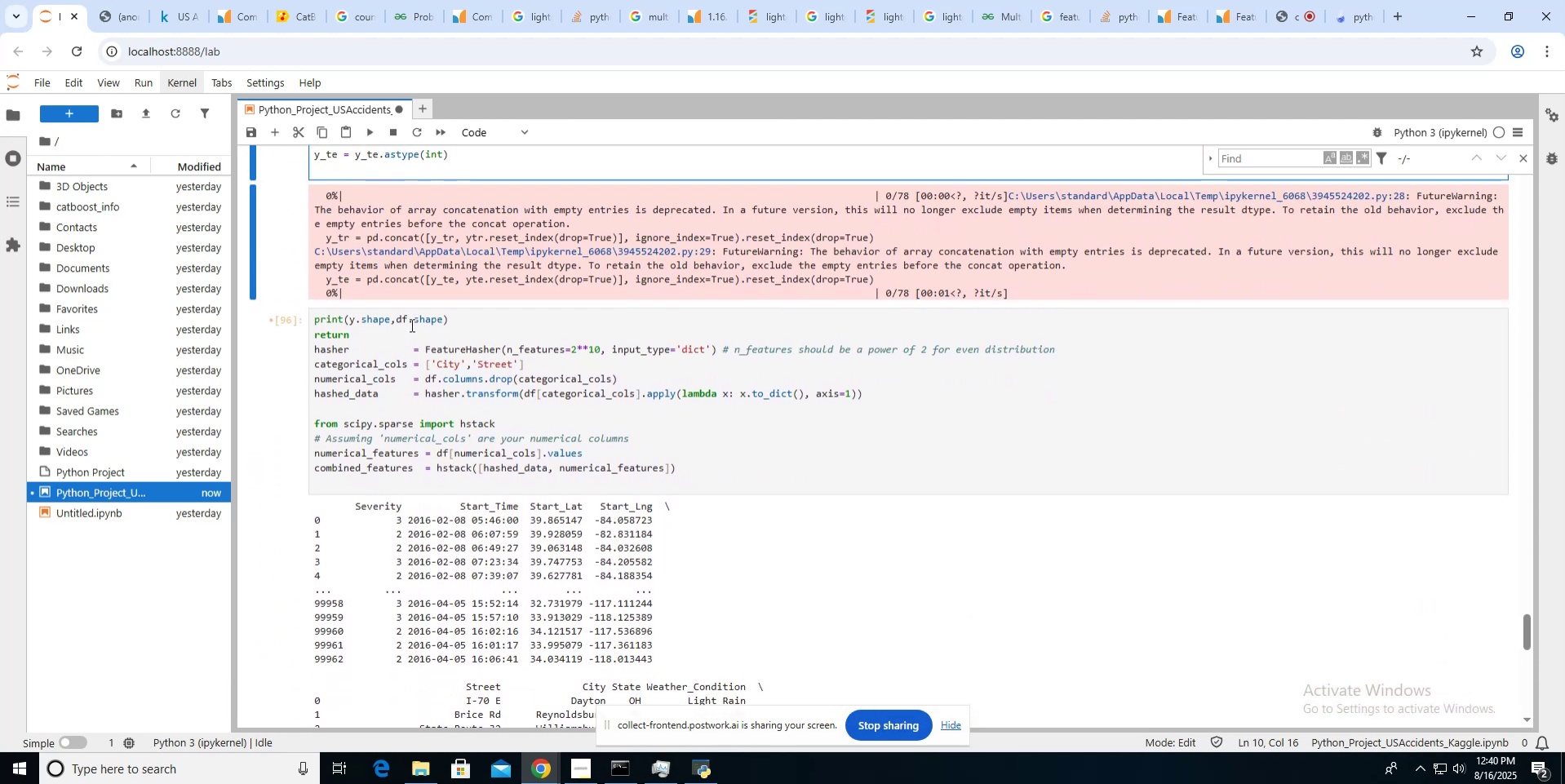 
left_click([400, 325])
 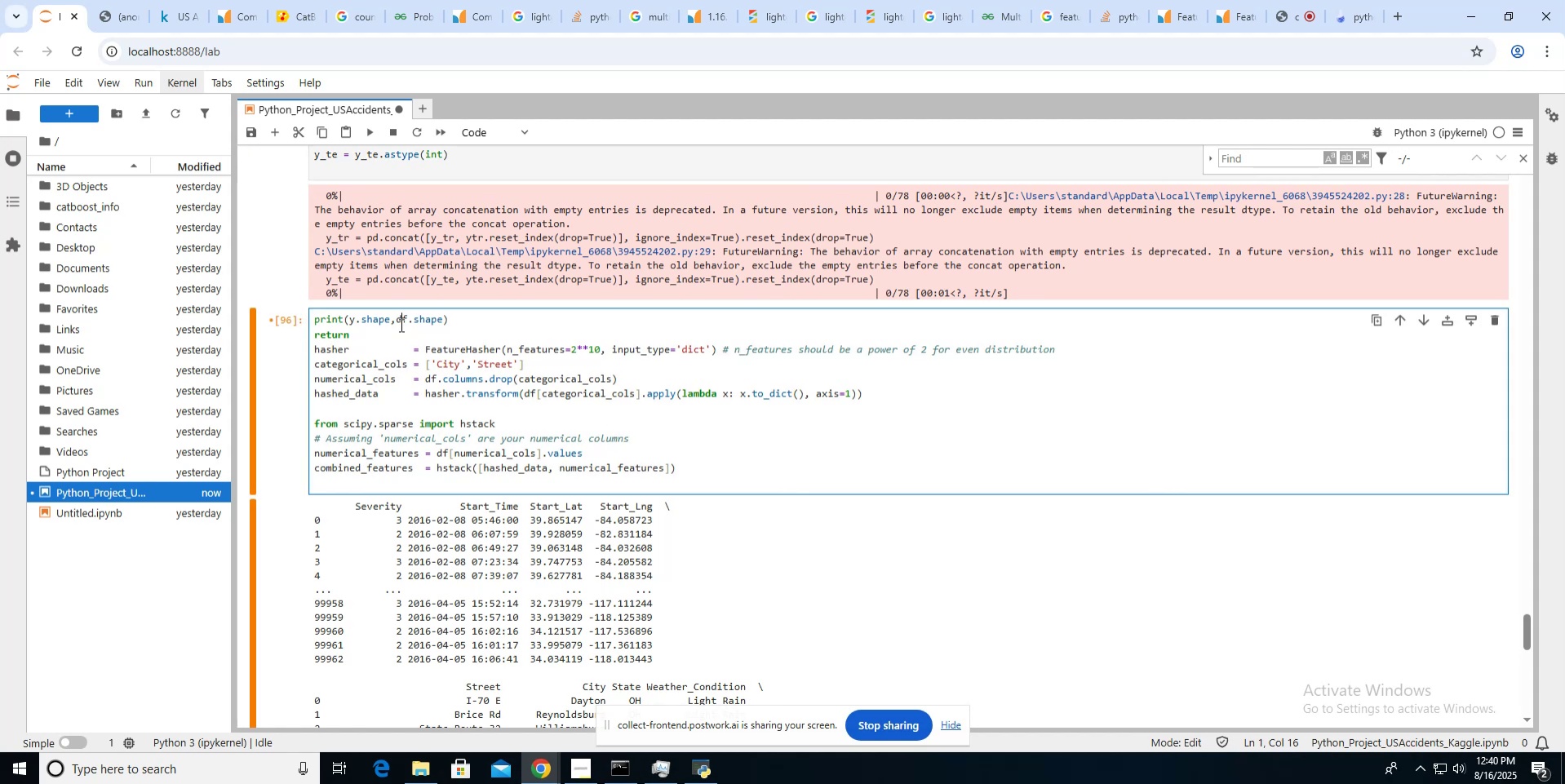 
key(ArrowRight)
 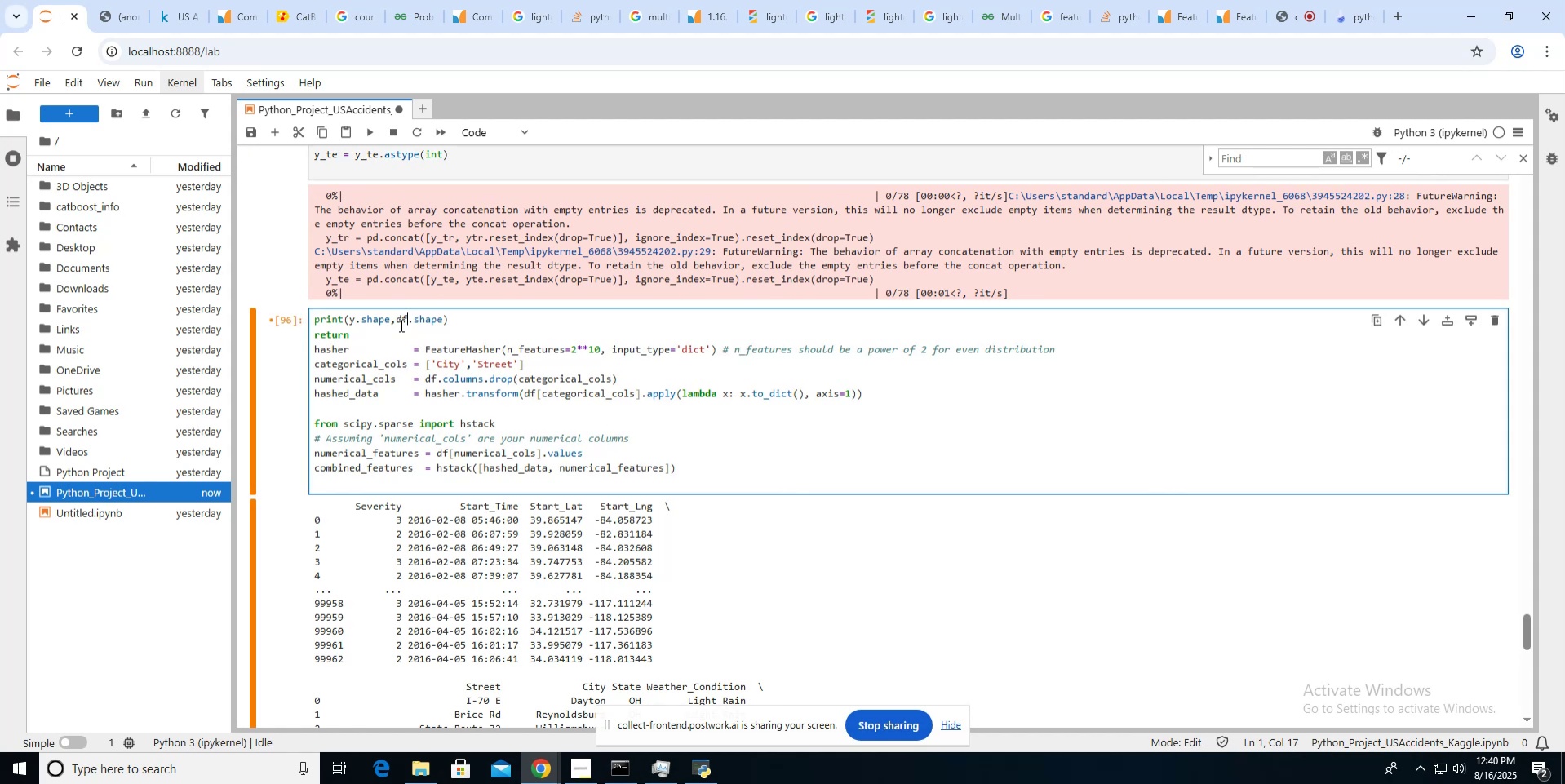 
key(ArrowDown)
 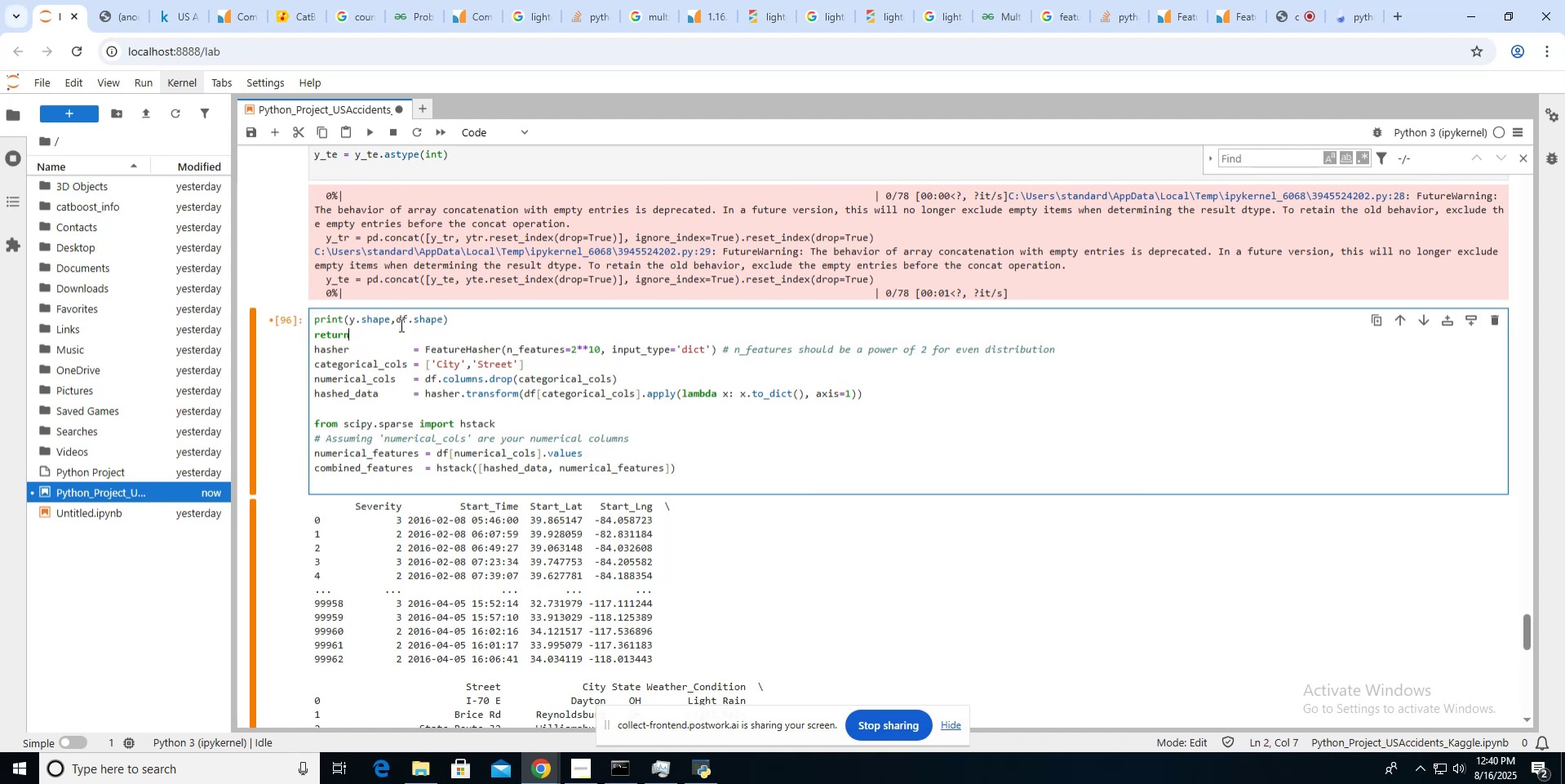 
key(ArrowRight)
 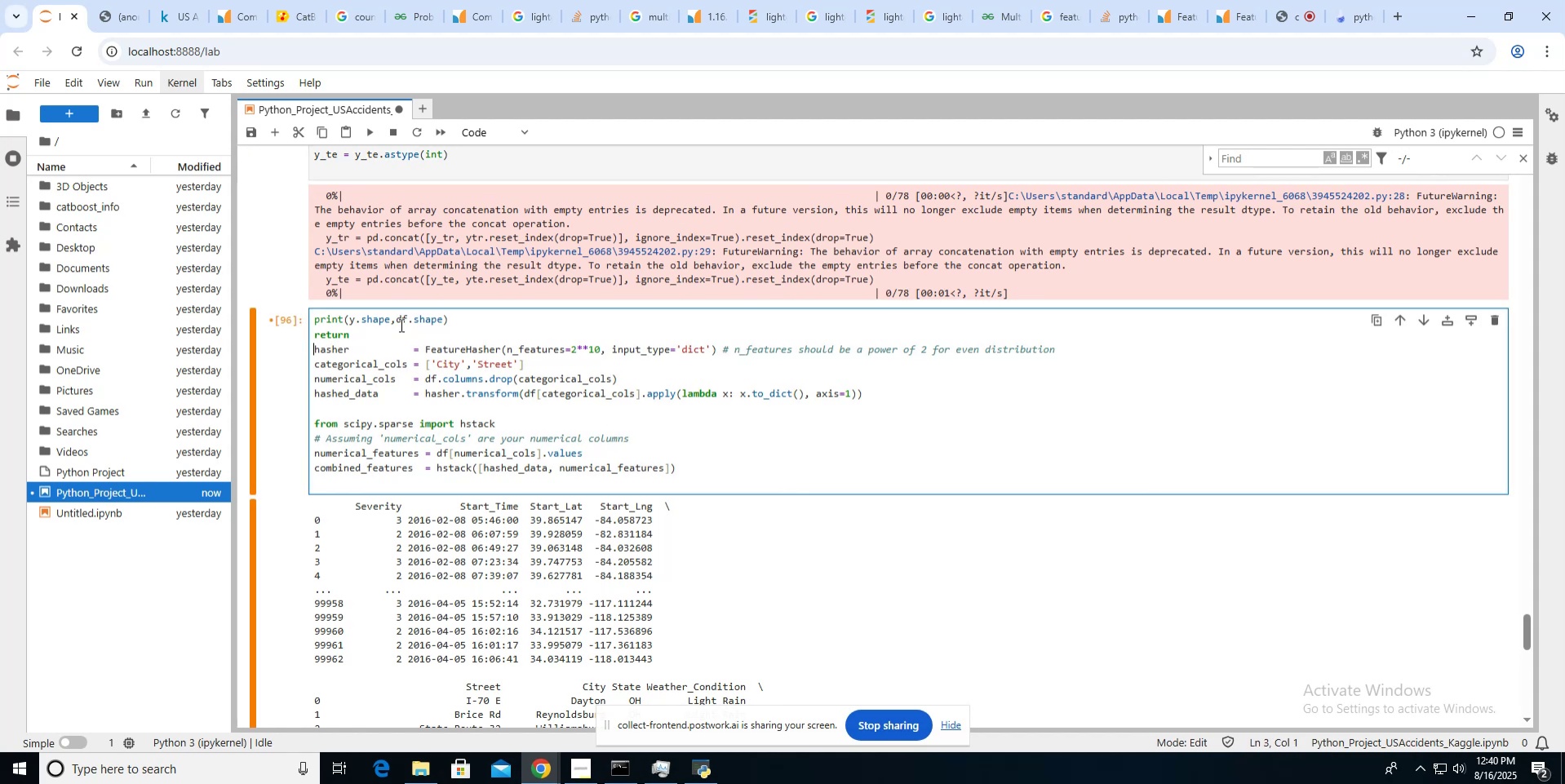 
key(Shift+ArrowUp)
 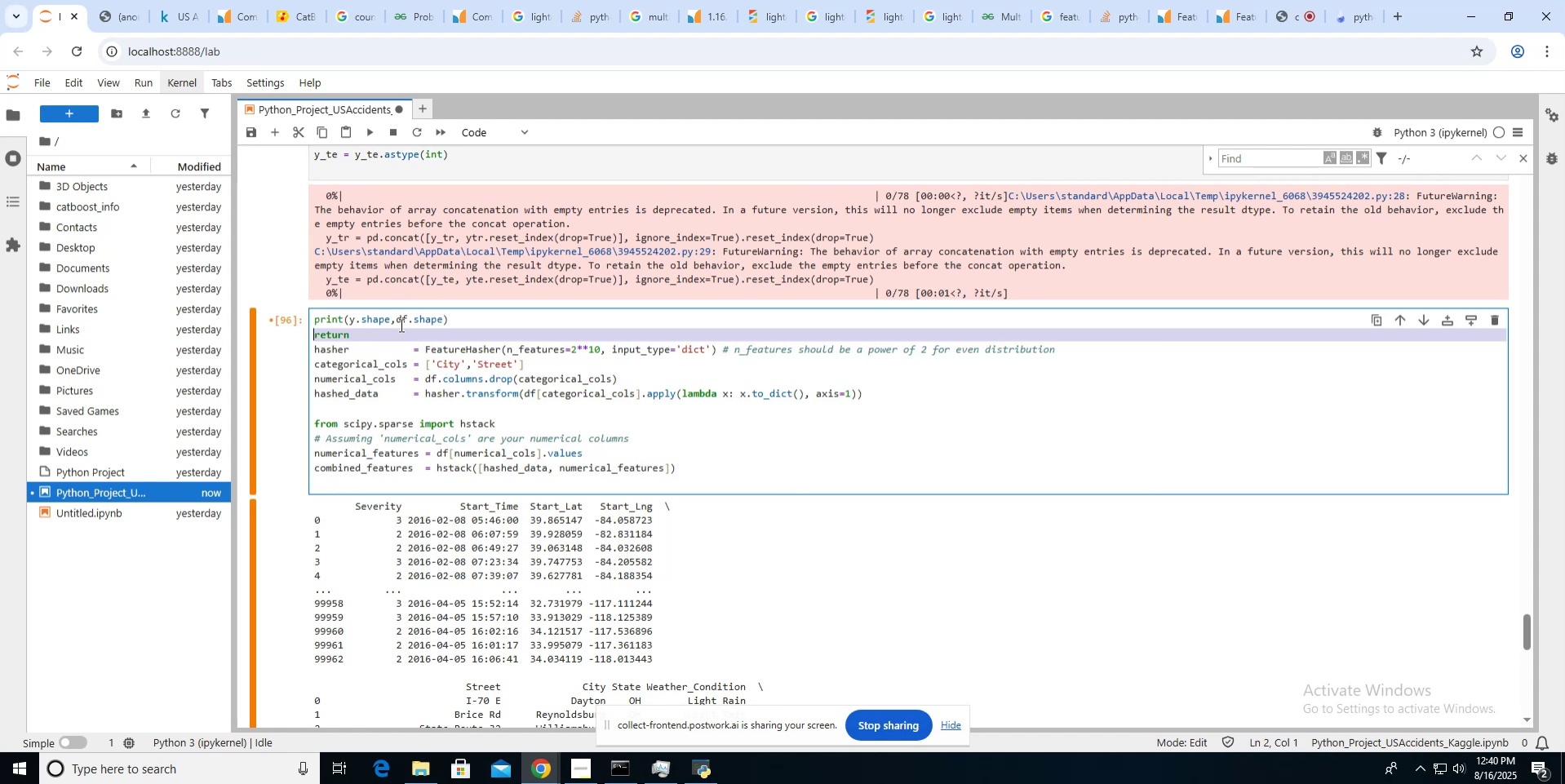 
key(Shift+ArrowUp)
 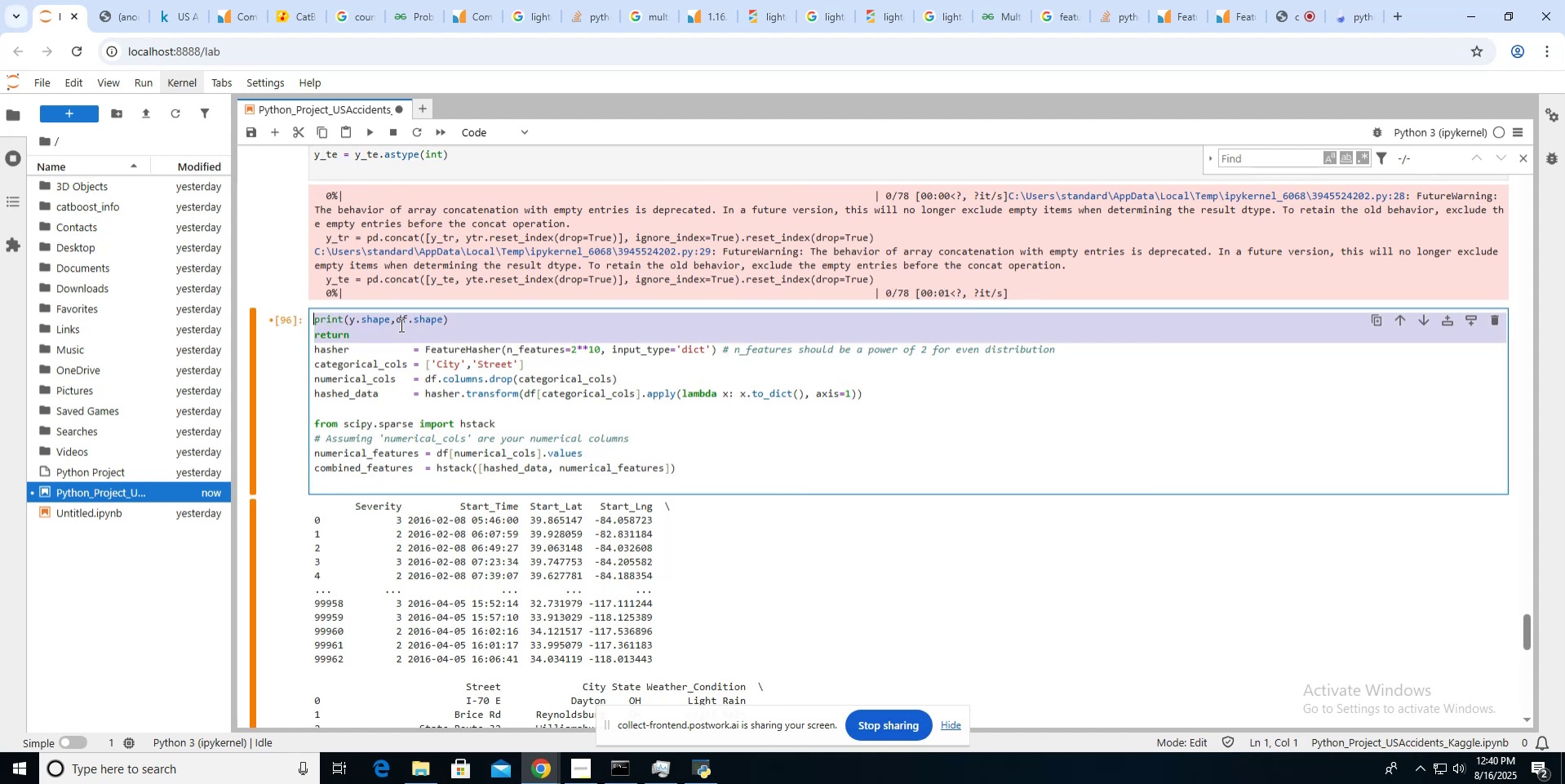 
key(Backspace)
 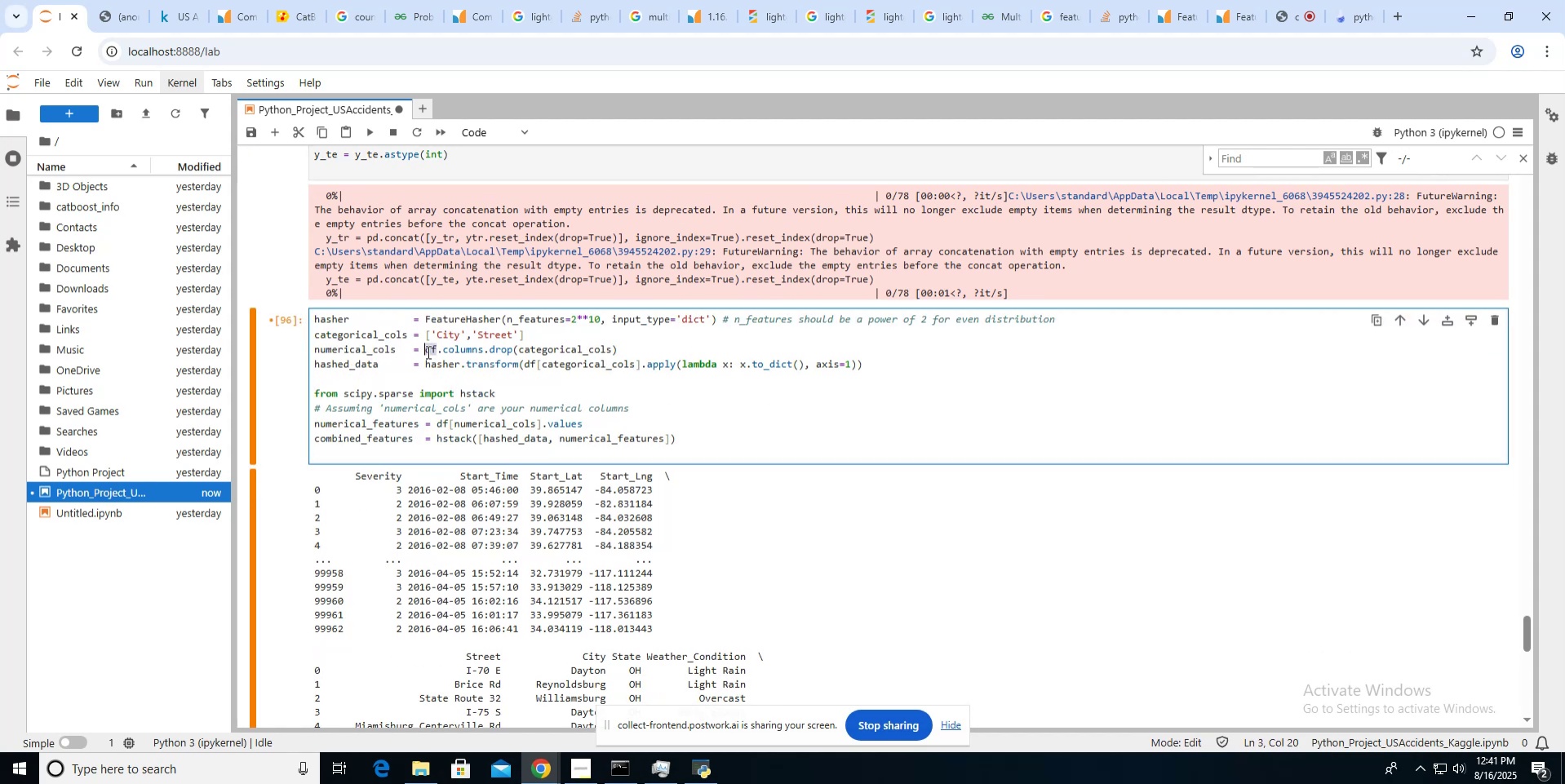 
type(t)
key(Backspace)
type(y_te)
 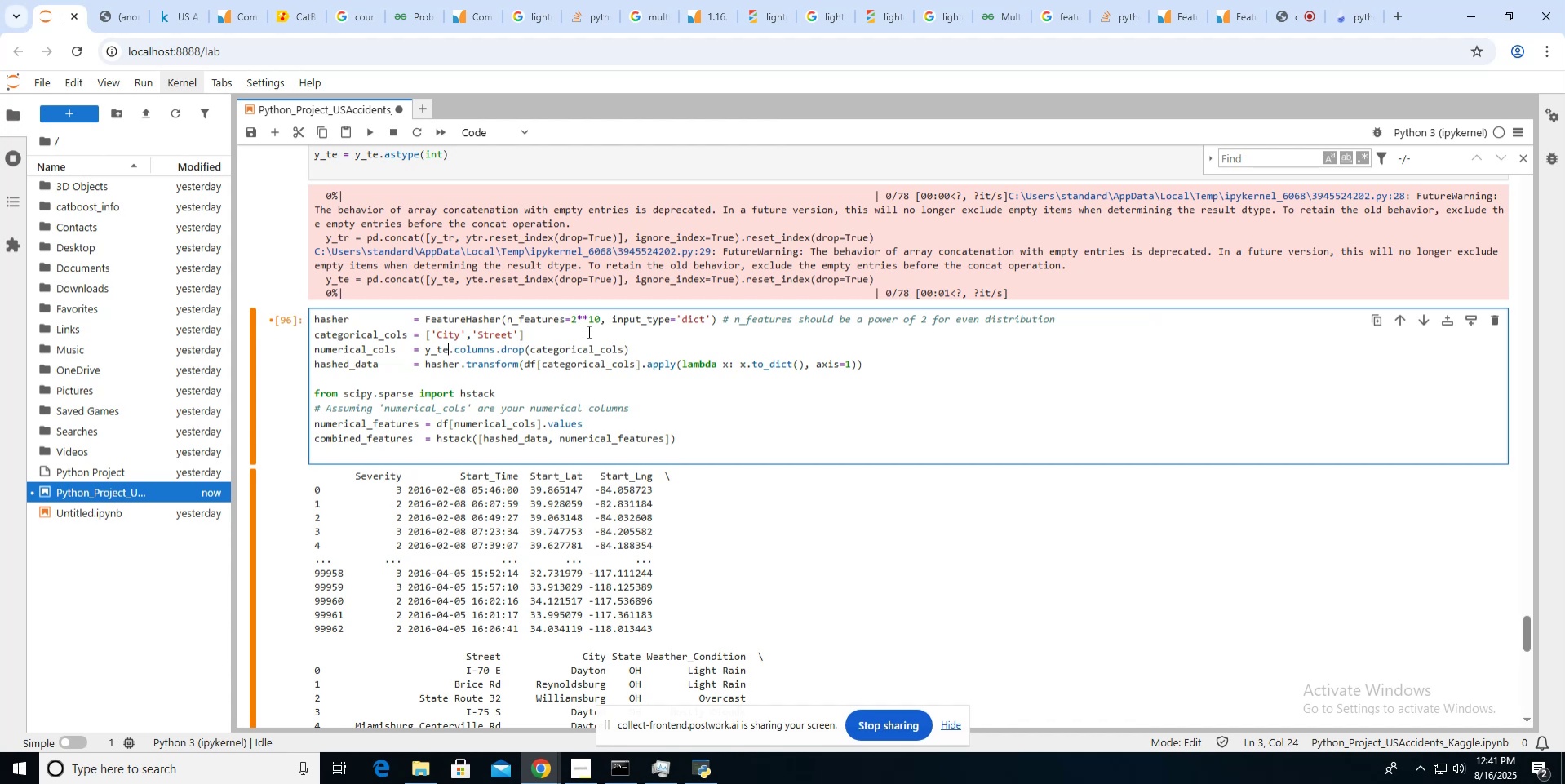 
key(ArrowDown)
 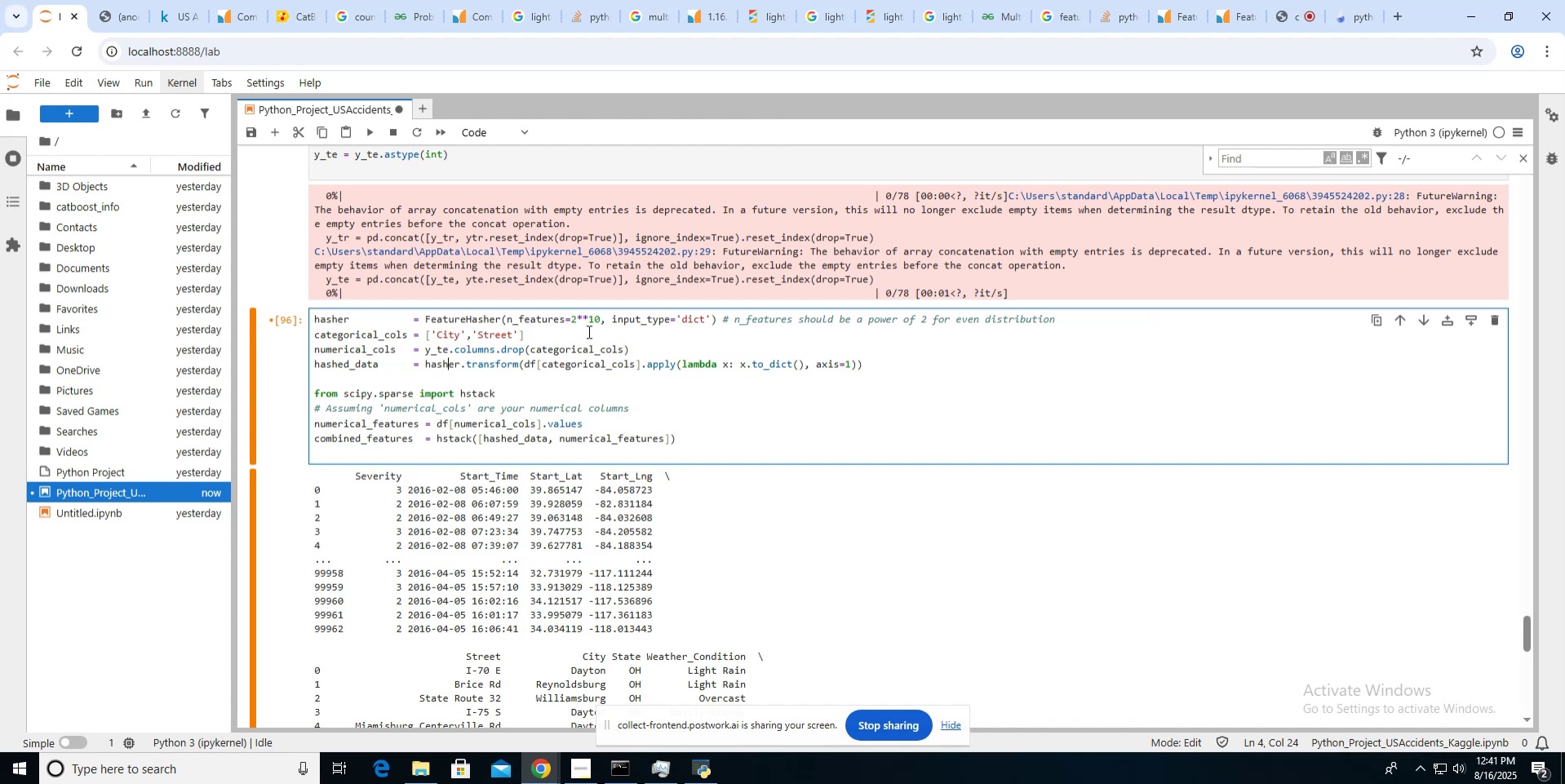 
hold_key(key=ArrowRight, duration=0.61)
 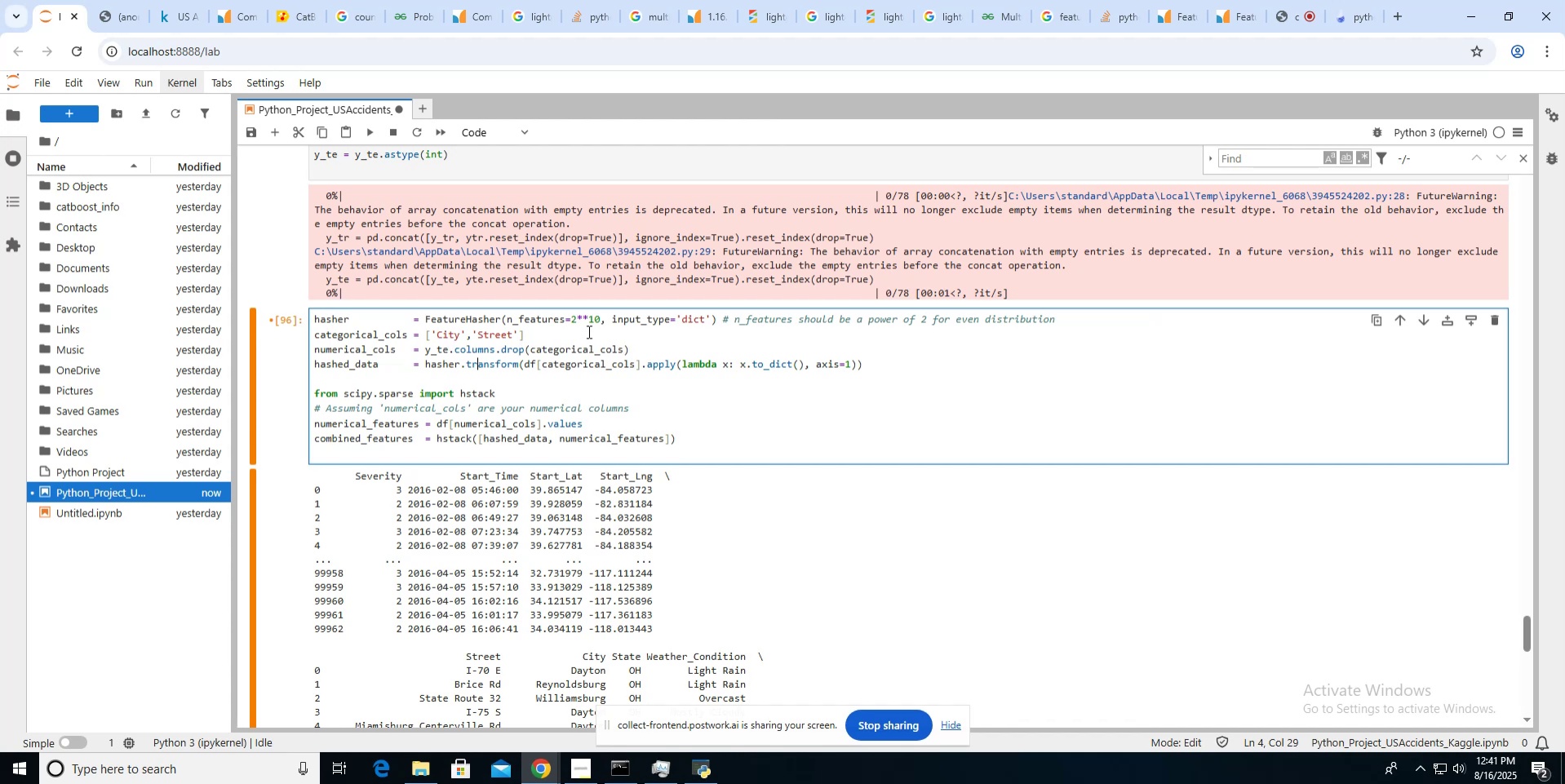 
hold_key(key=ArrowRight, duration=0.73)
 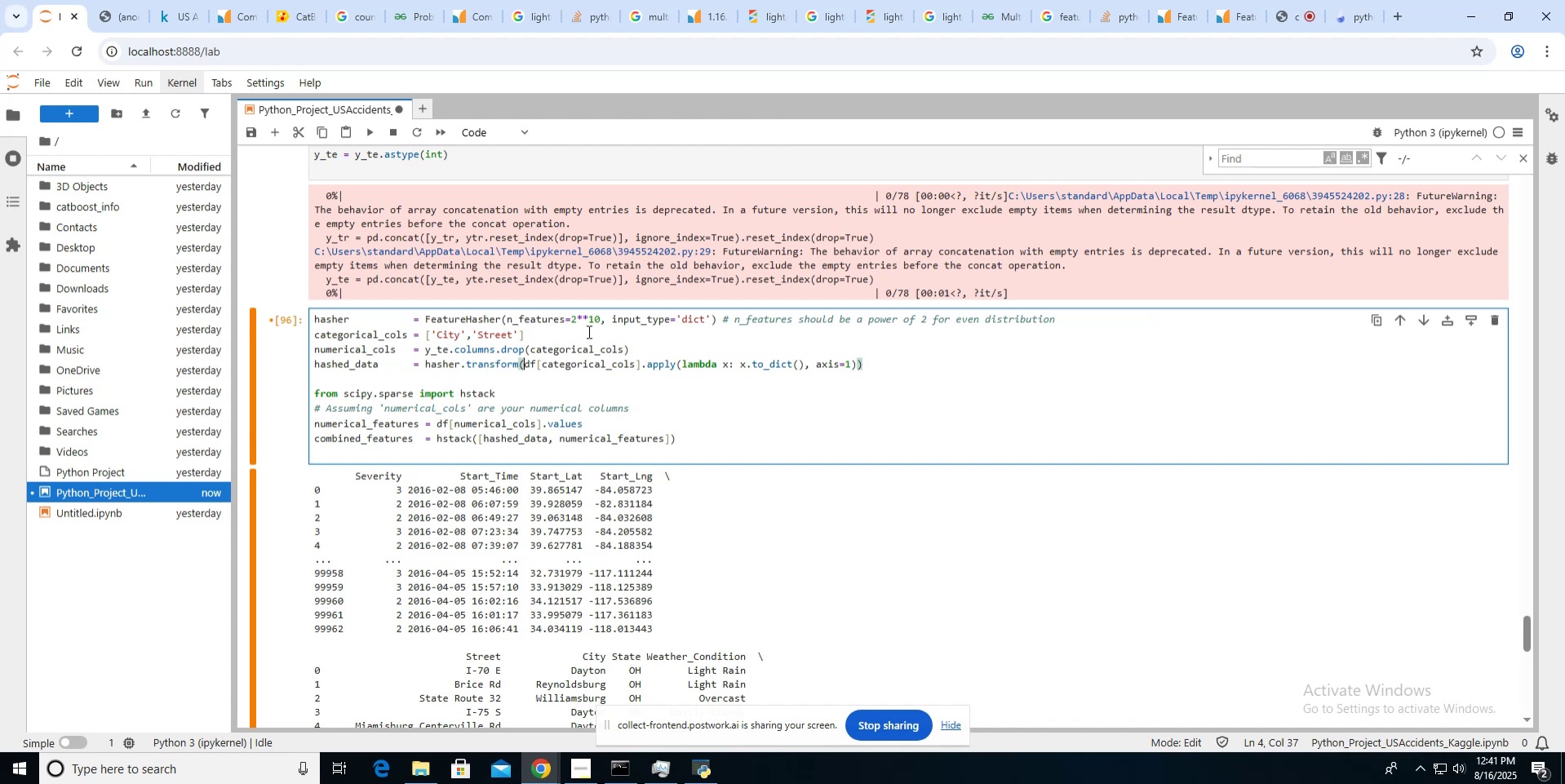 
key(ArrowRight)
 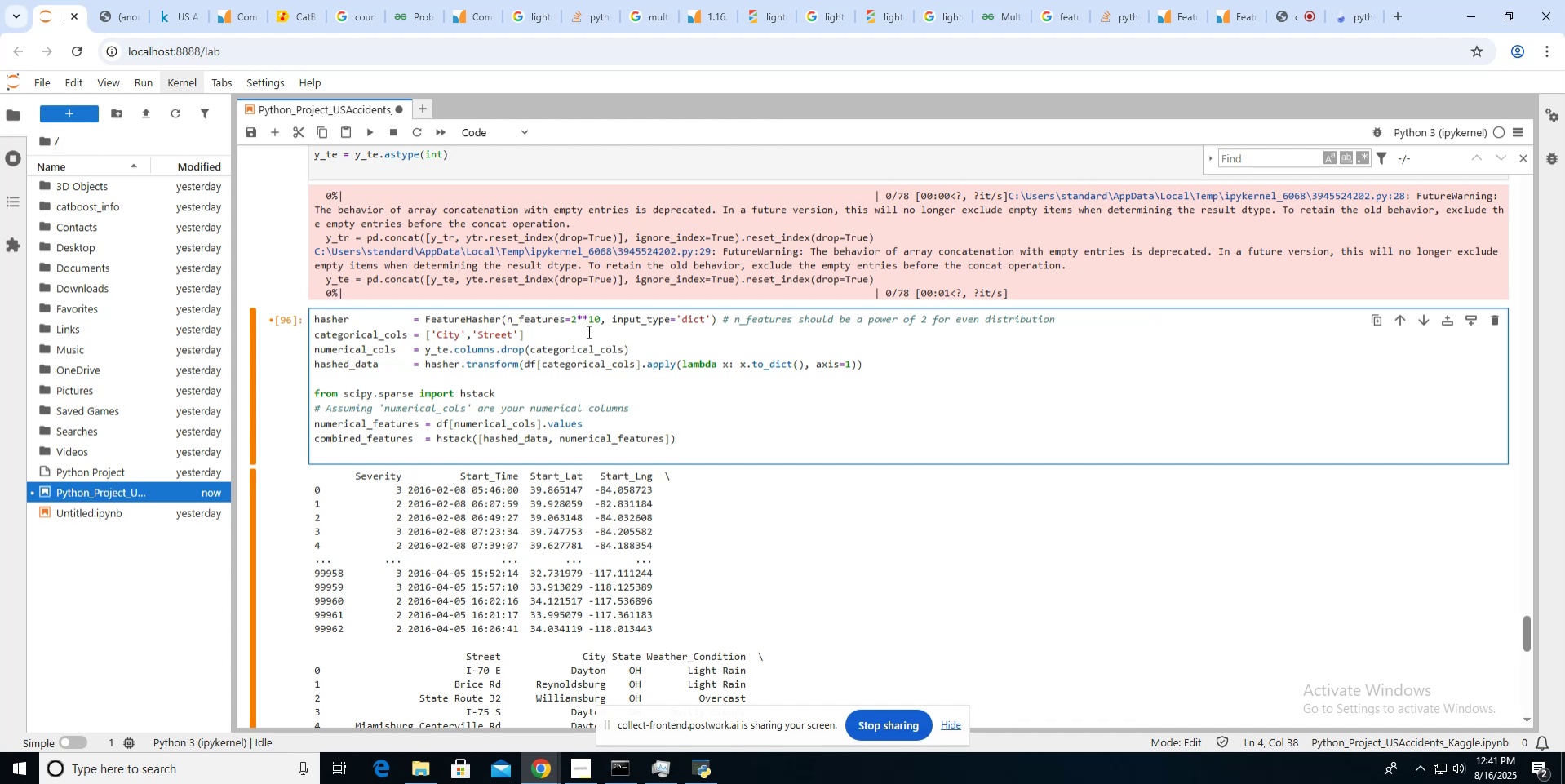 
key(ArrowRight)
 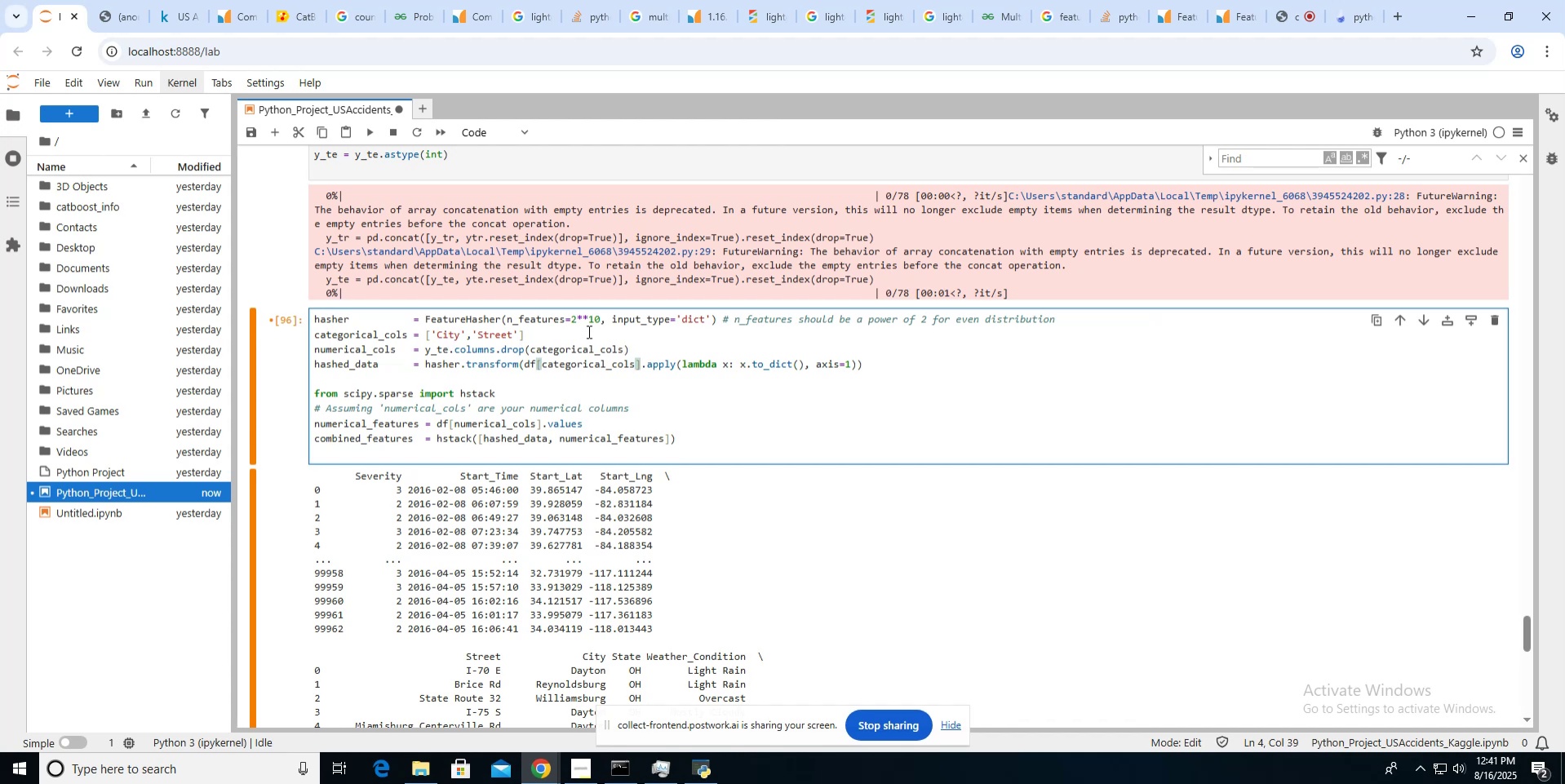 
key(Backspace)
key(Backspace)
type(te)
key(Backspace)
key(Backspace)
type(y_te)
 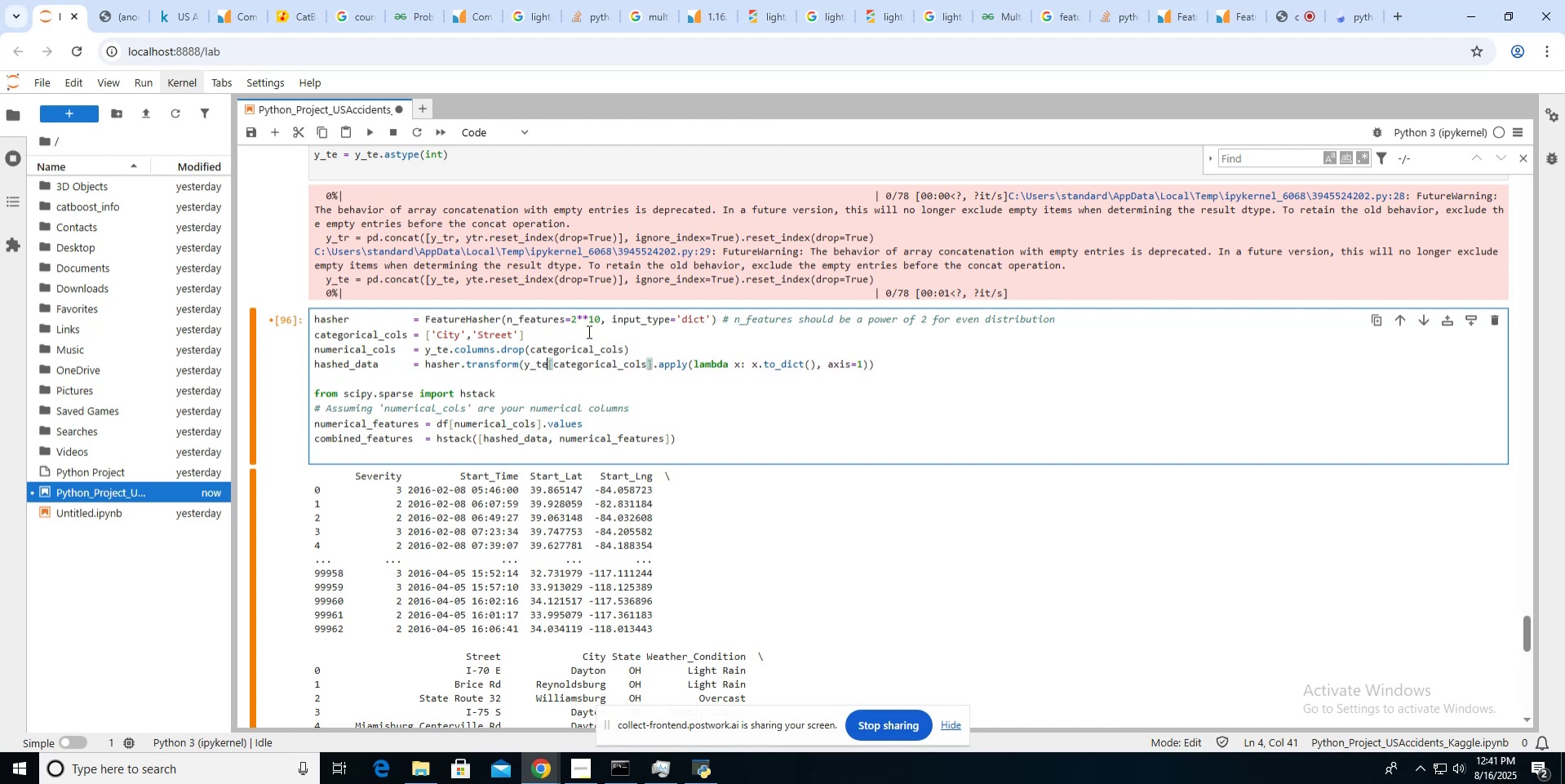 
wait(8.11)
 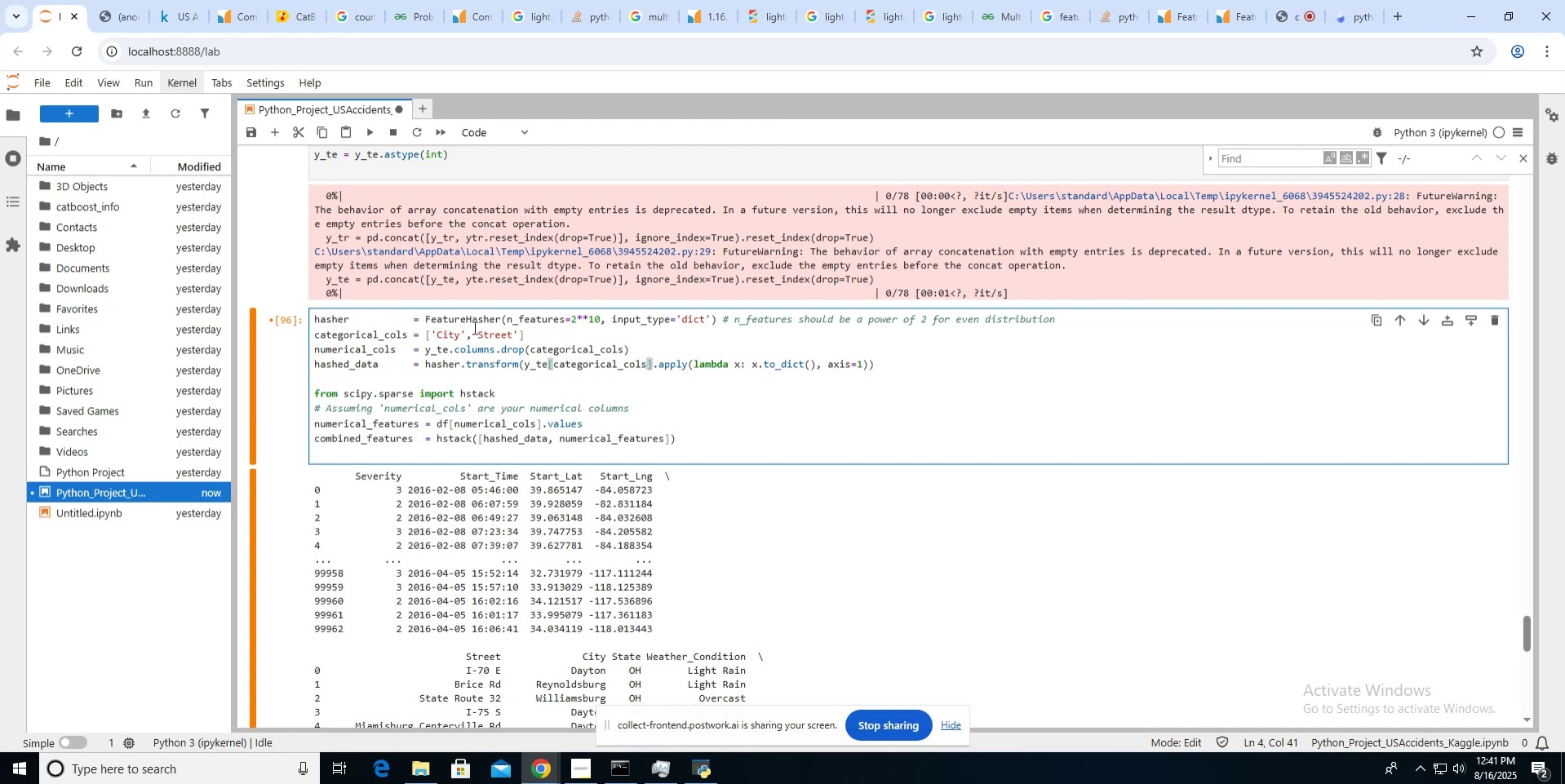 
left_click([314, 318])
 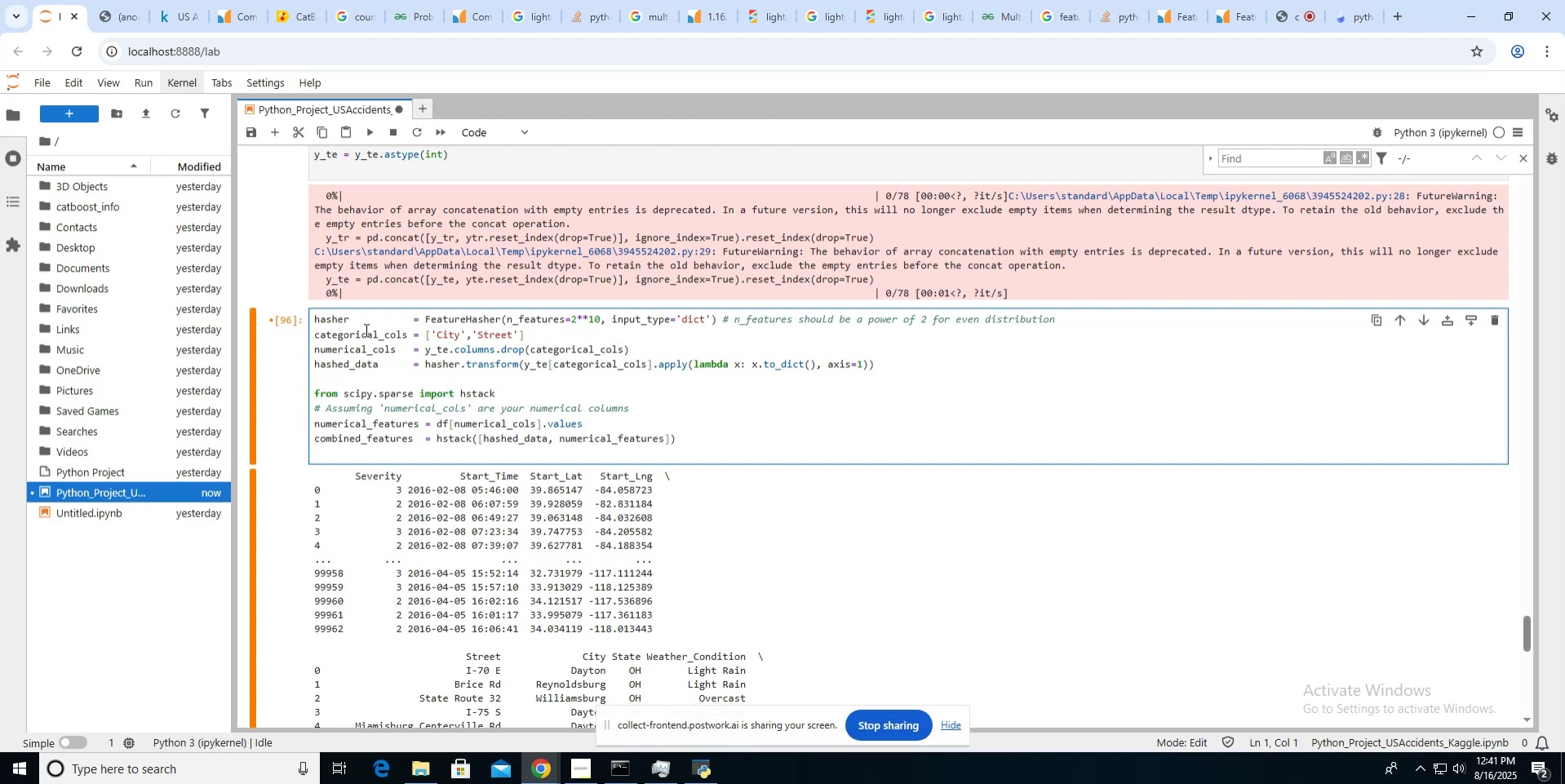 
key(Enter)
 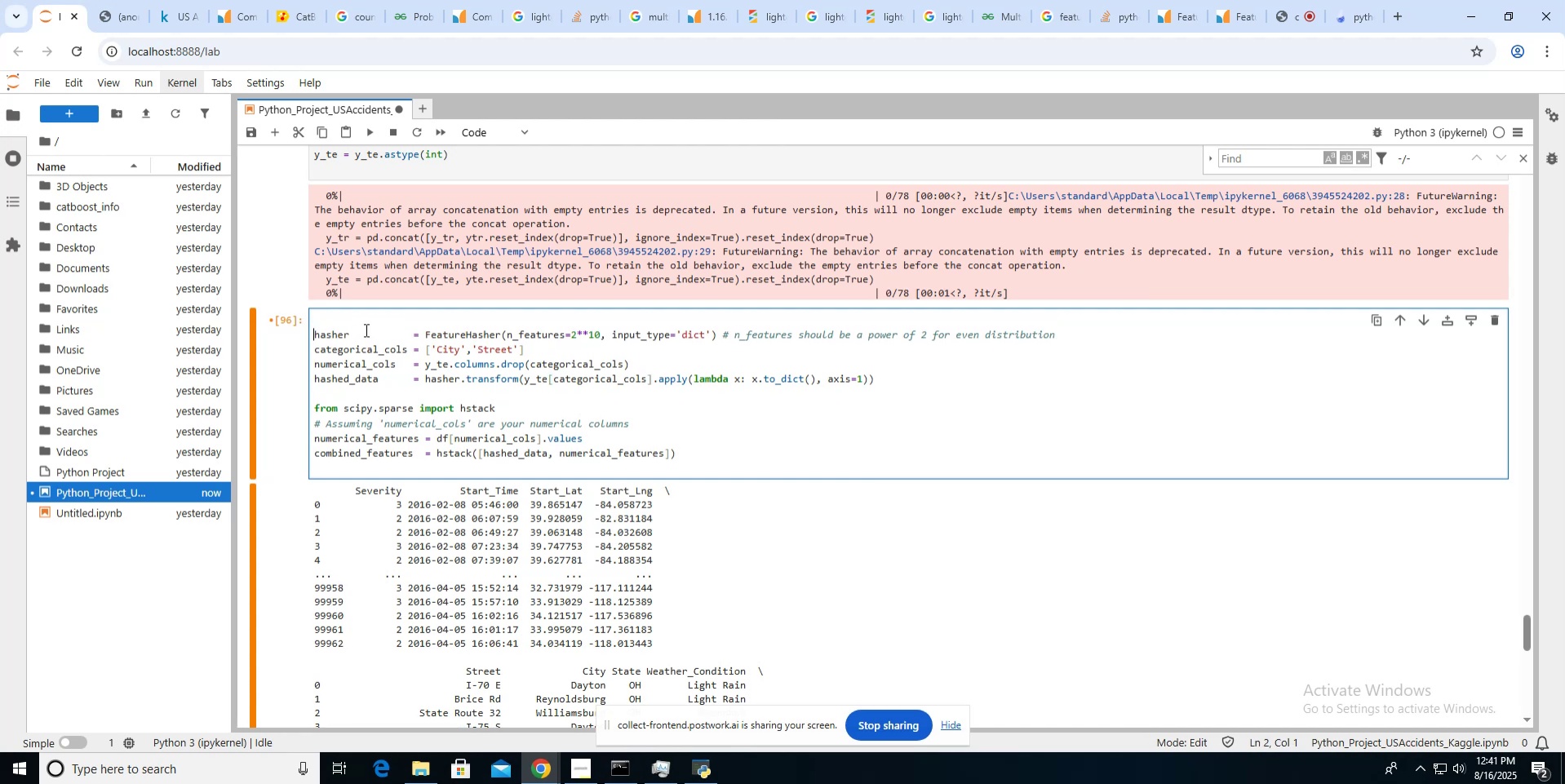 
key(ArrowUp)
 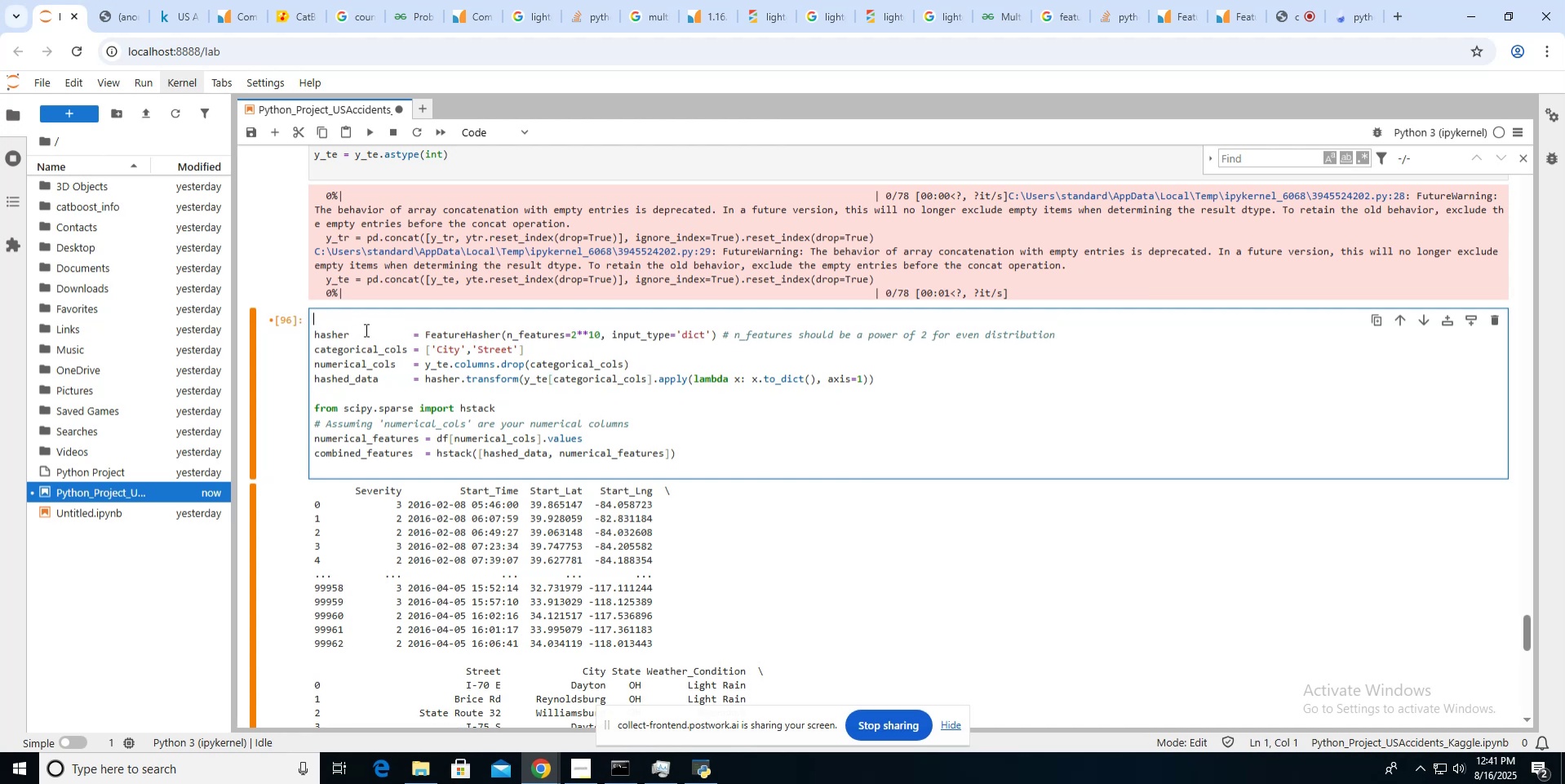 
type(print(y_te,)
 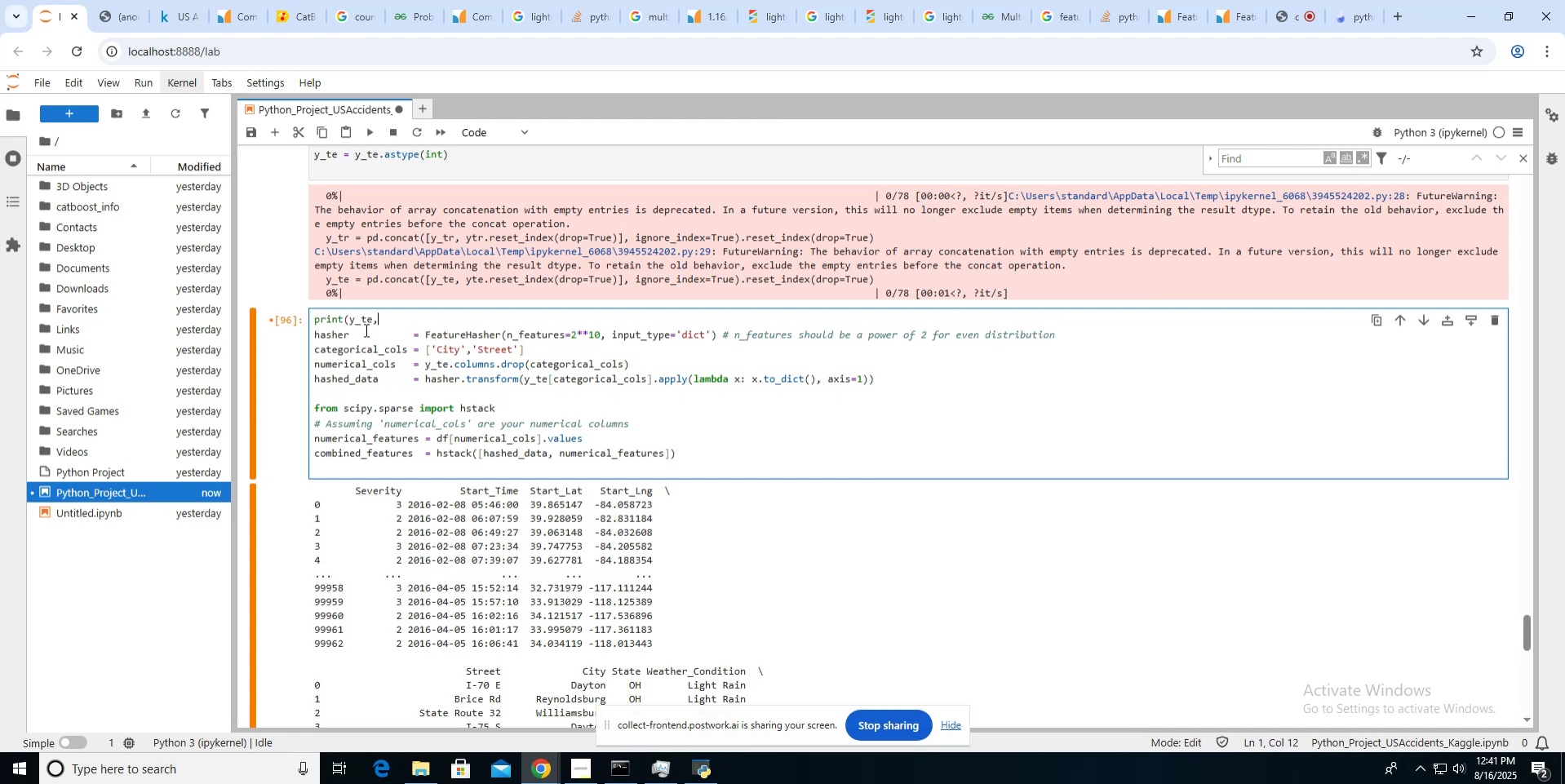 
scroll: coordinate [365, 330], scroll_direction: up, amount: 5.0
 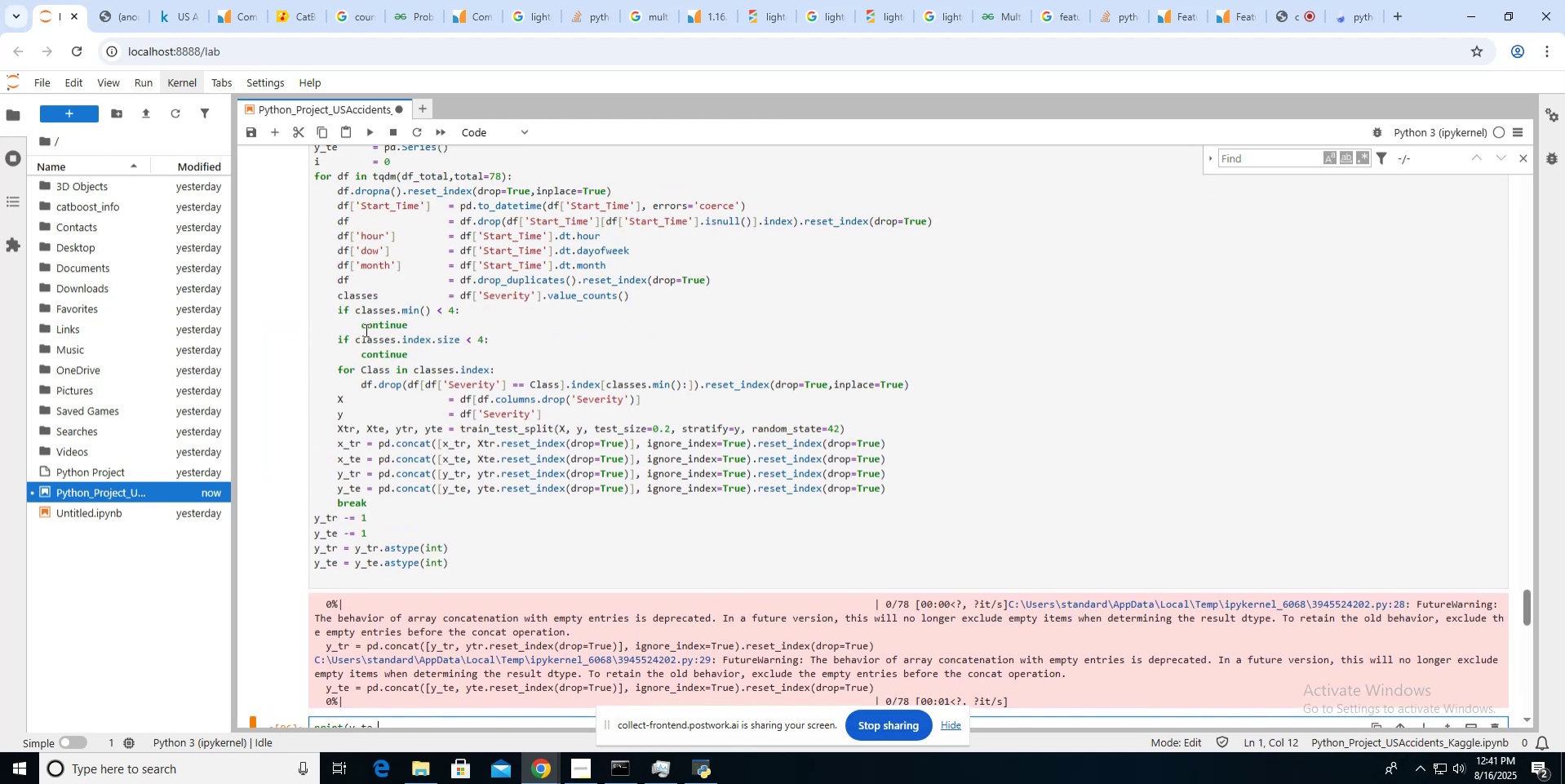 
scroll: coordinate [365, 330], scroll_direction: down, amount: 2.0
 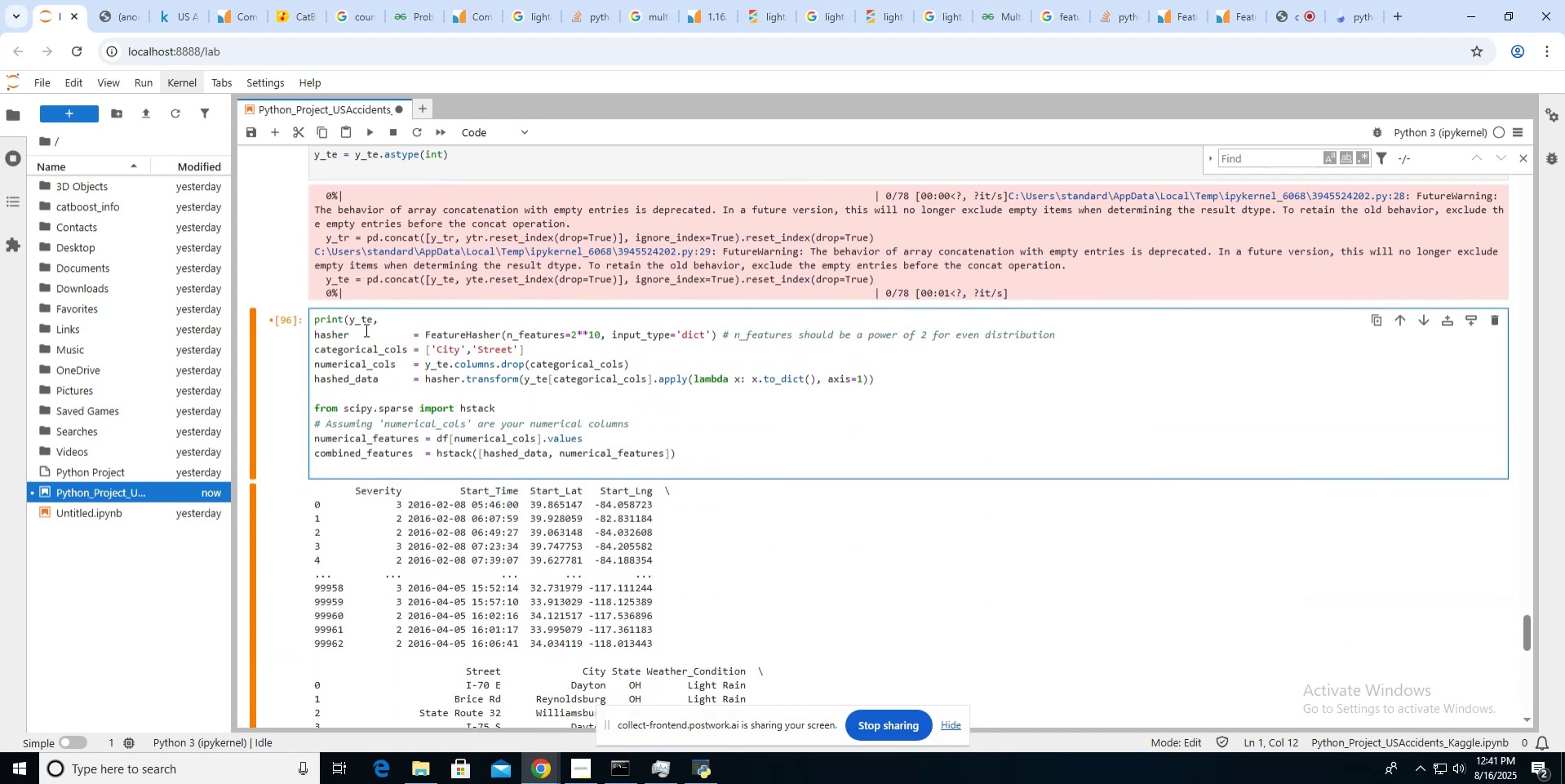 
hold_key(key=ArrowLeft, duration=0.59)
 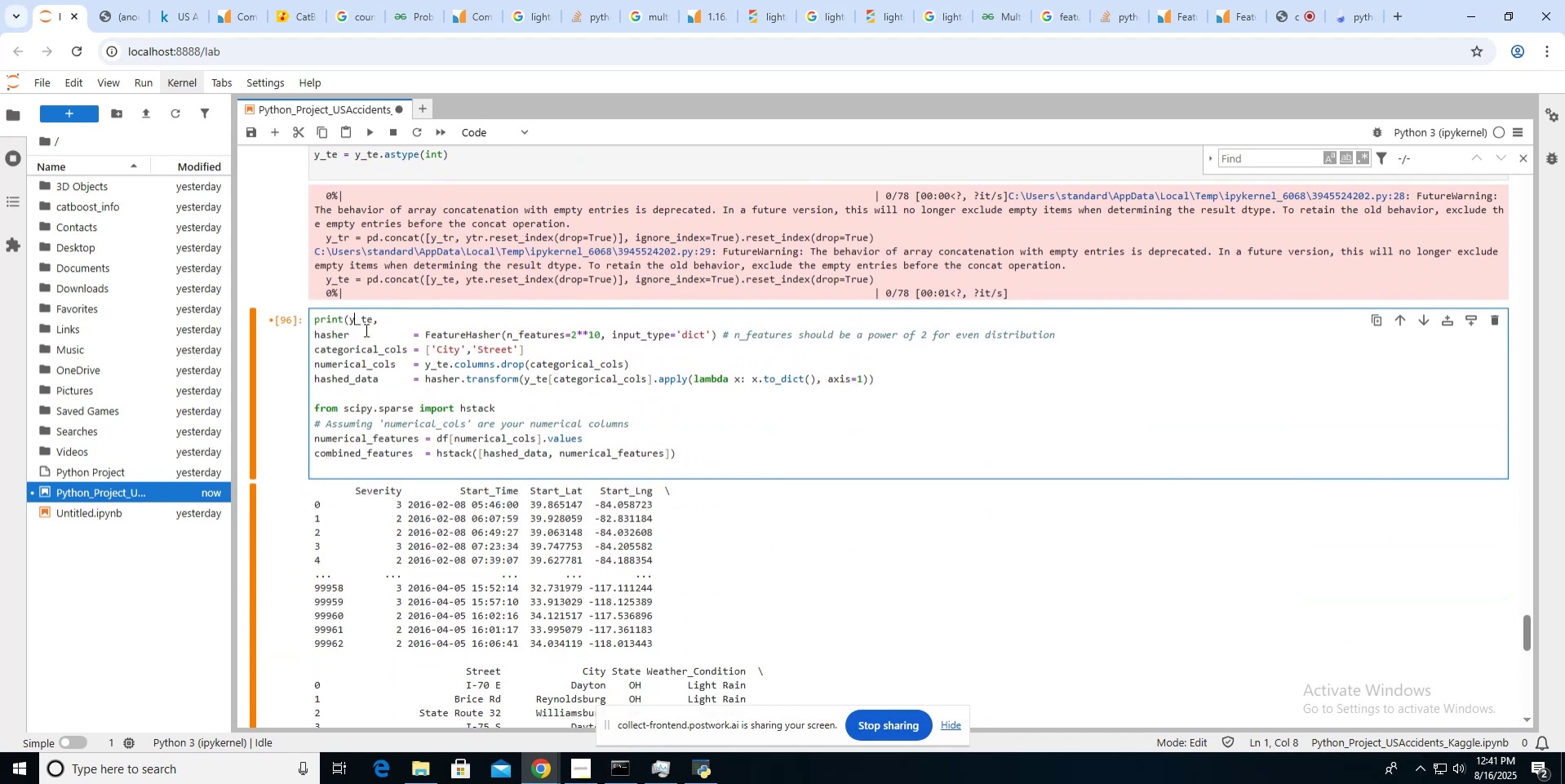 
key(Backspace)
 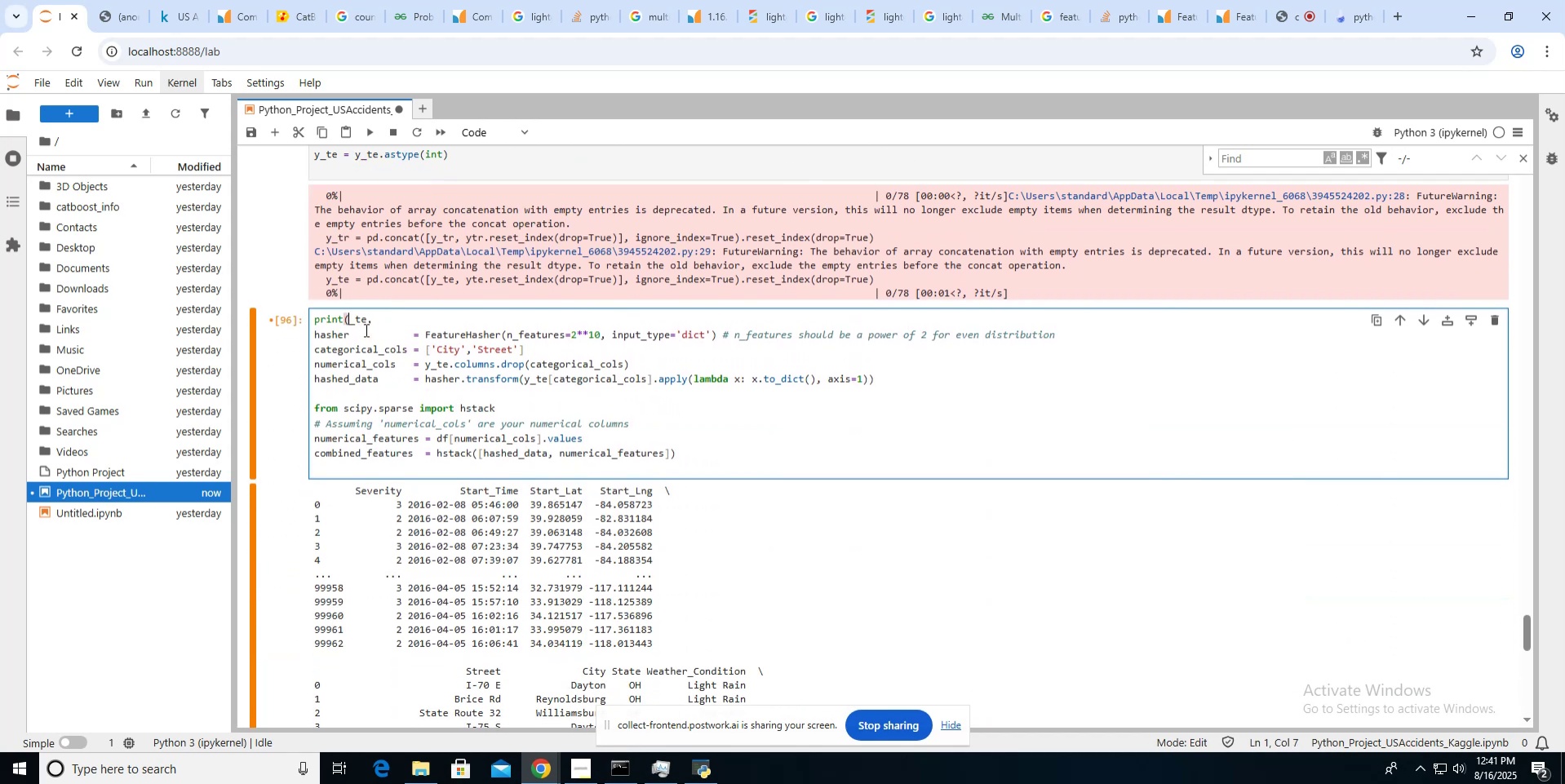 
key(X)
 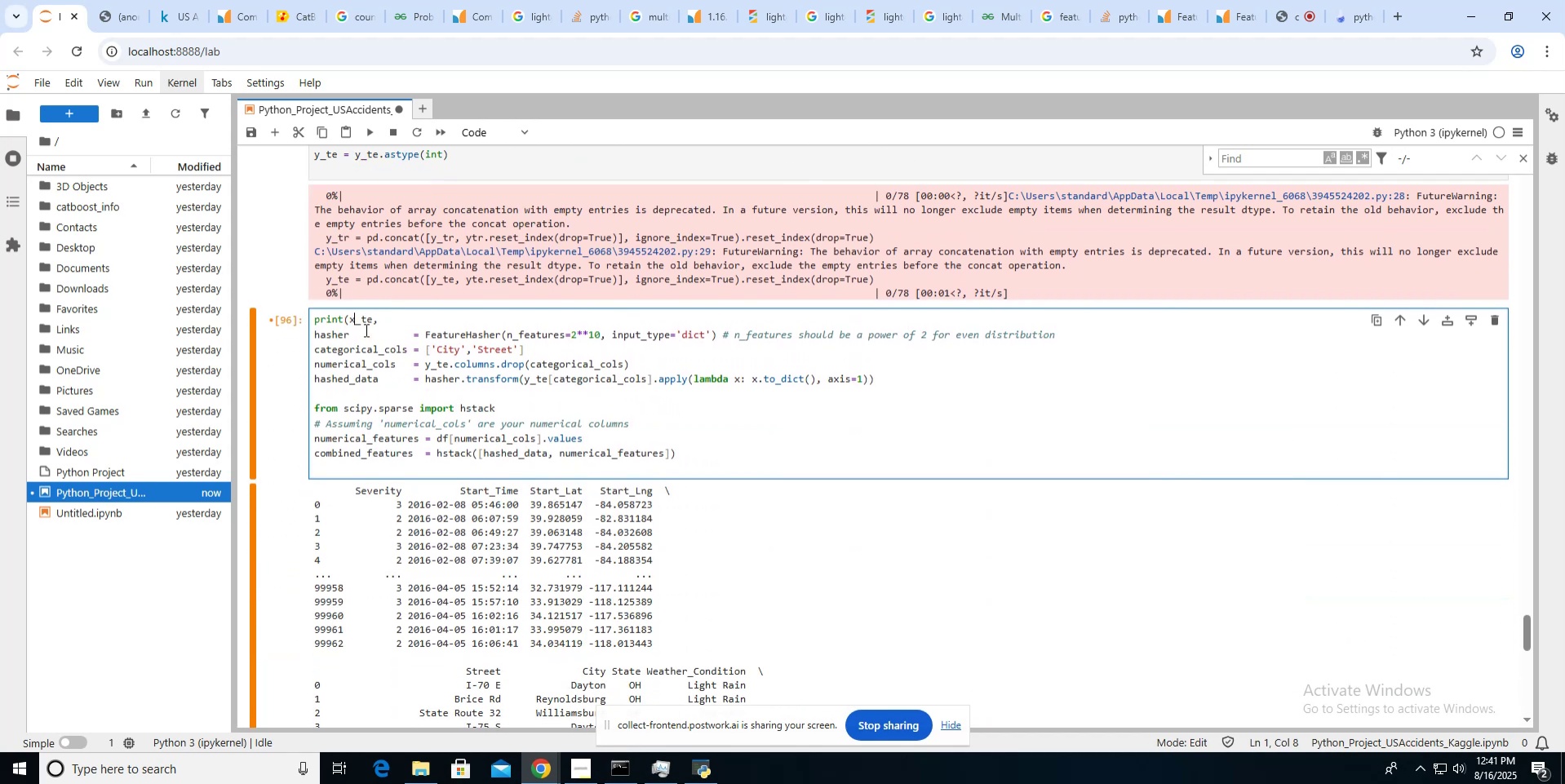 
key(ArrowRight)
 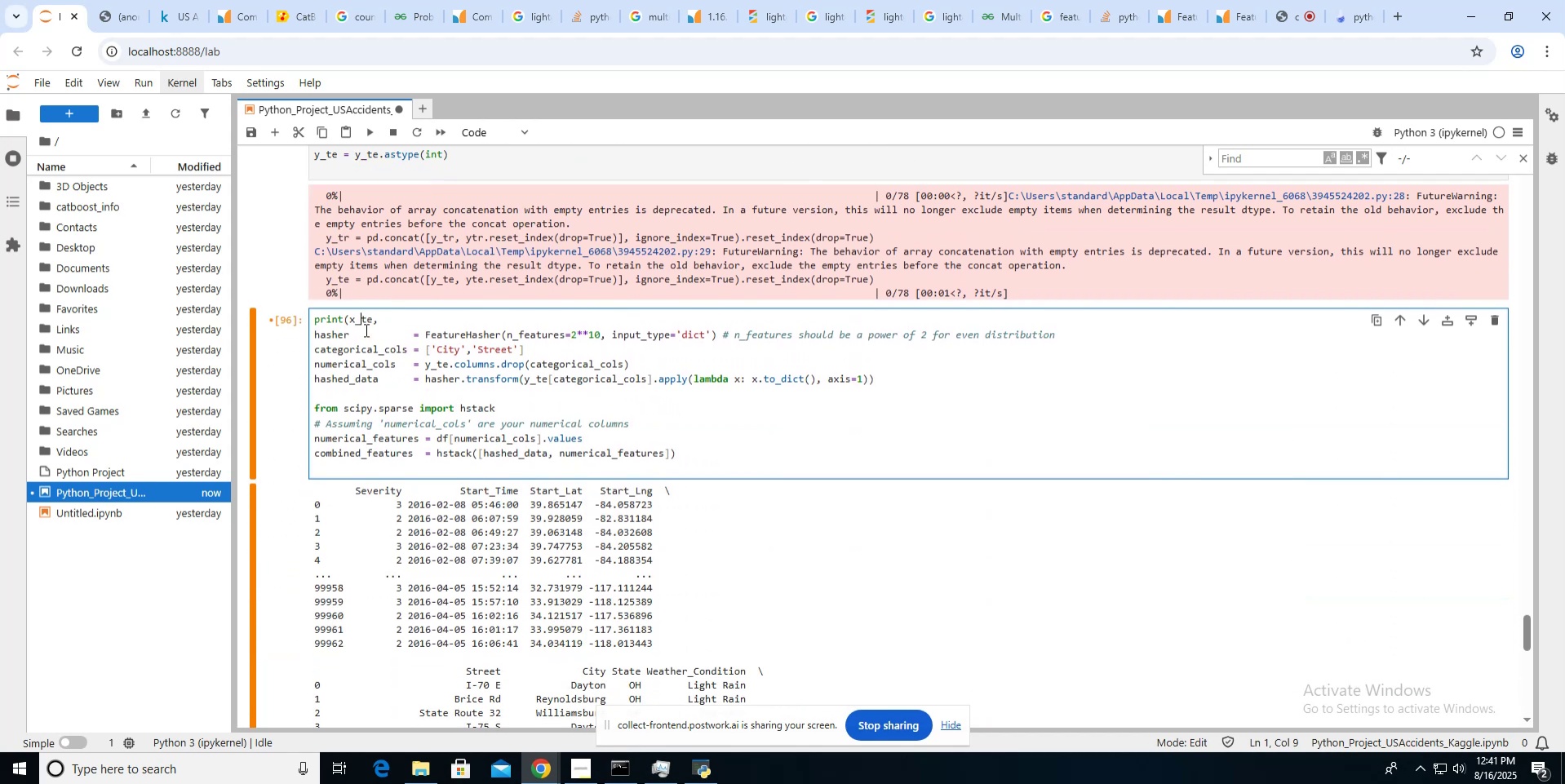 
key(ArrowRight)
 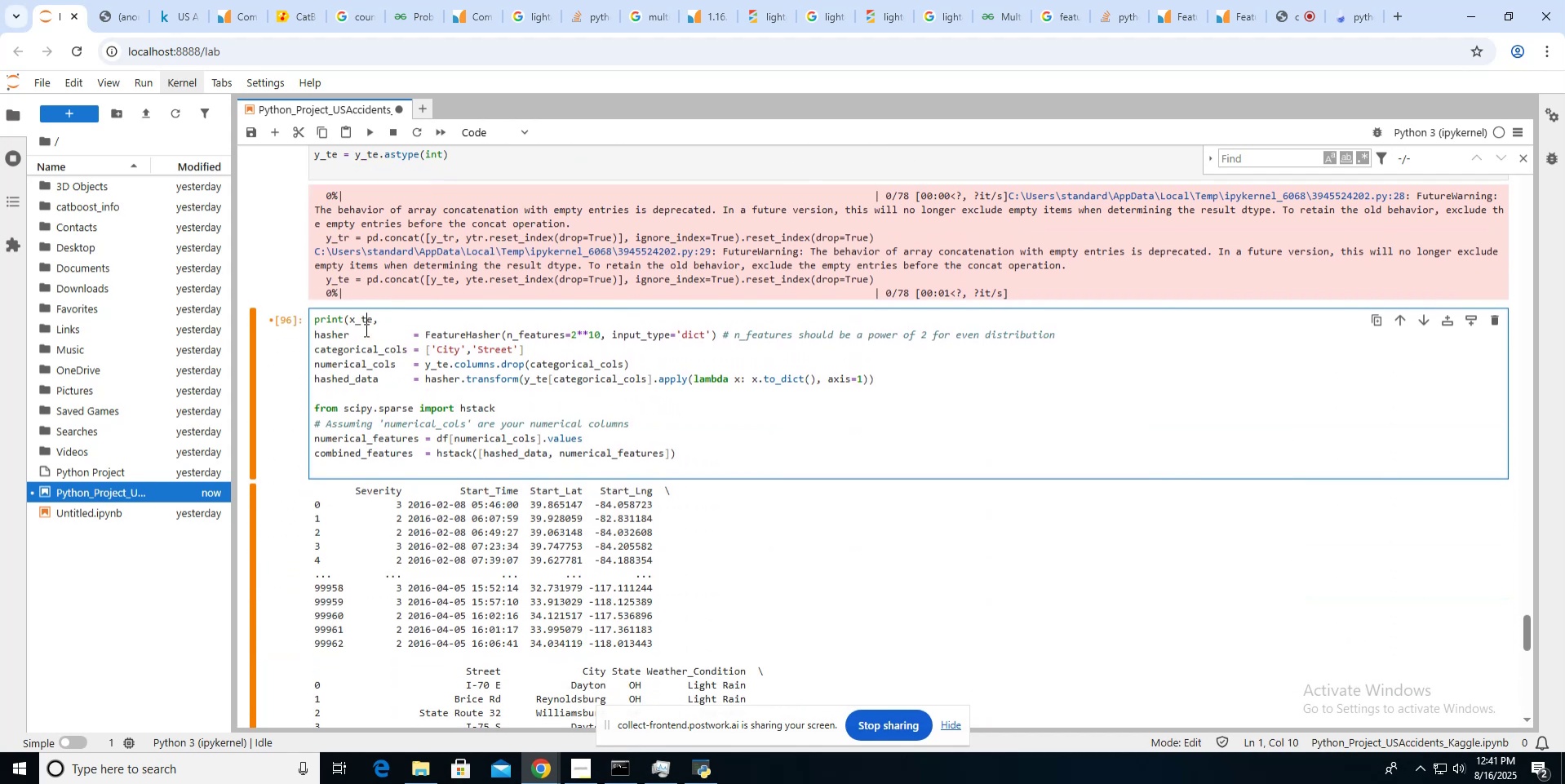 
key(ArrowRight)
 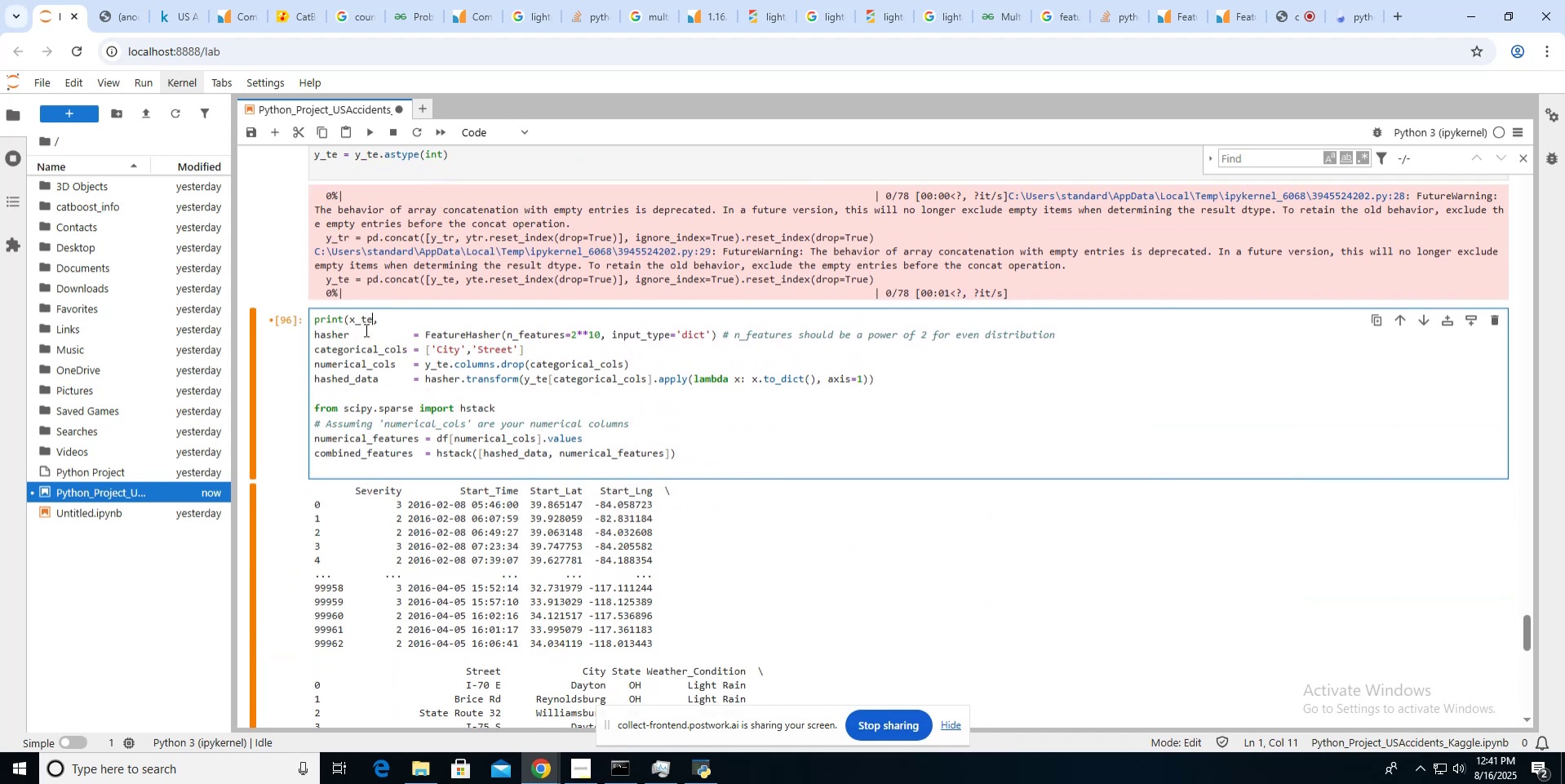 
key(ArrowRight)
 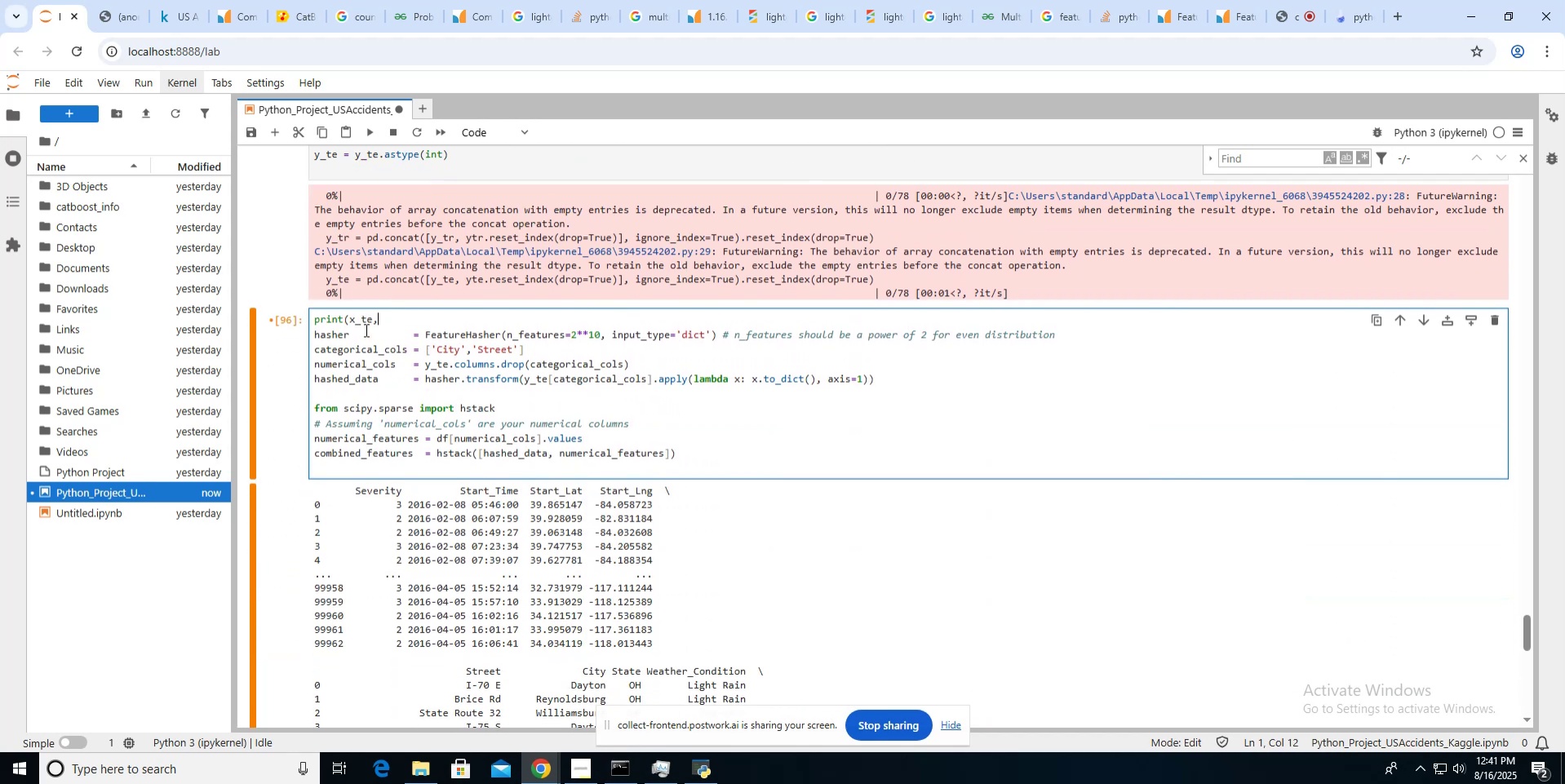 
type(y_te))
 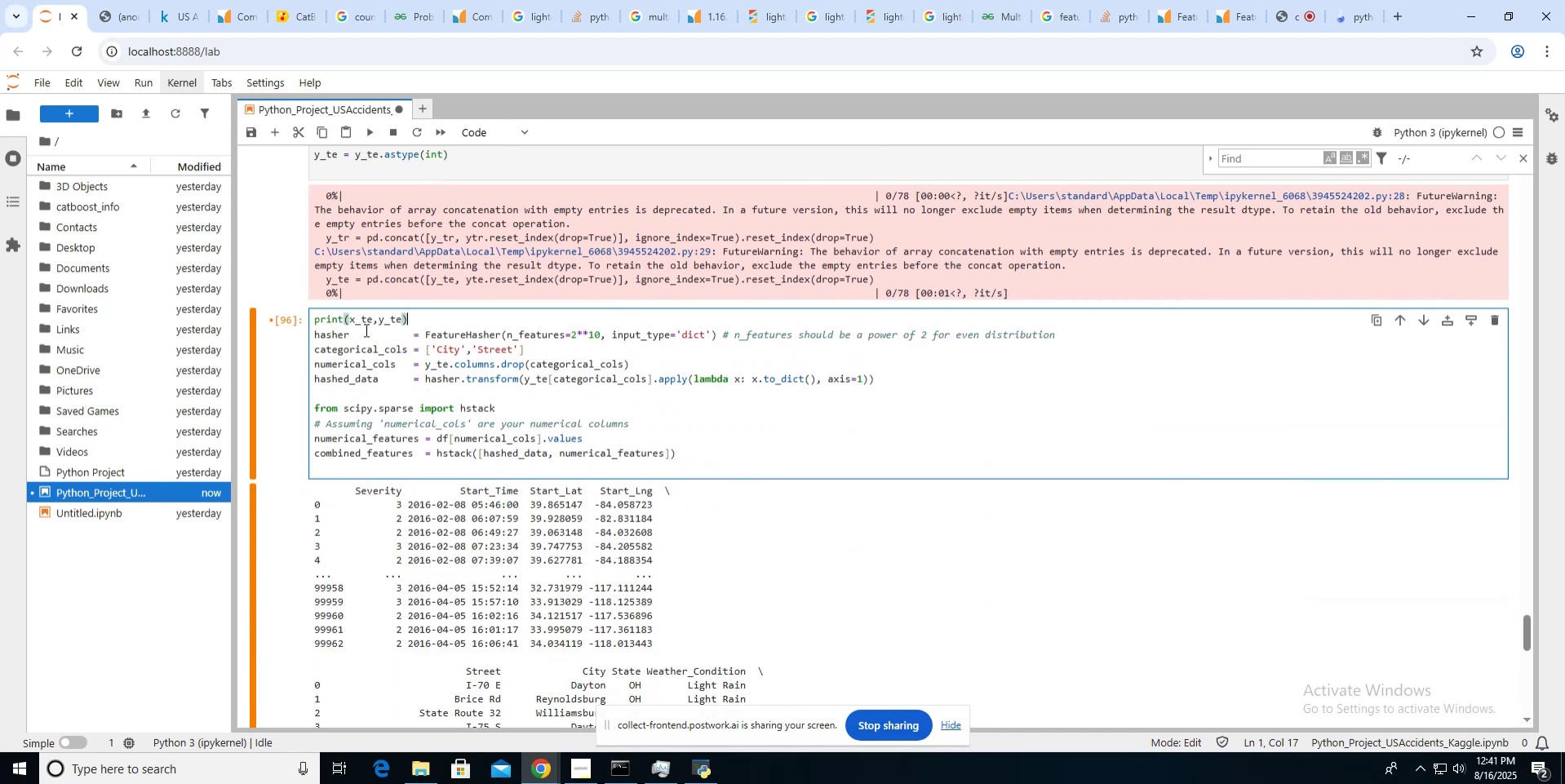 
 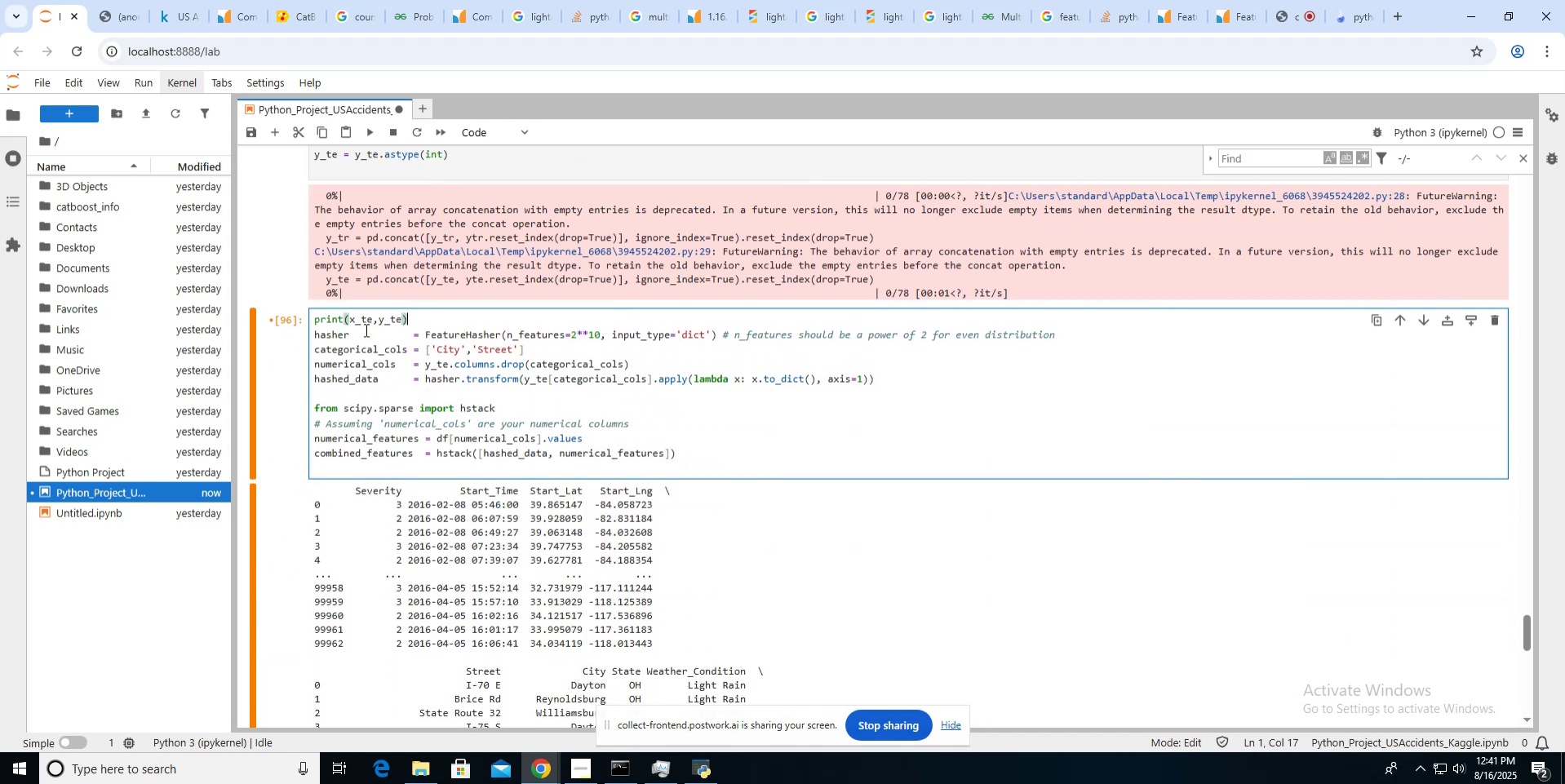 
key(Enter)
 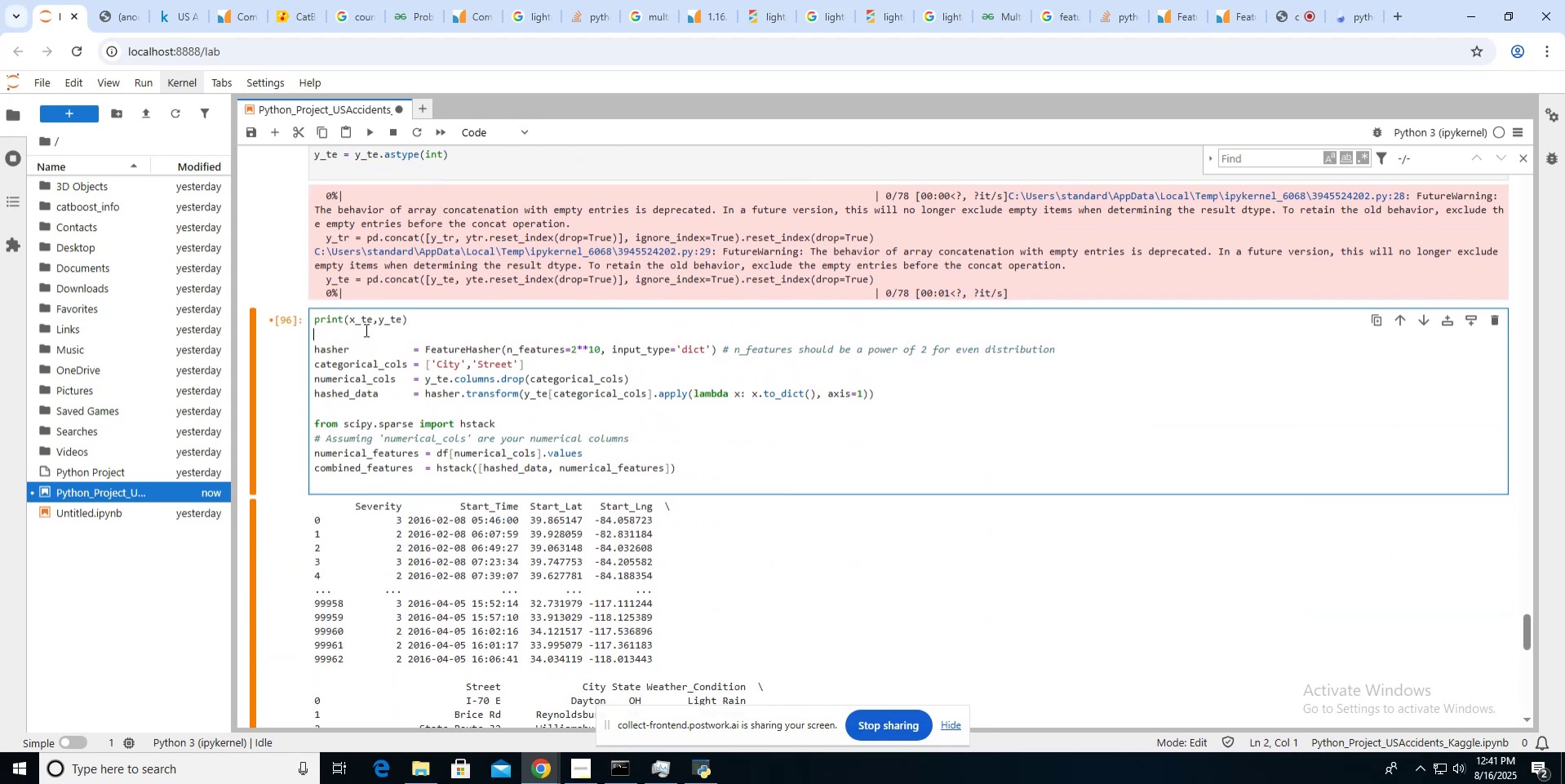 
type(return)
 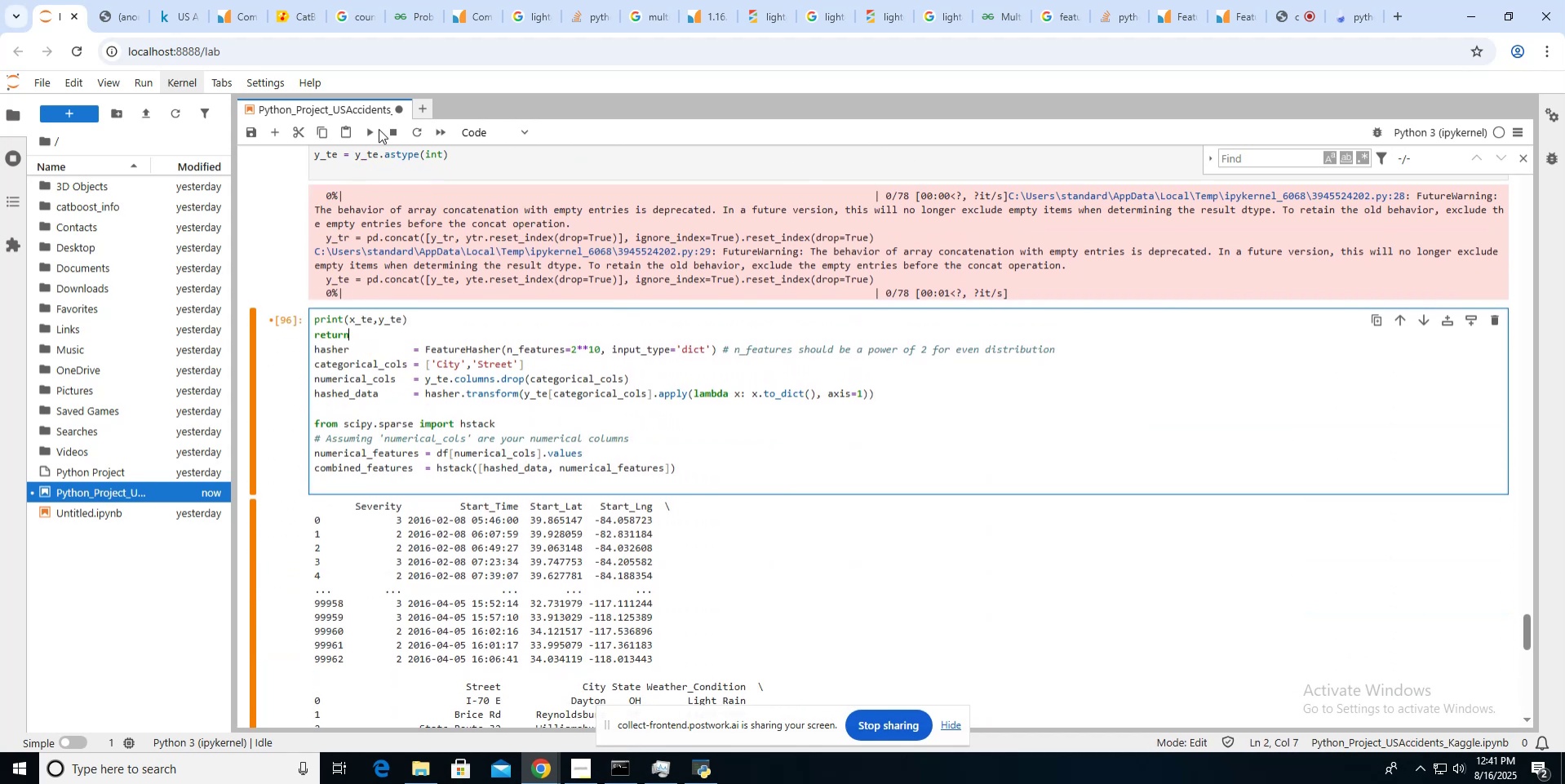 
left_click([374, 128])
 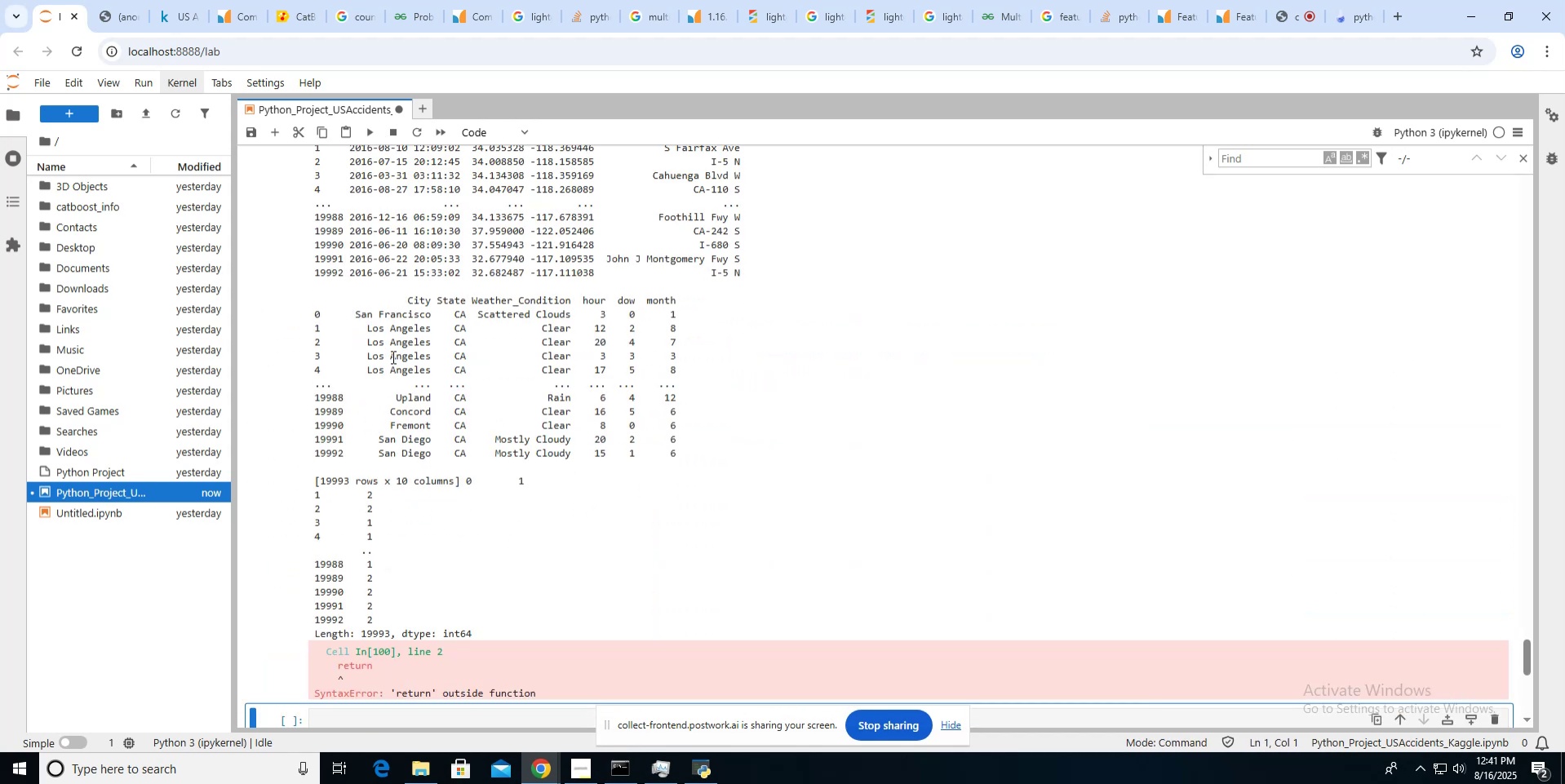 
scroll: coordinate [392, 357], scroll_direction: up, amount: 4.0
 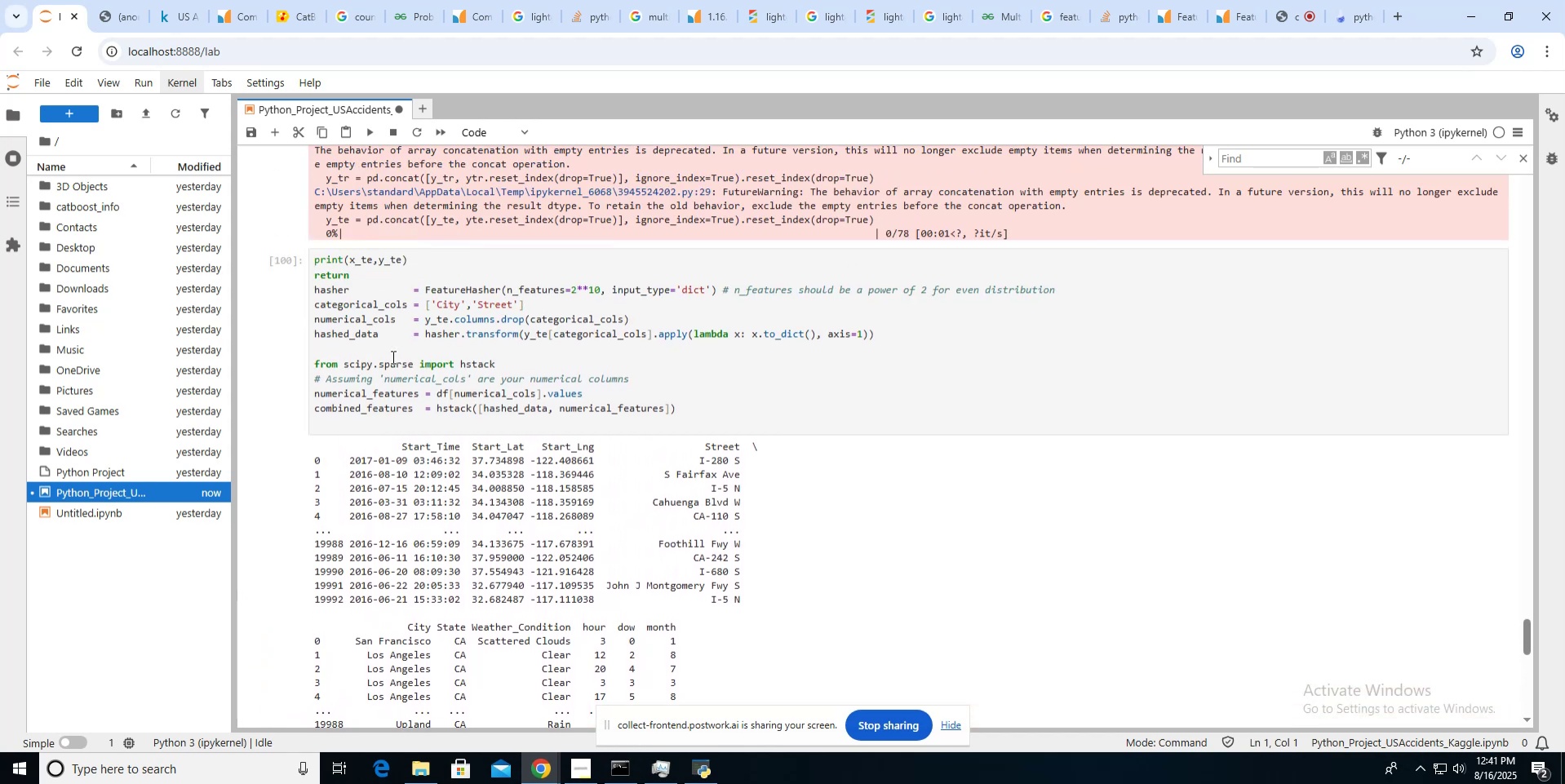 
scroll: coordinate [392, 357], scroll_direction: down, amount: 2.0
 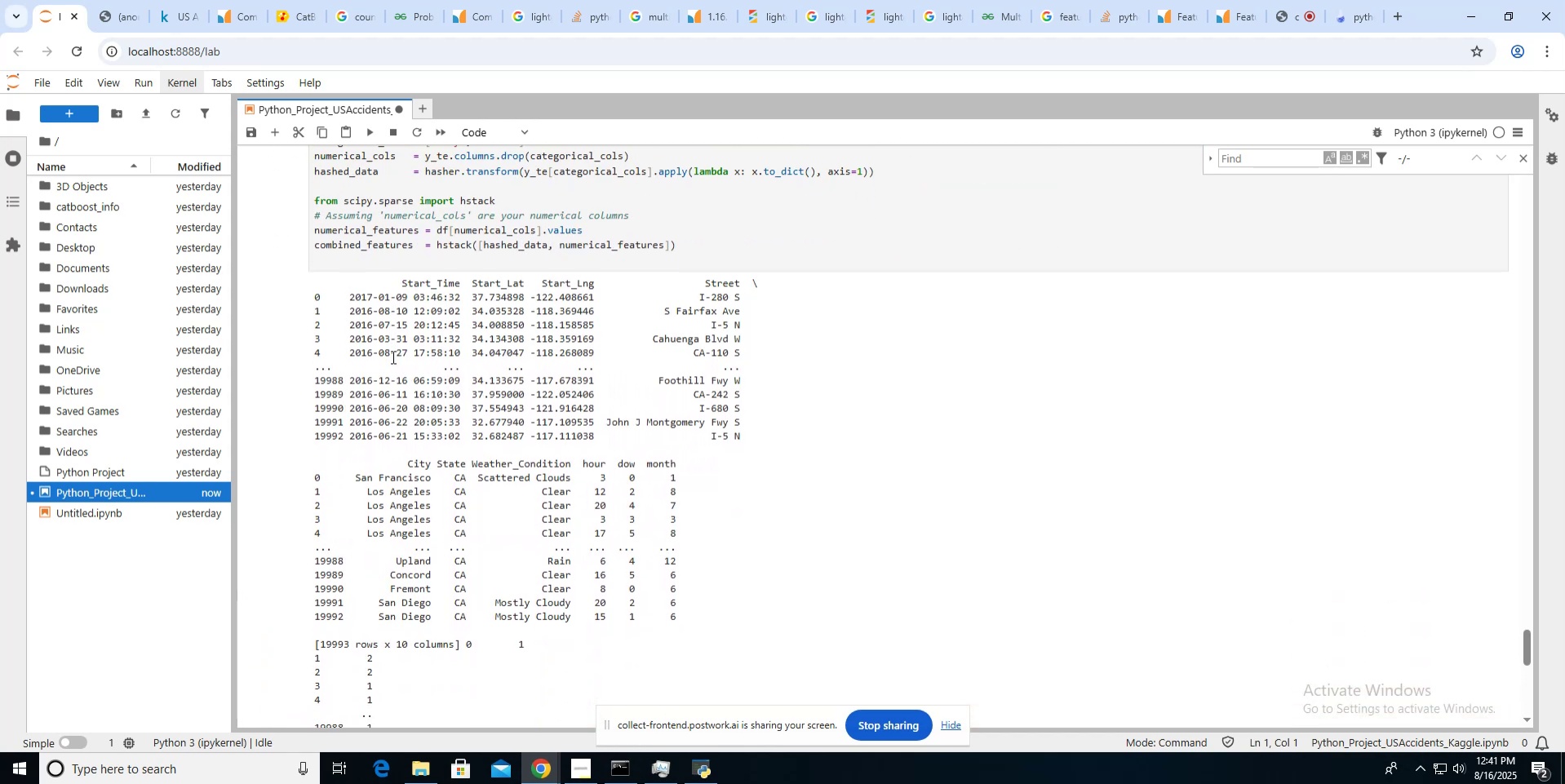 
scroll: coordinate [392, 357], scroll_direction: up, amount: 3.0
 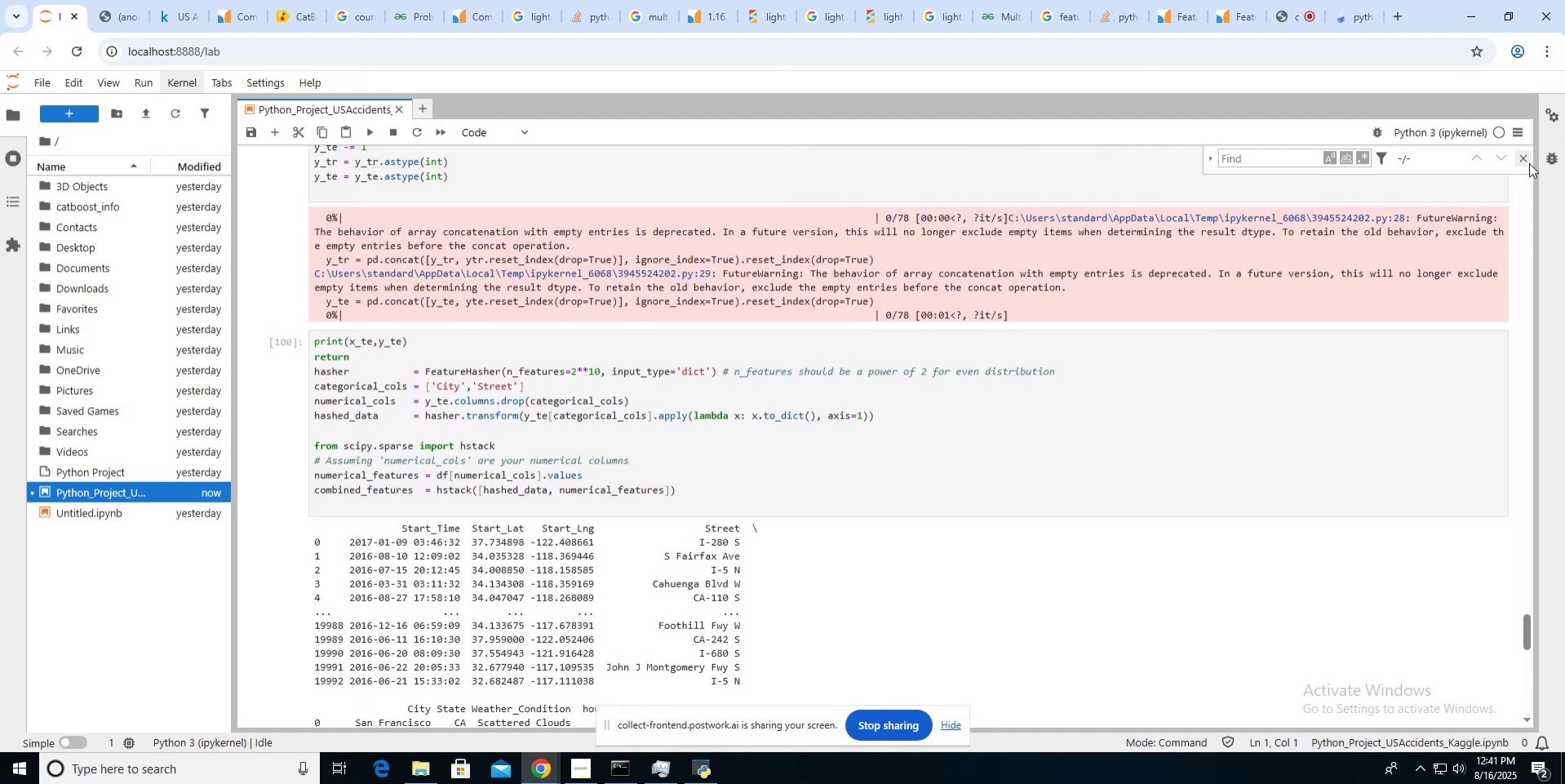 
left_click([1521, 162])
 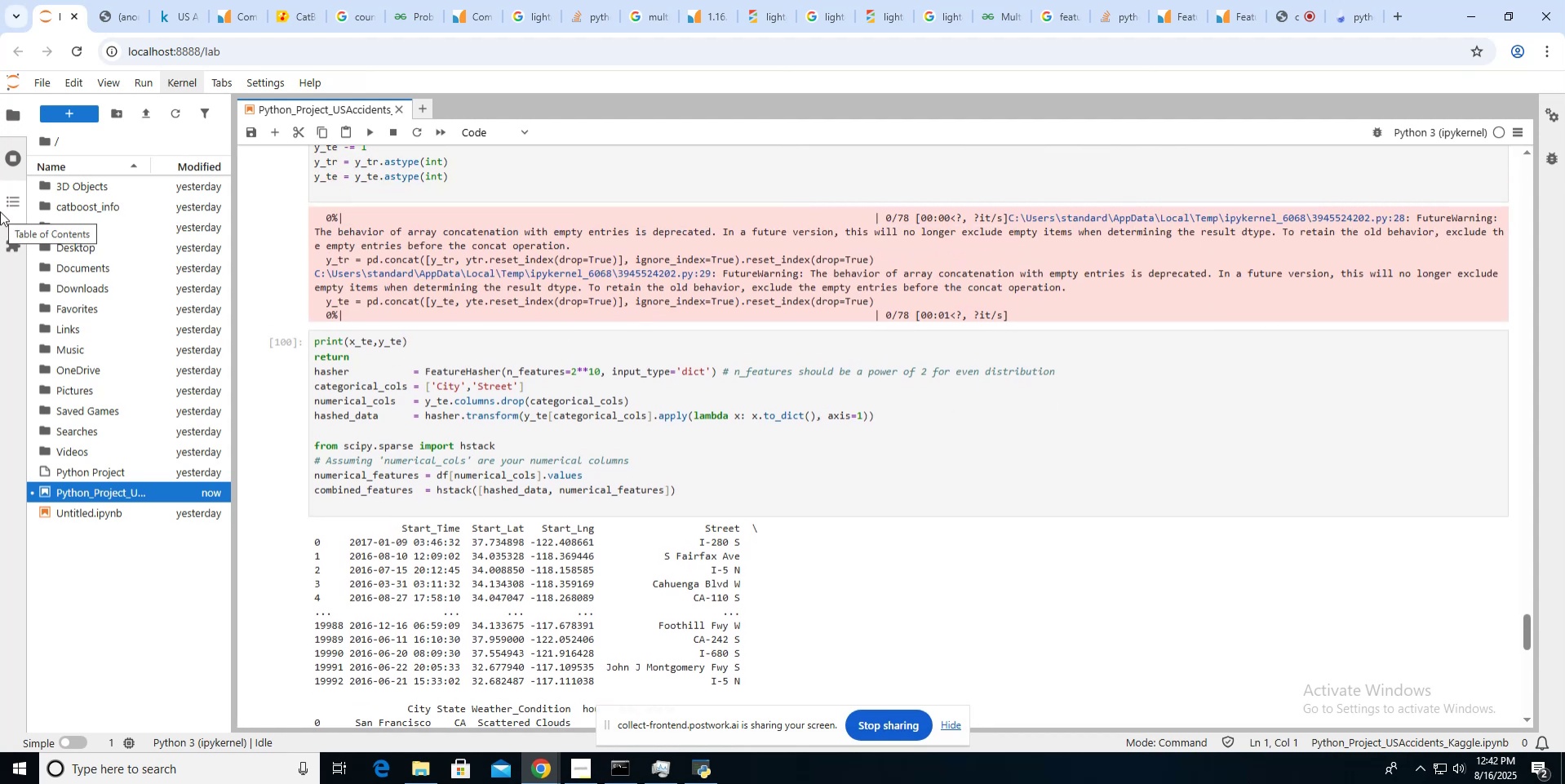 
wait(10.24)
 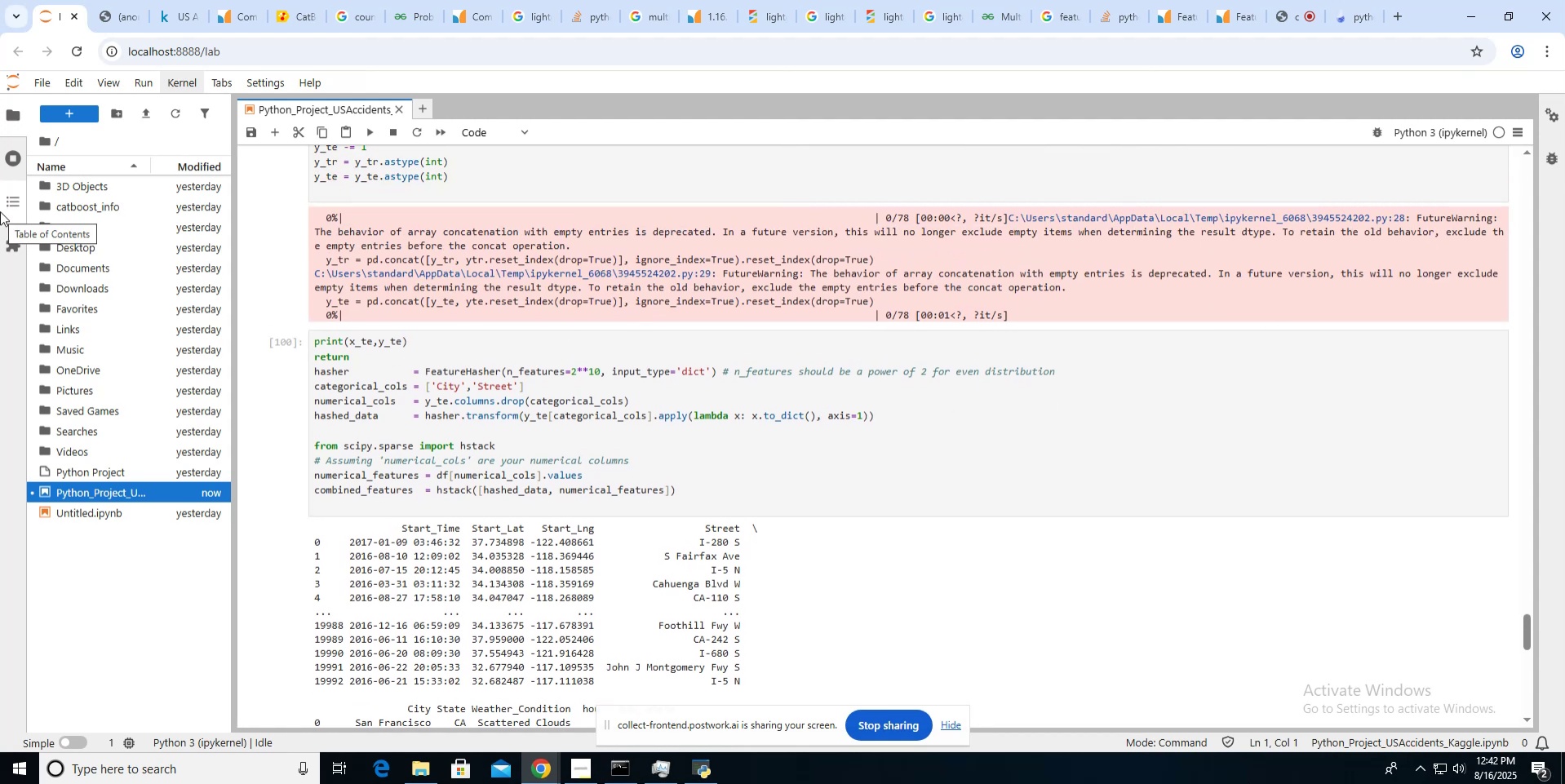 
left_click([382, 367])
 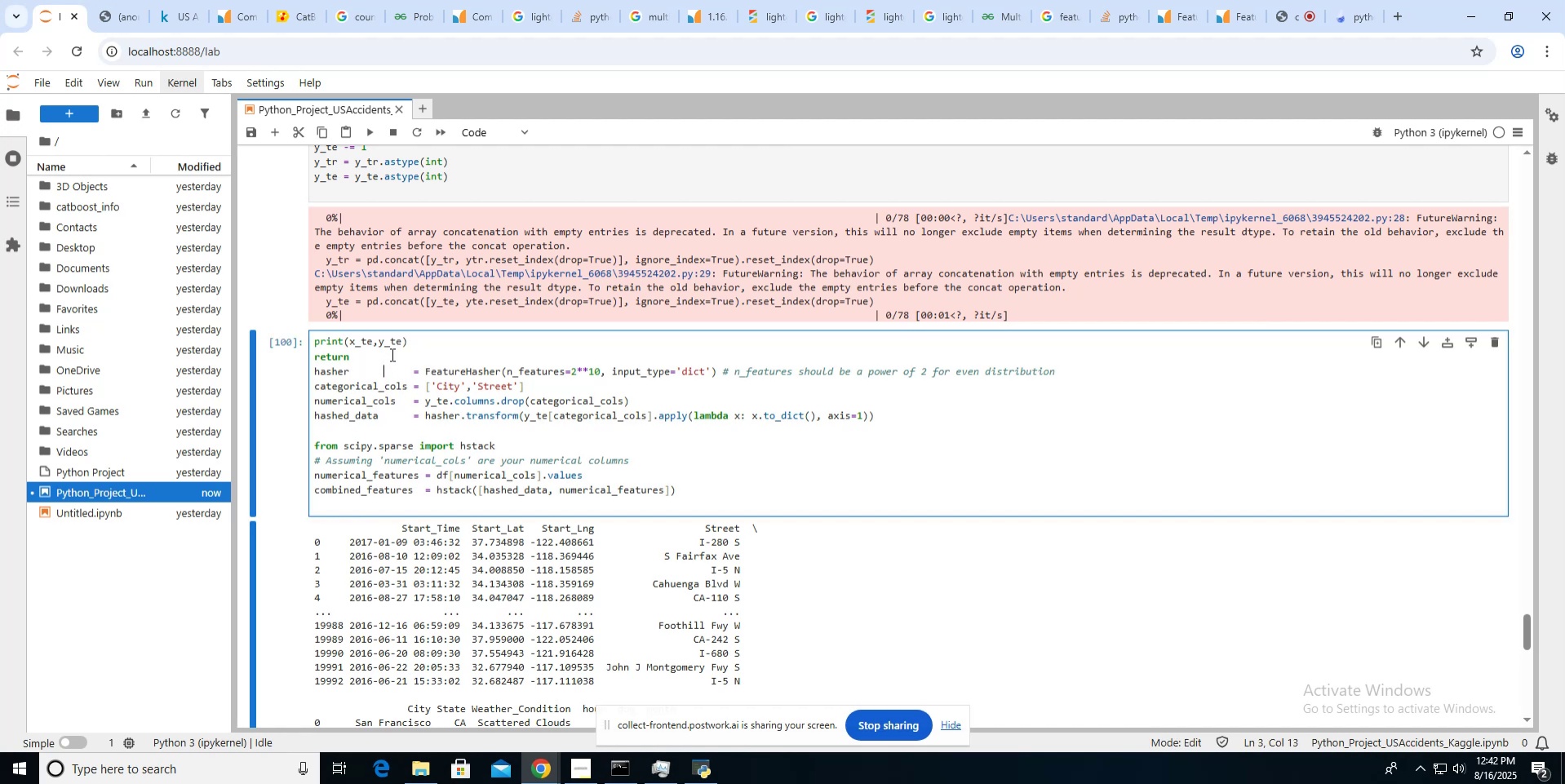 
left_click([391, 354])
 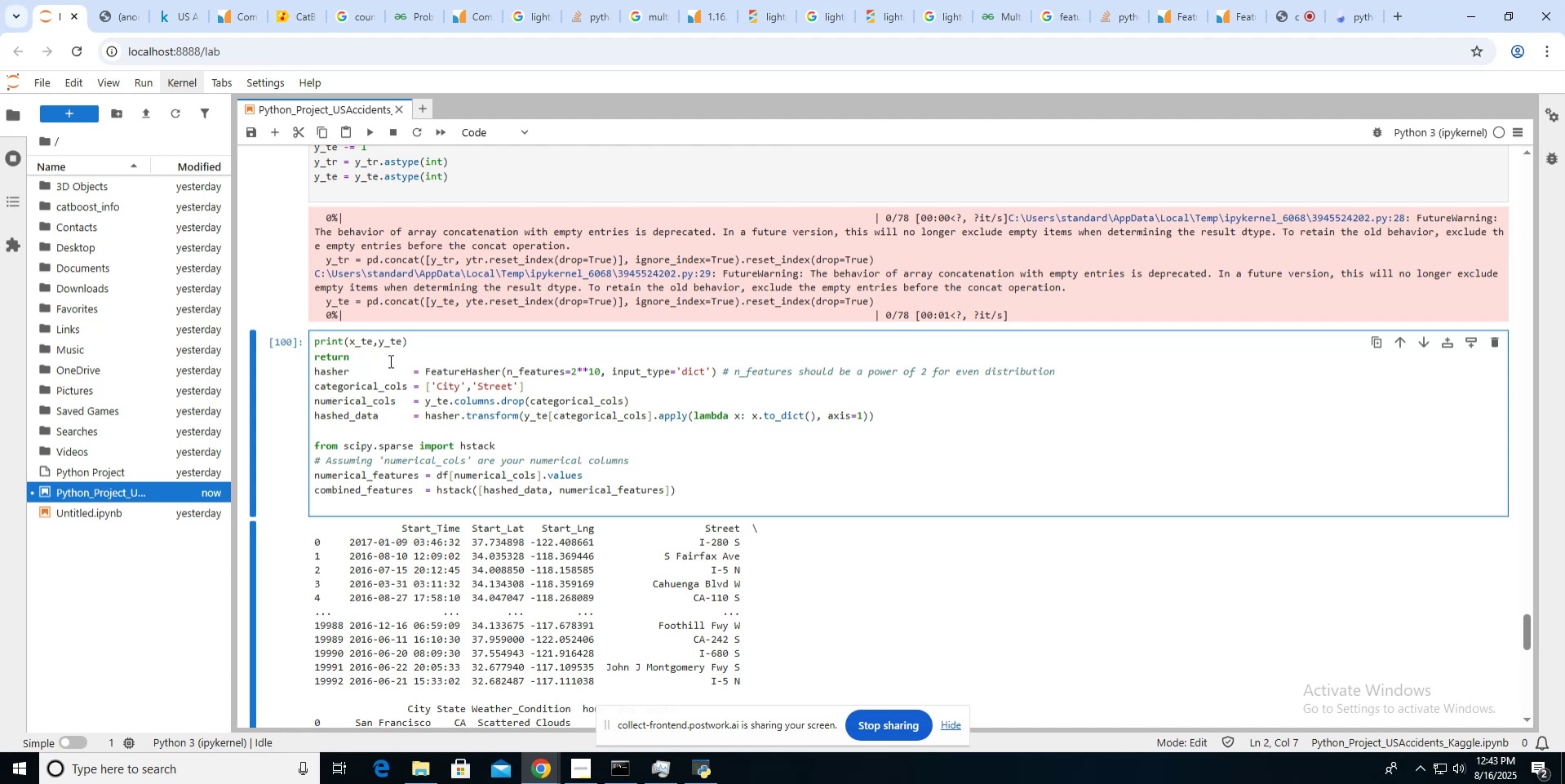 
wait(103.18)
 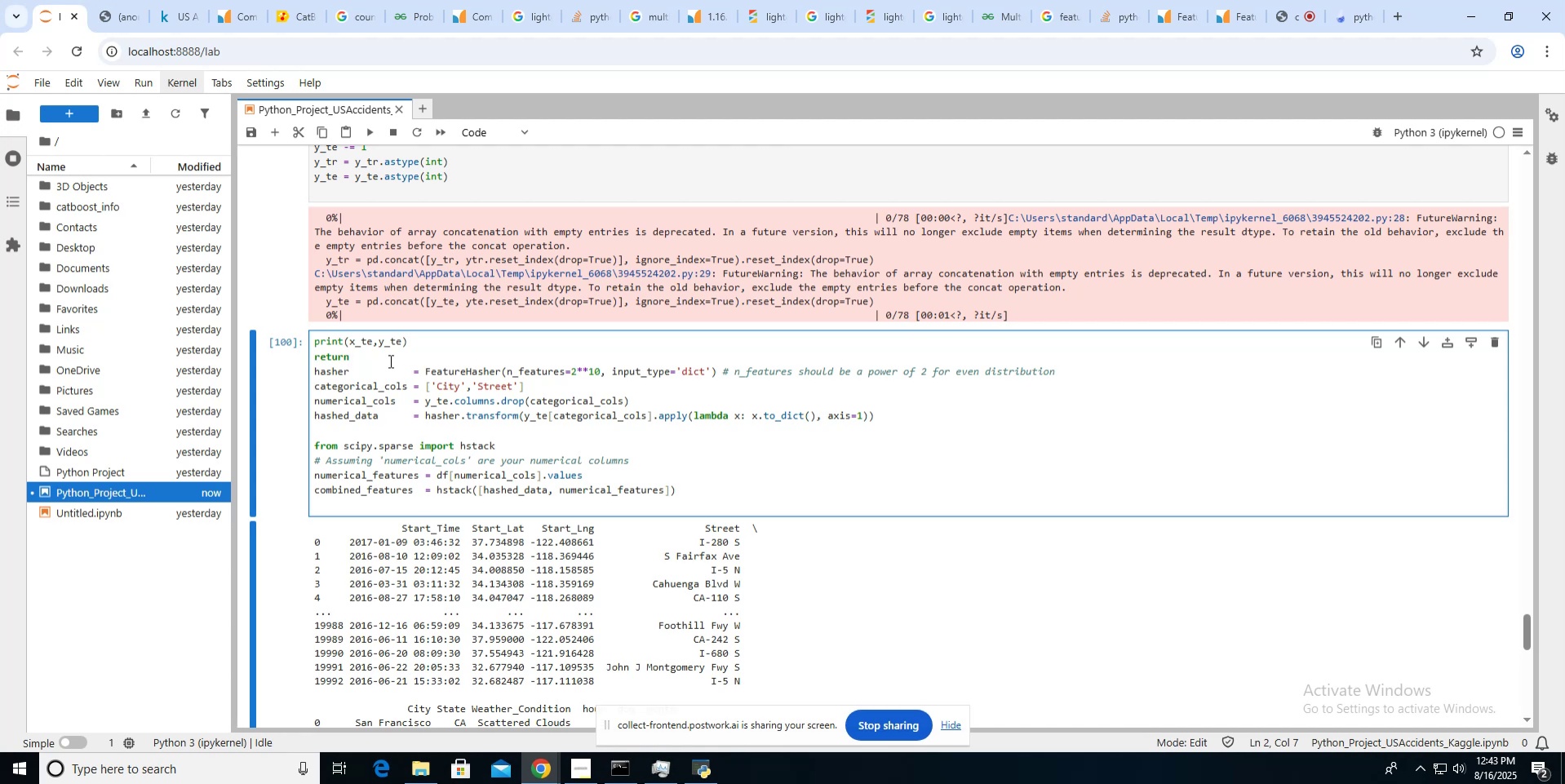 
key(ArrowRight)
 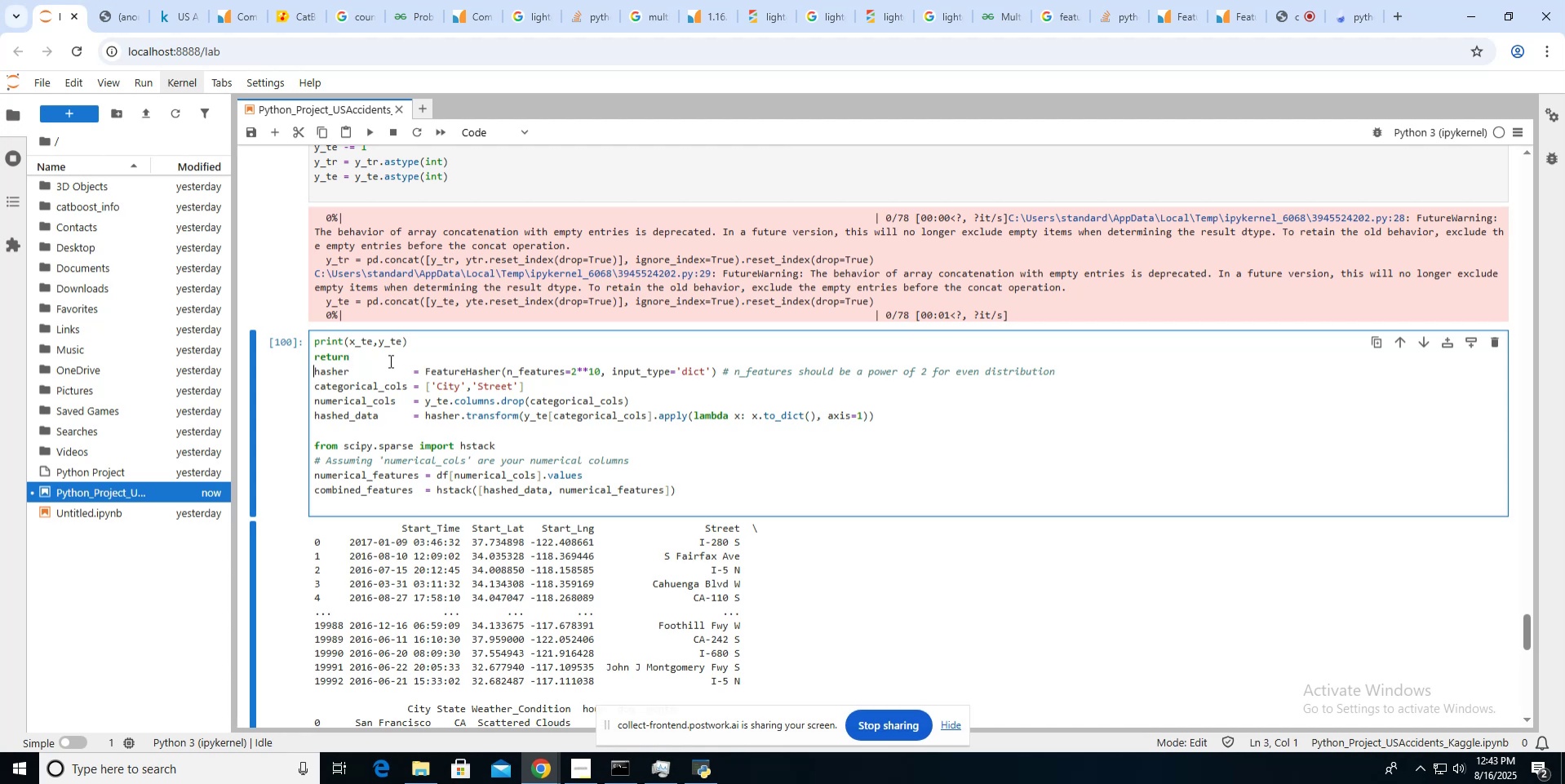 
key(Shift+ArrowUp)
 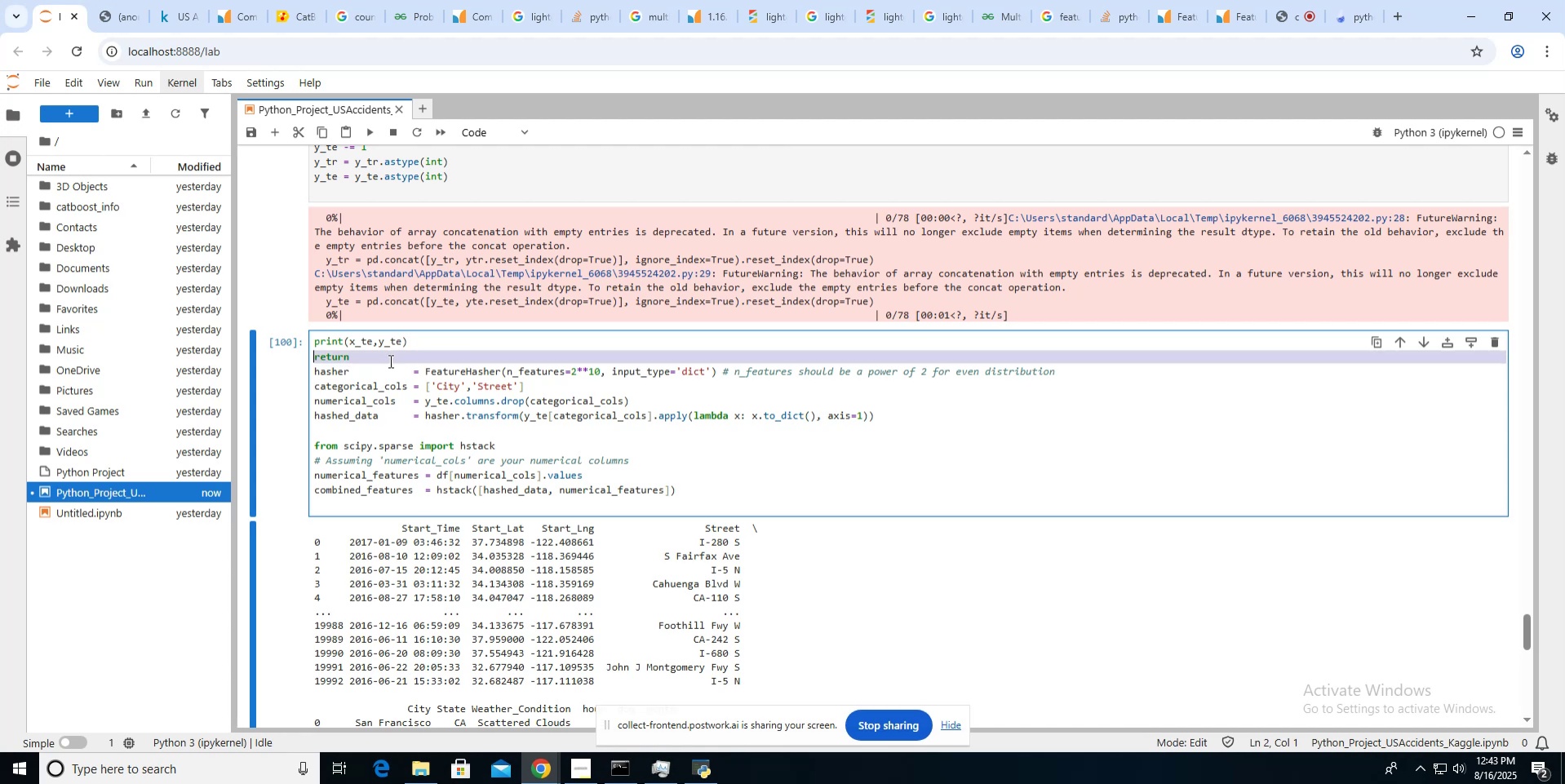 
key(Backspace)
 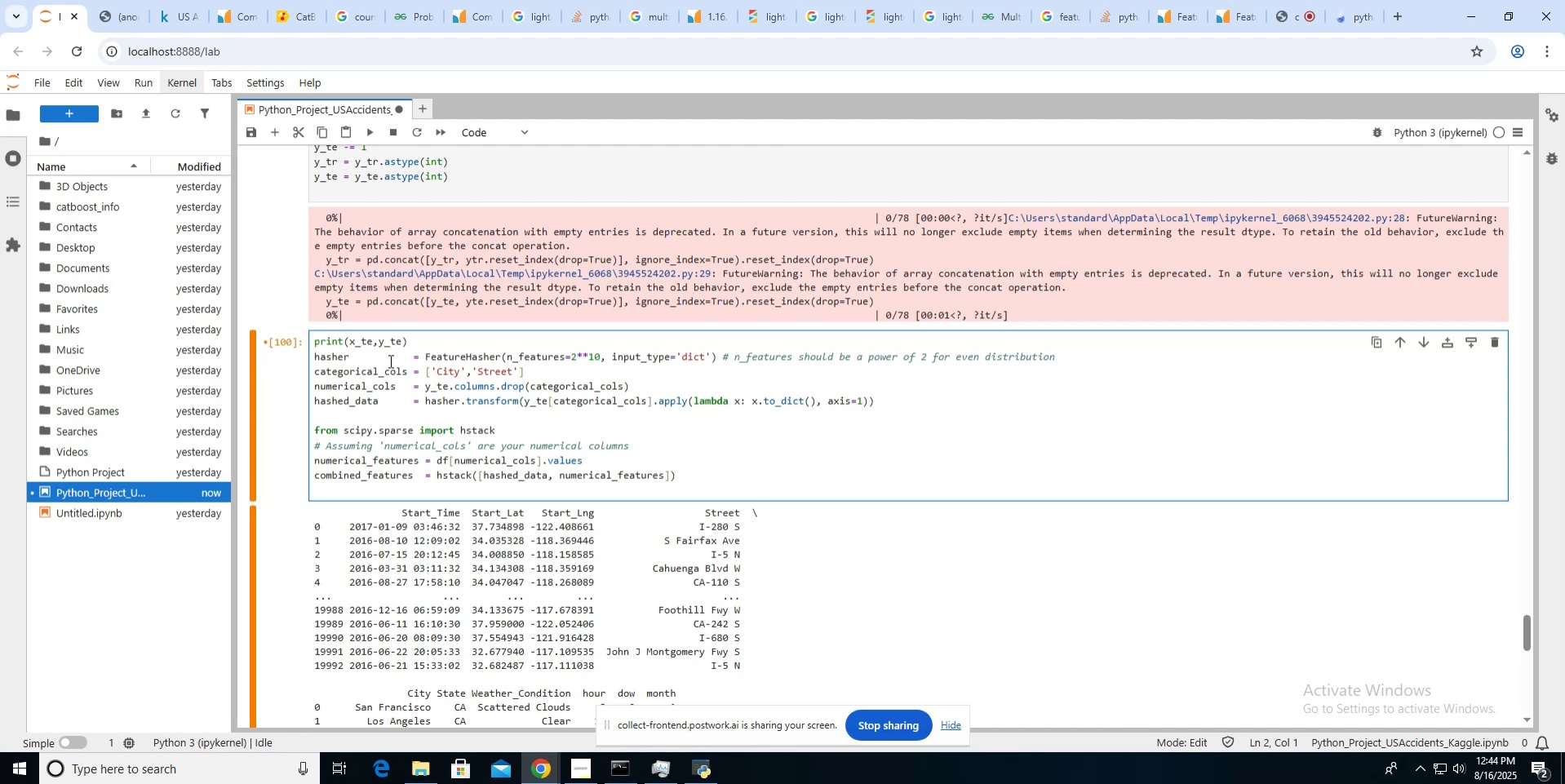 
wait(30.02)
 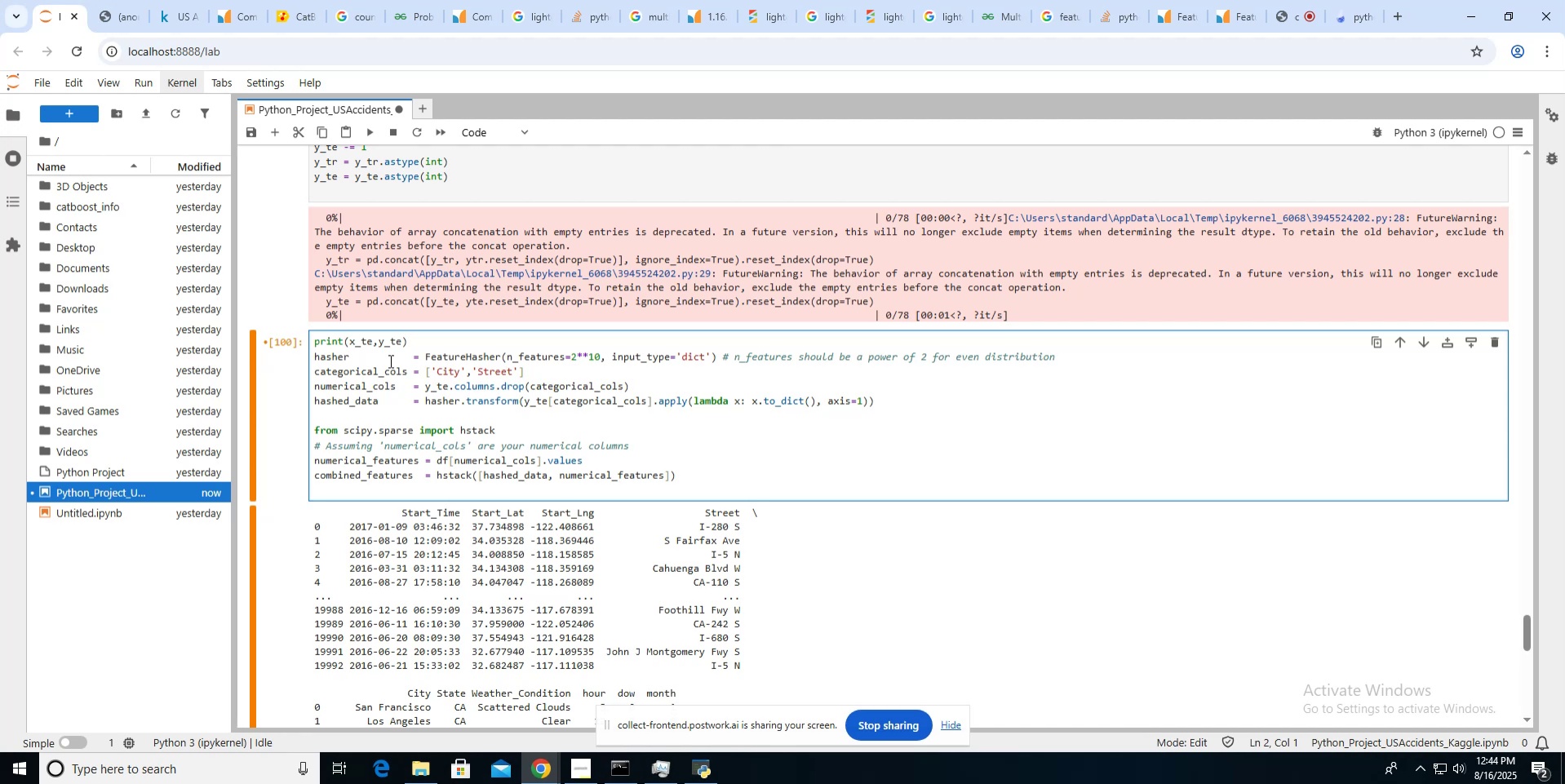 
left_click([429, 386])
 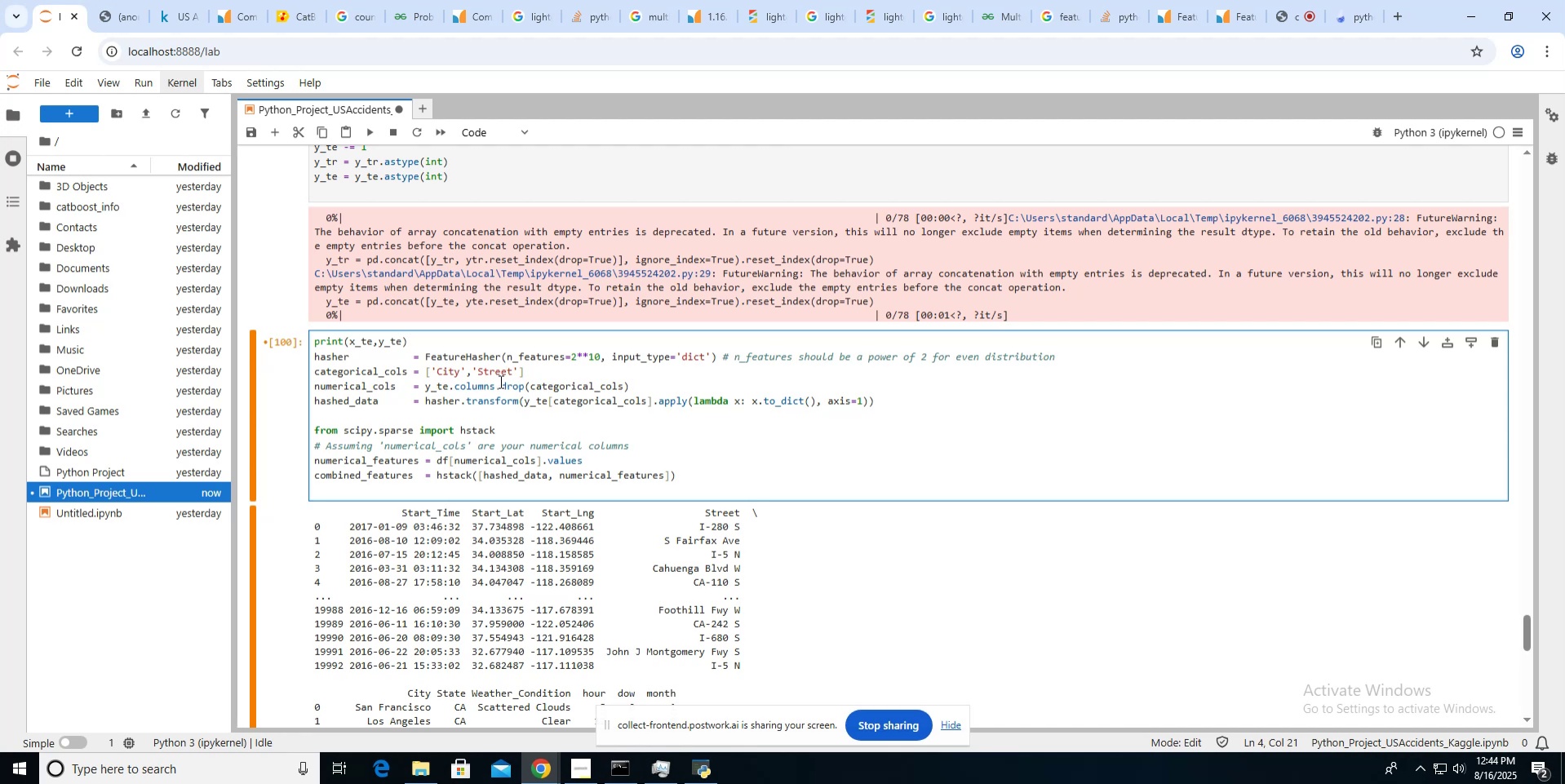 
key(Backspace)
 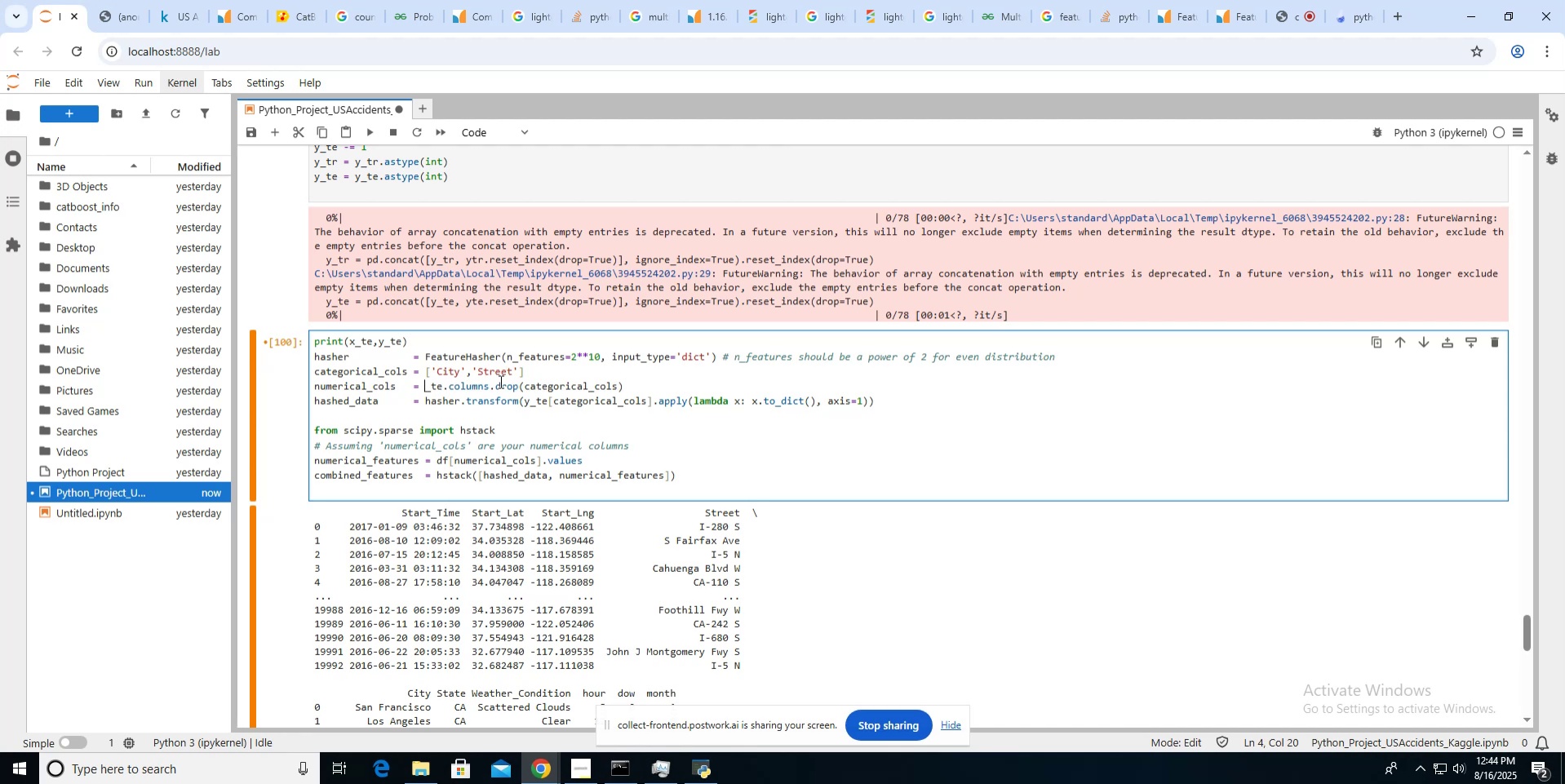 
key(X)
 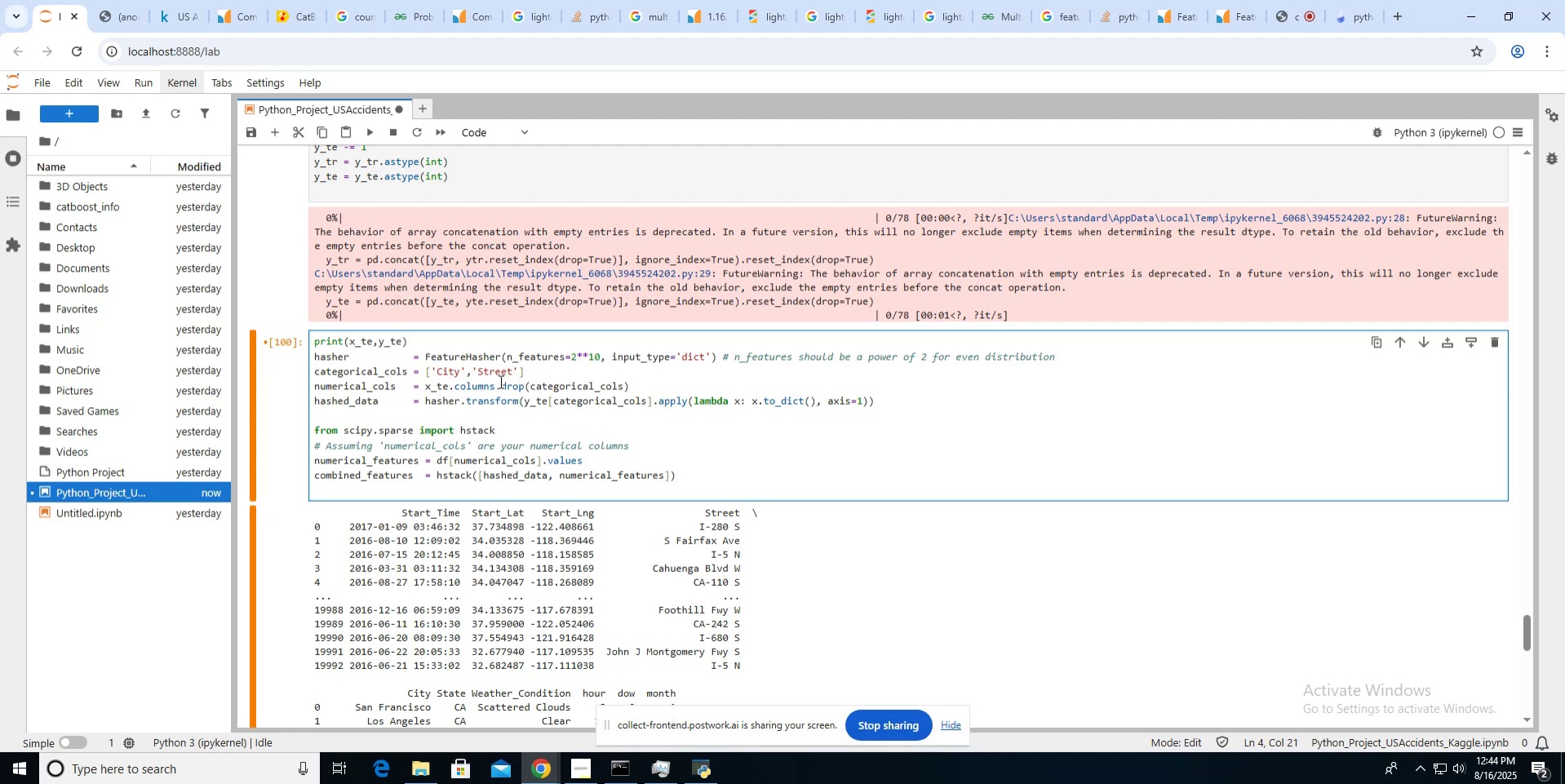 
wait(7.4)
 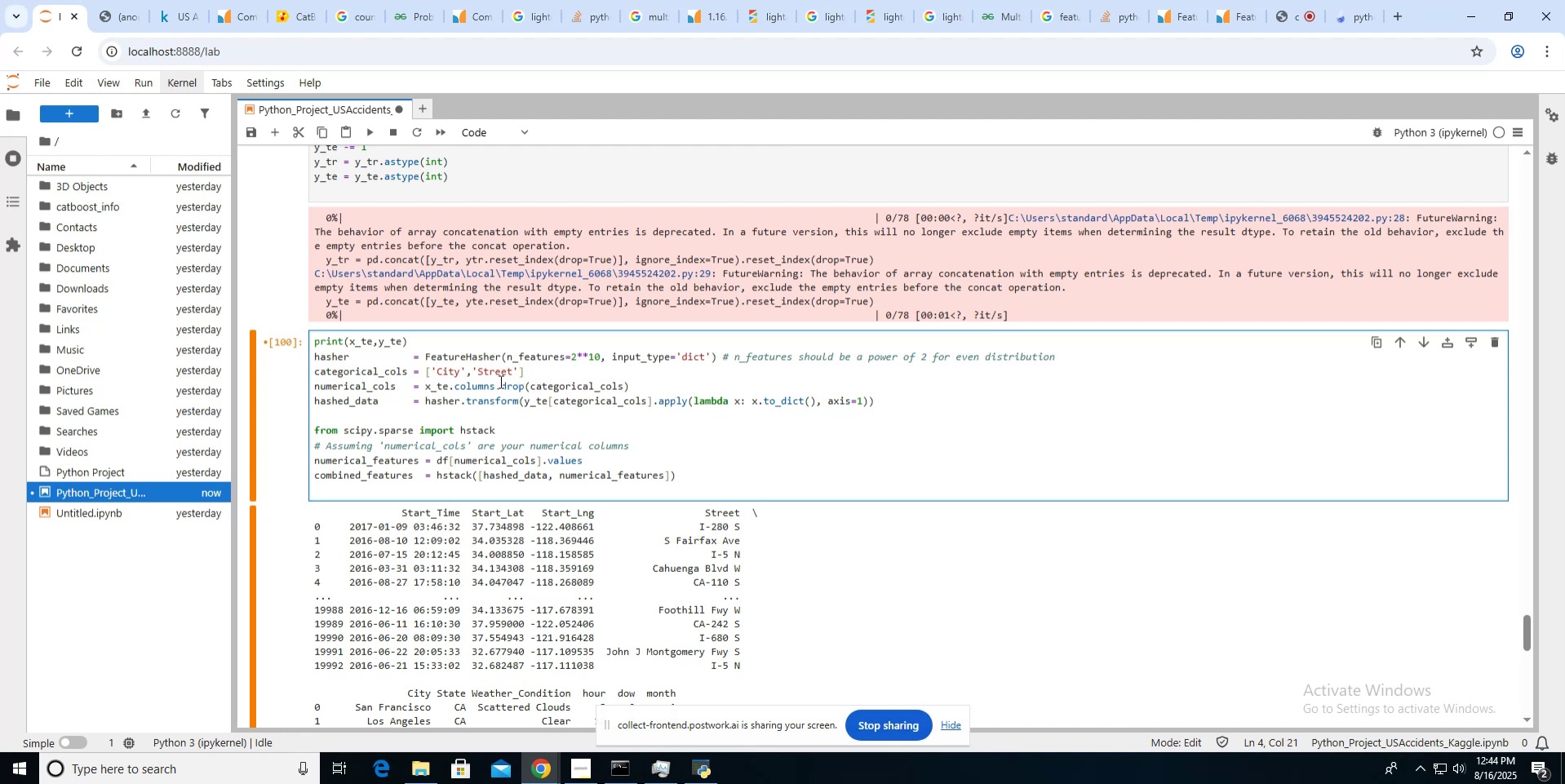 
left_click([525, 401])
 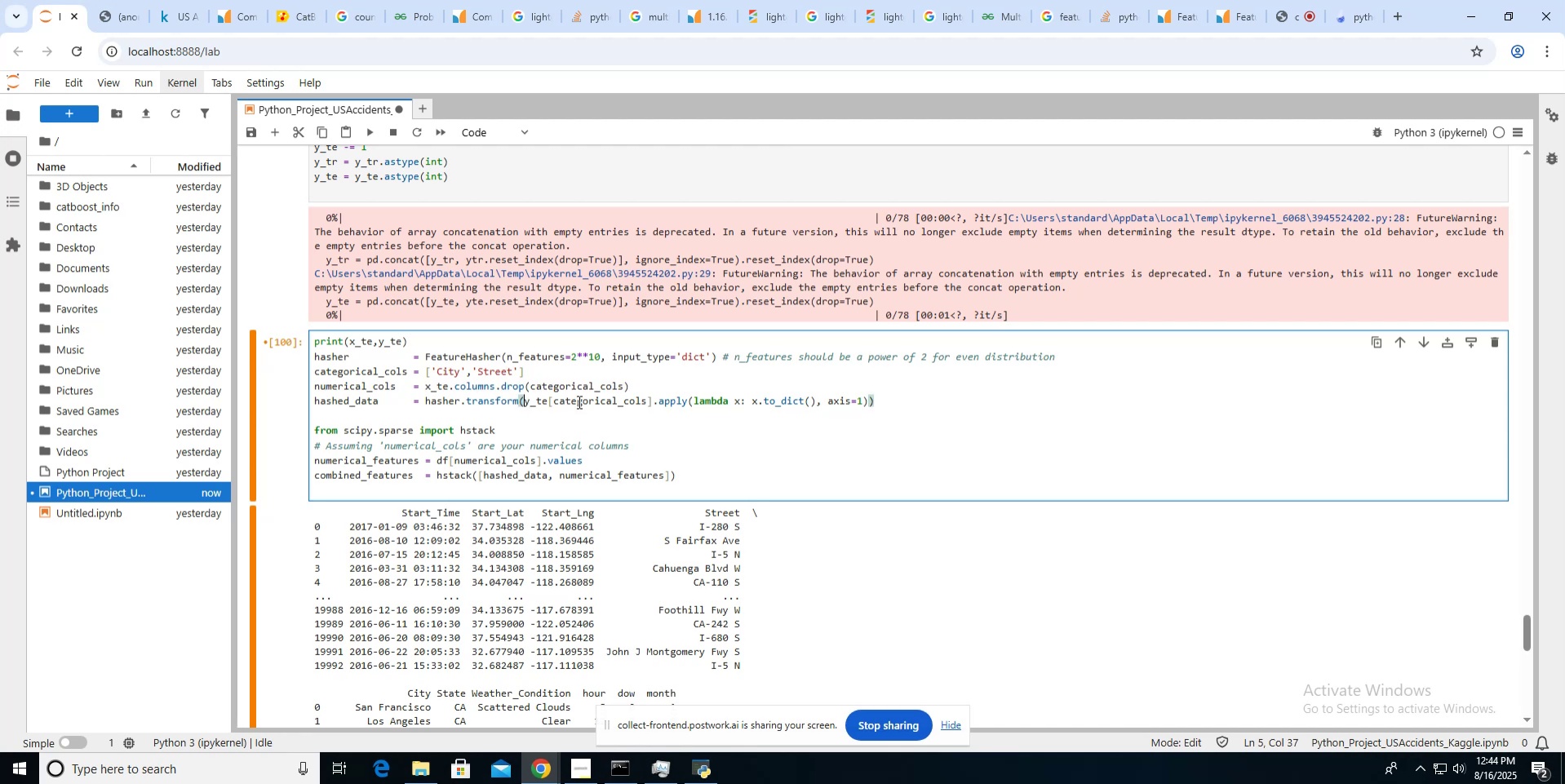 
key(ArrowRight)
 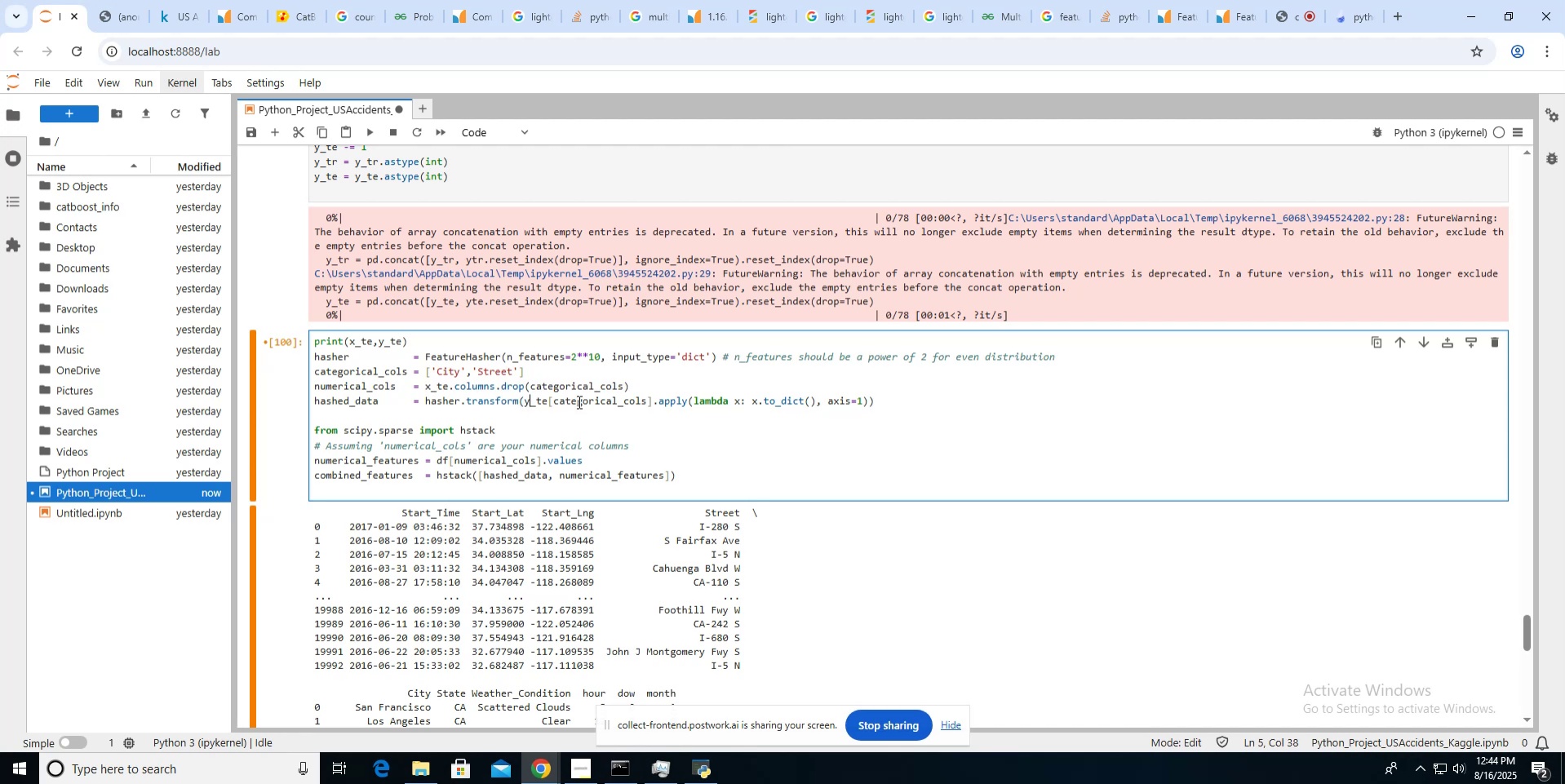 
key(Backspace)
 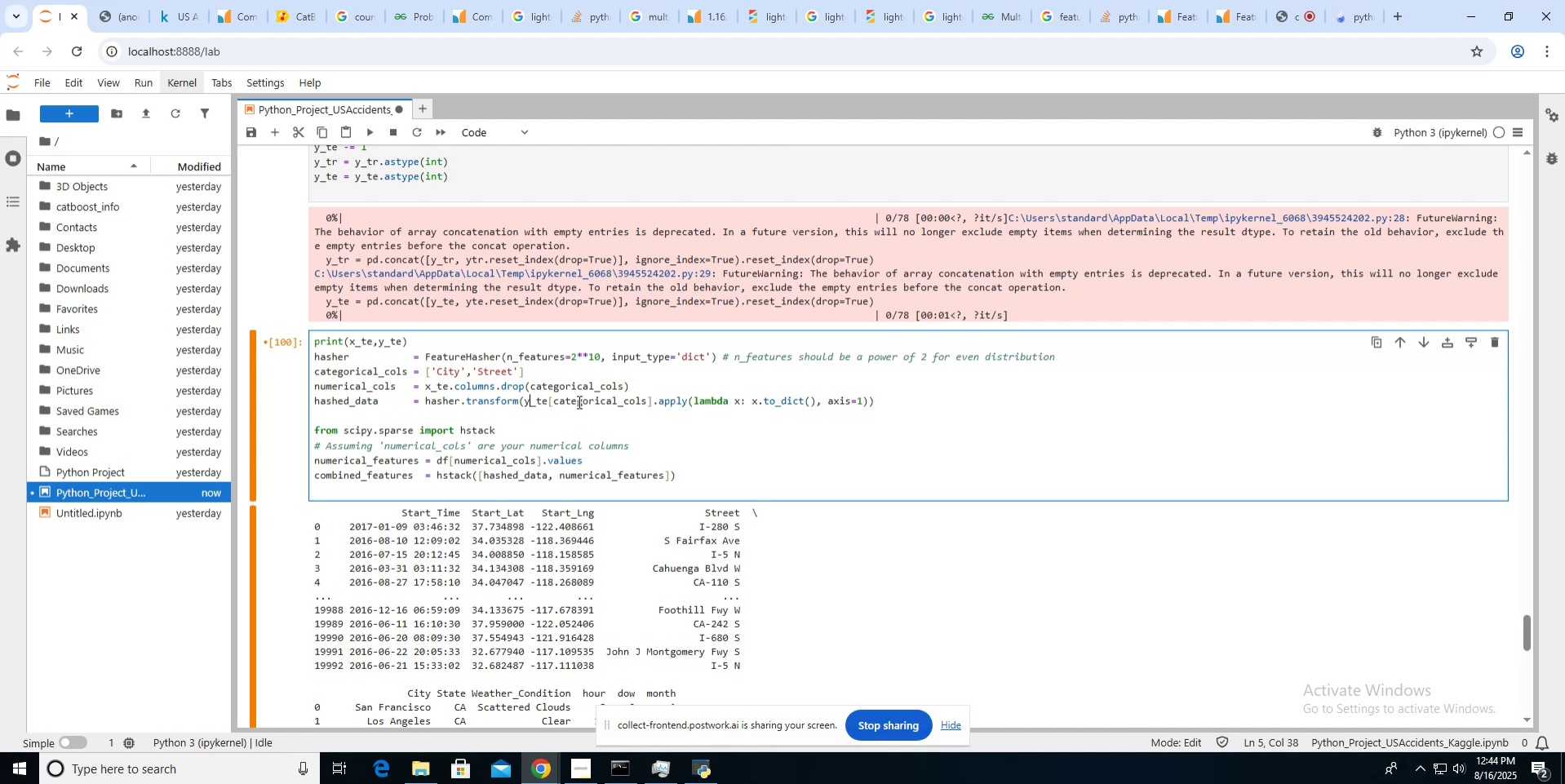 
key(X)
 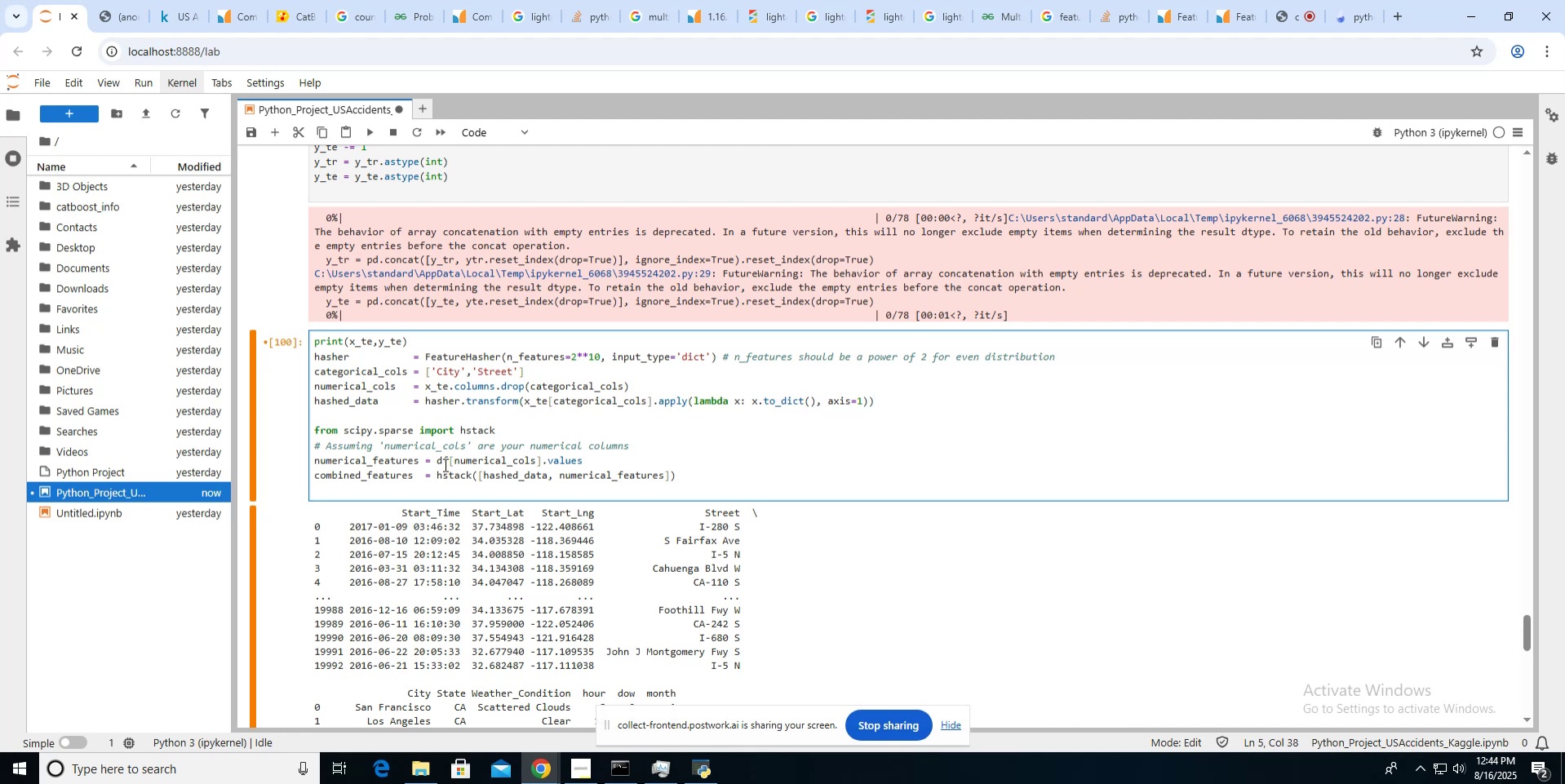 
key(ArrowRight)
 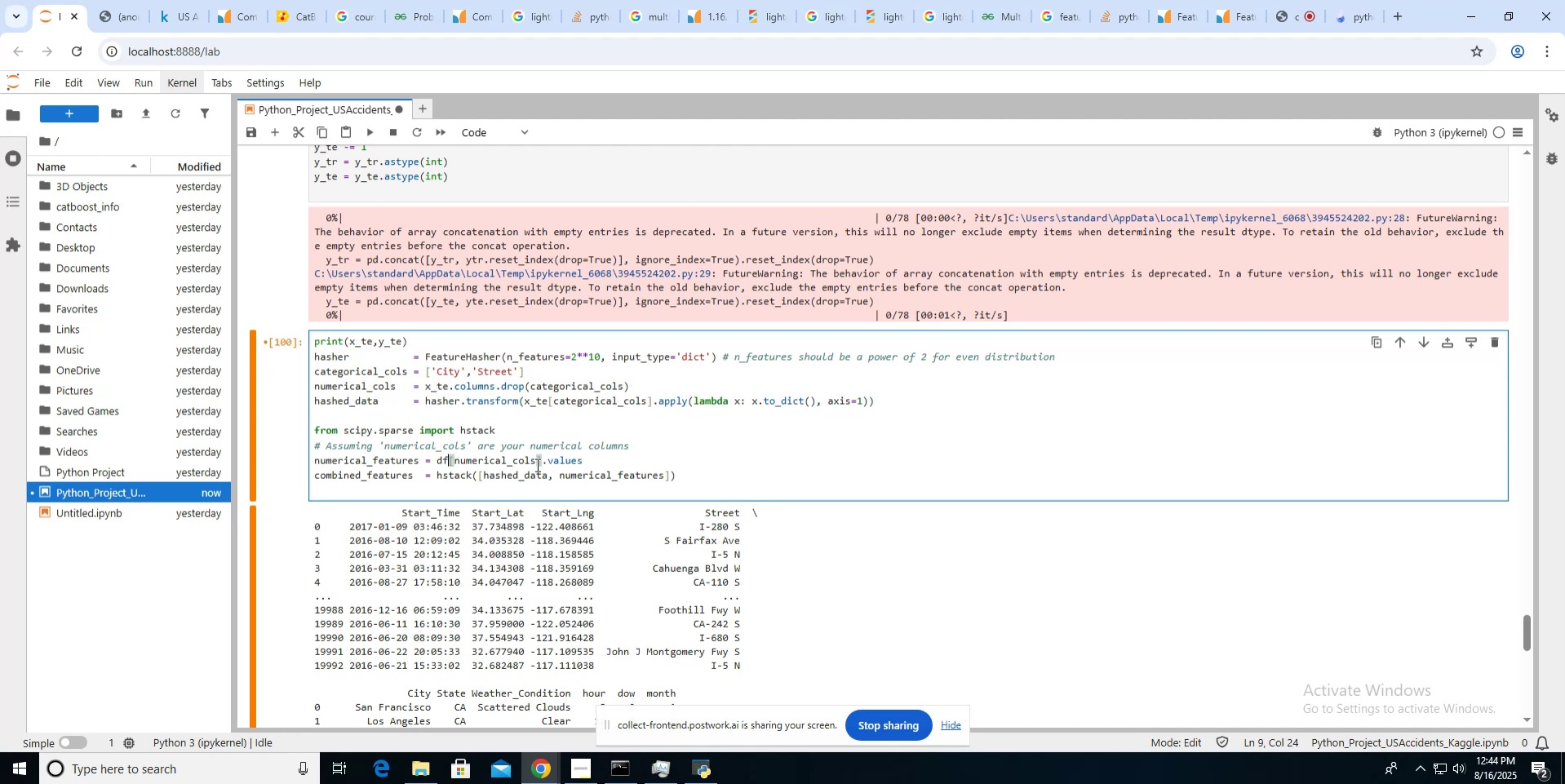 
key(Backspace)
key(Backspace)
type(x_te)
 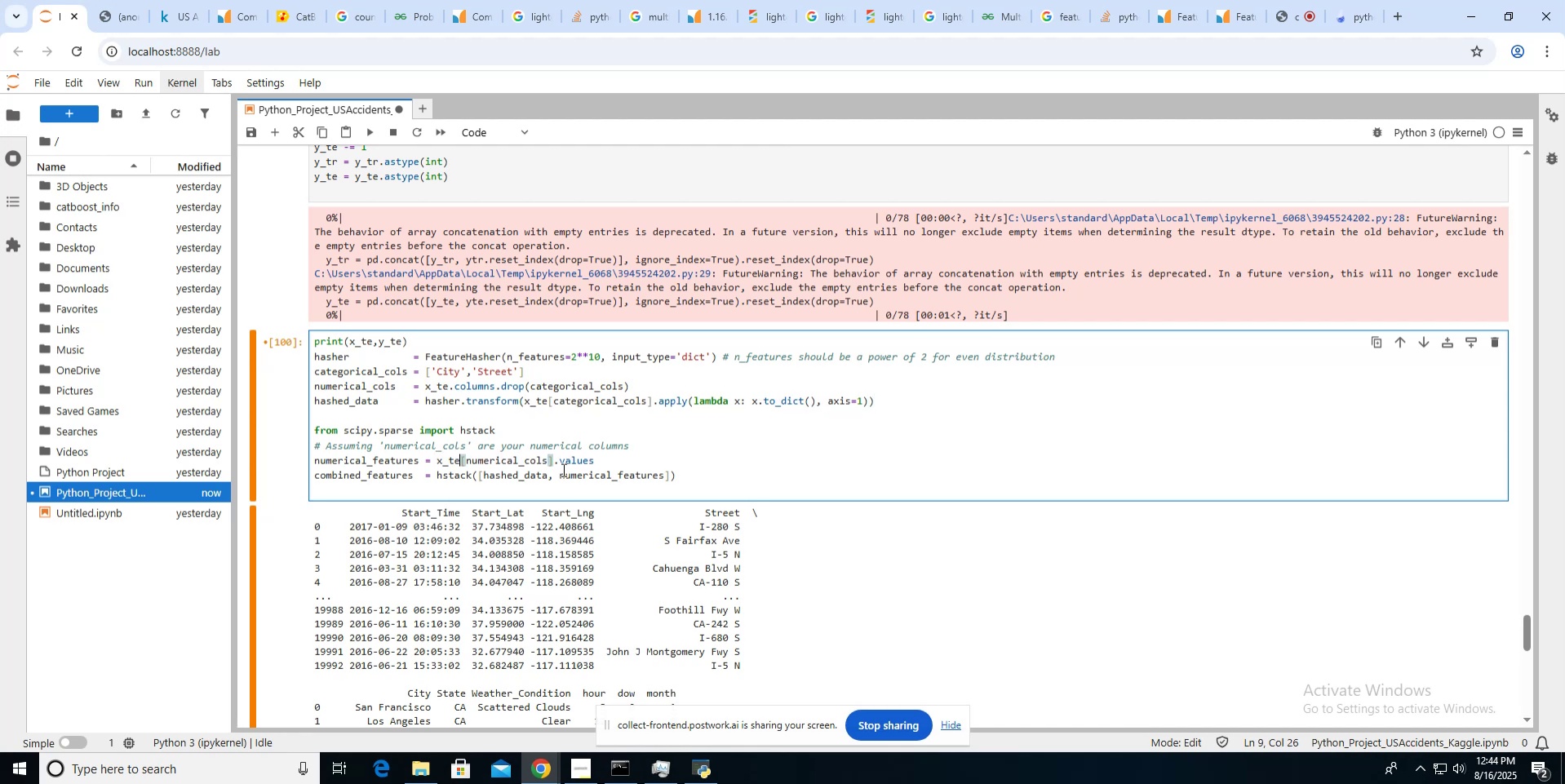 
left_click([358, 374])
 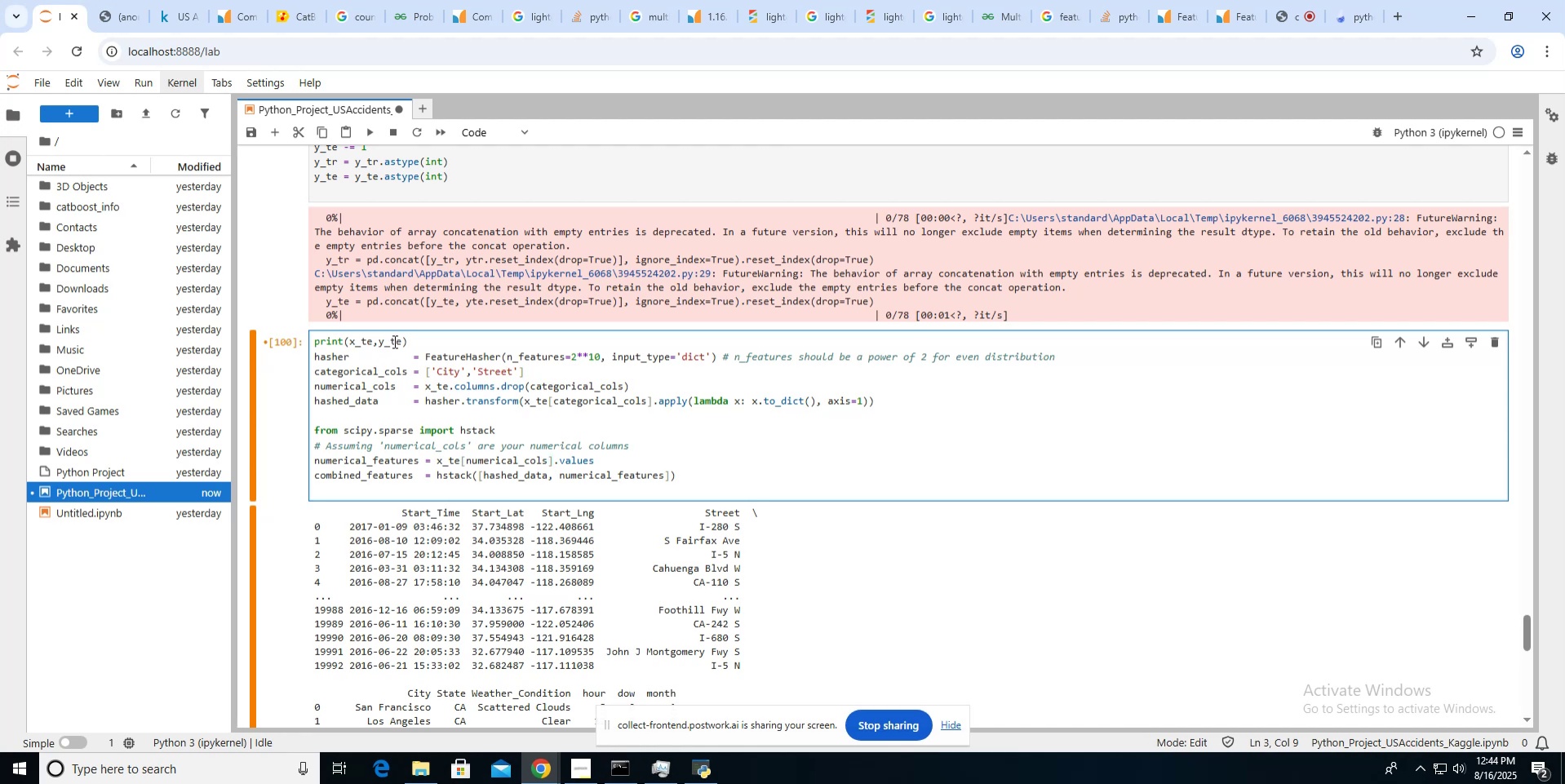 
double_click([393, 341])
 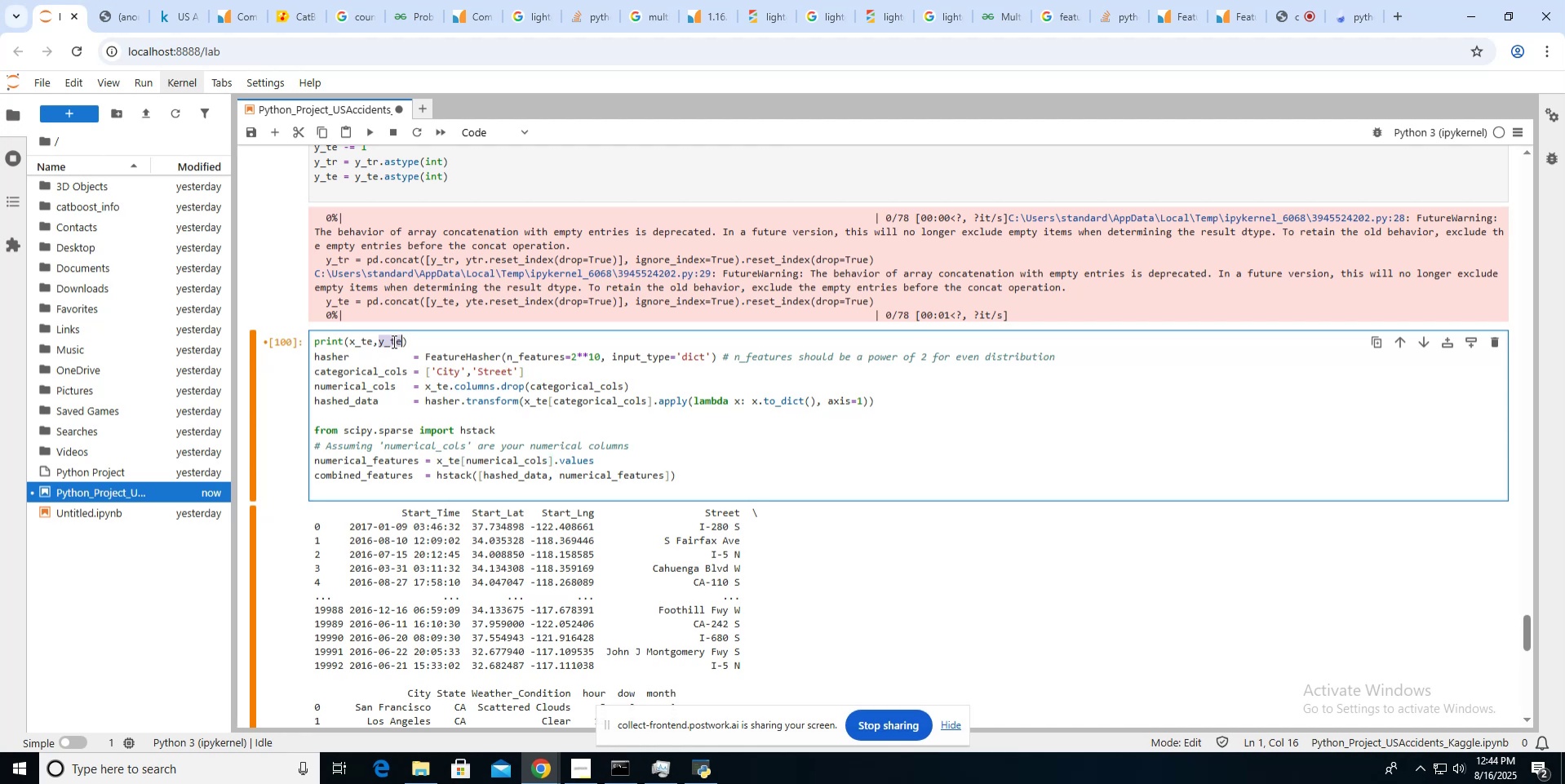 
double_click([392, 341])
 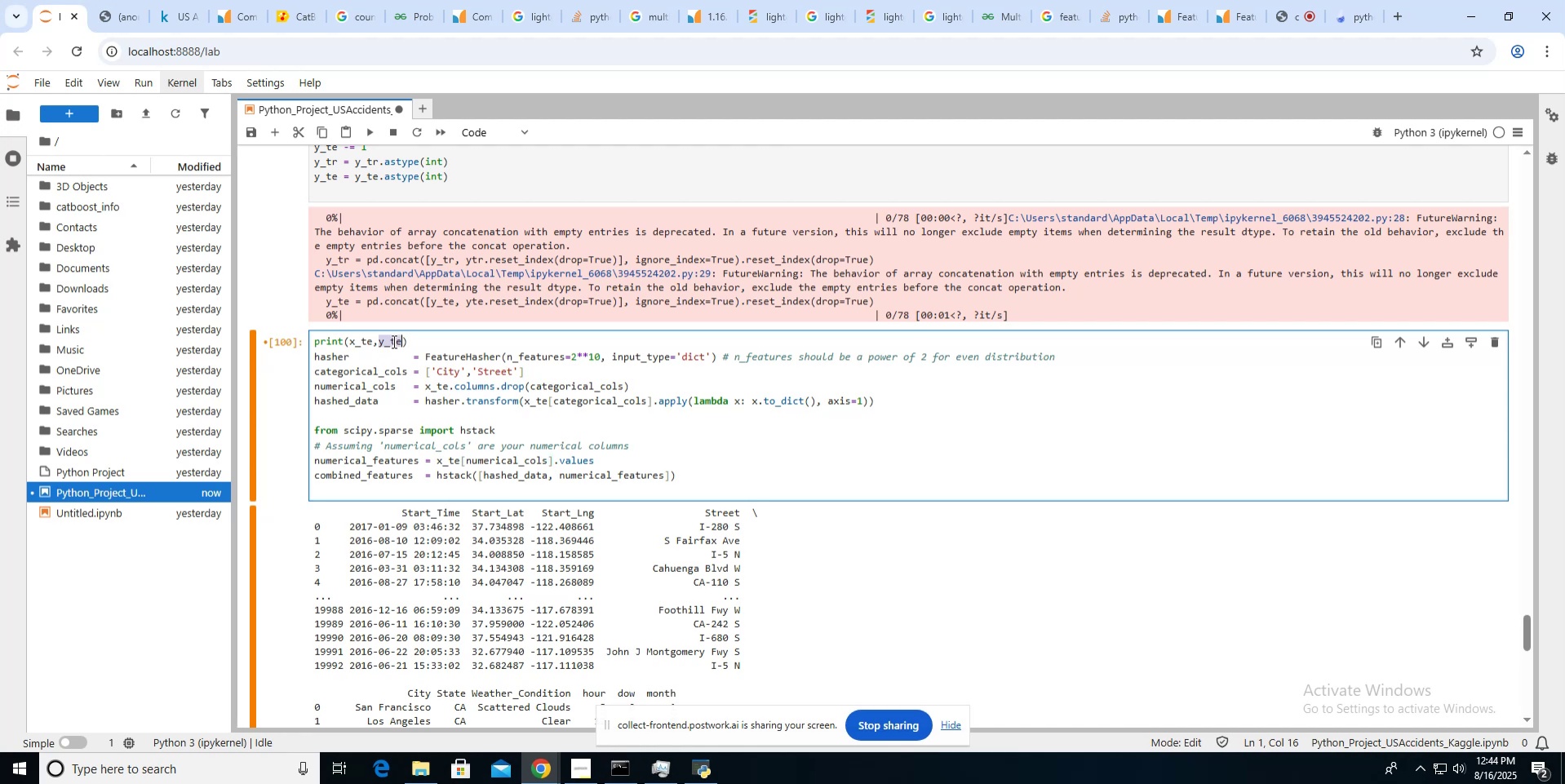 
triple_click([392, 341])
 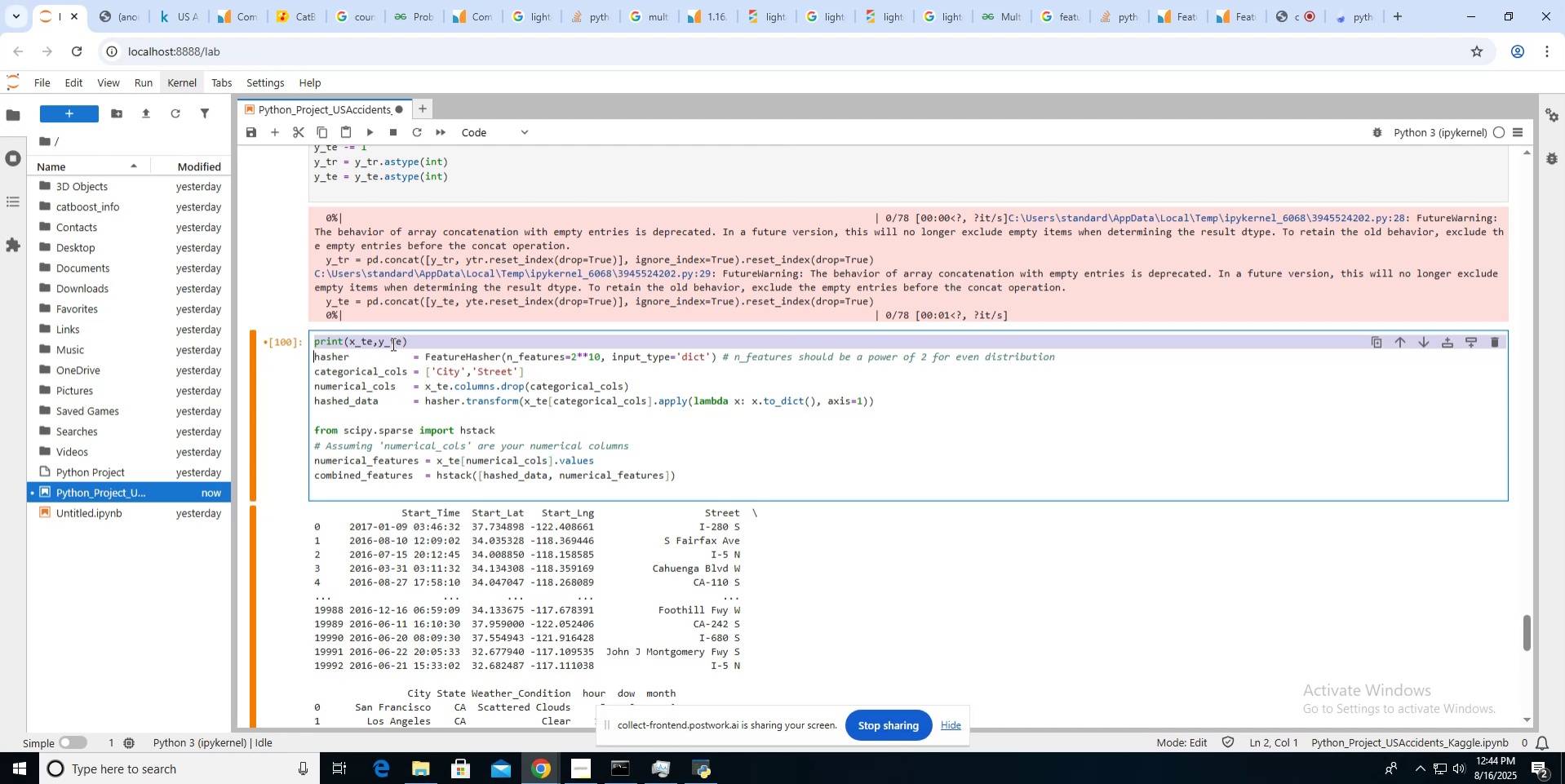 
key(Backspace)
 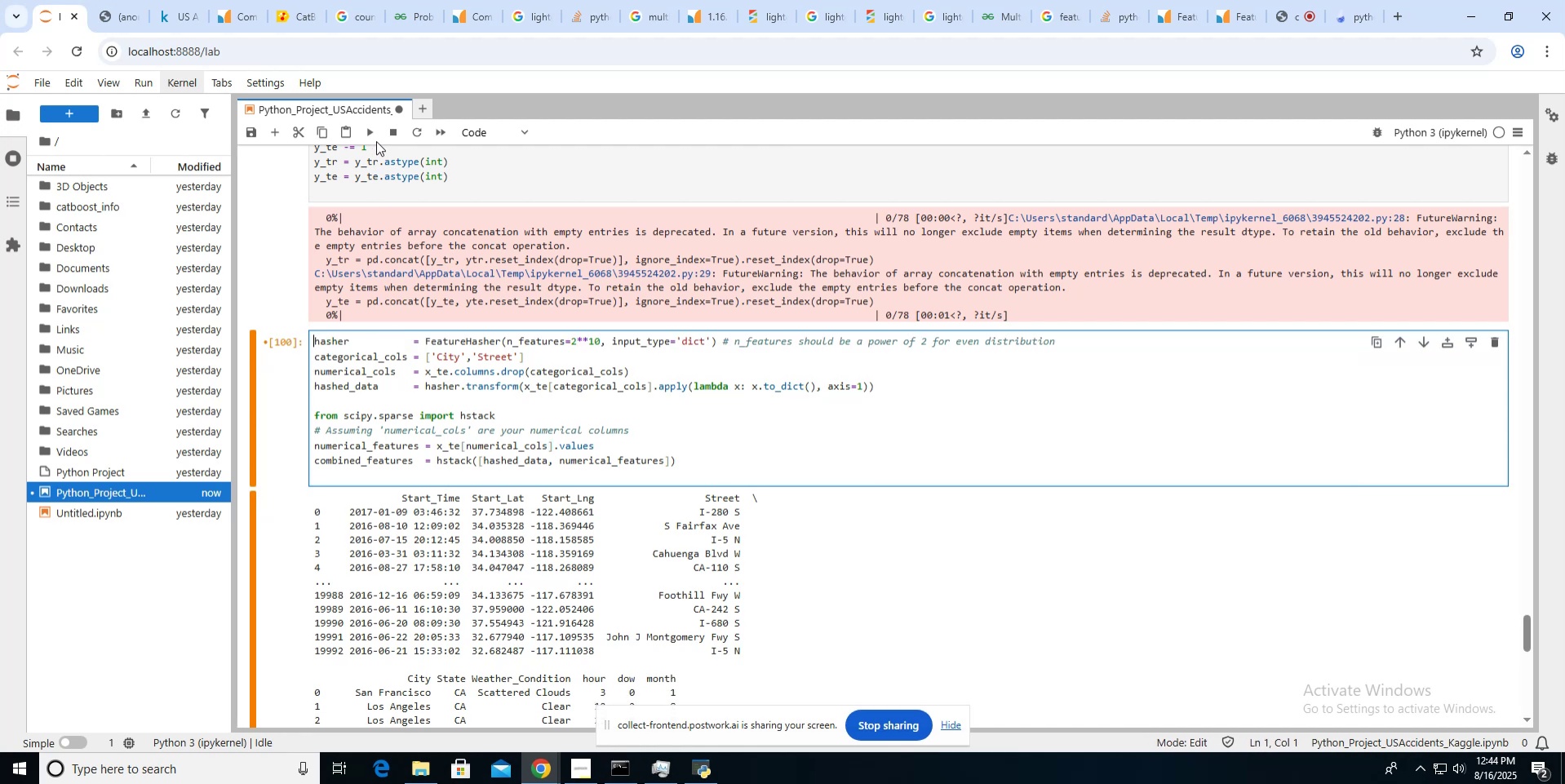 
left_click([370, 129])
 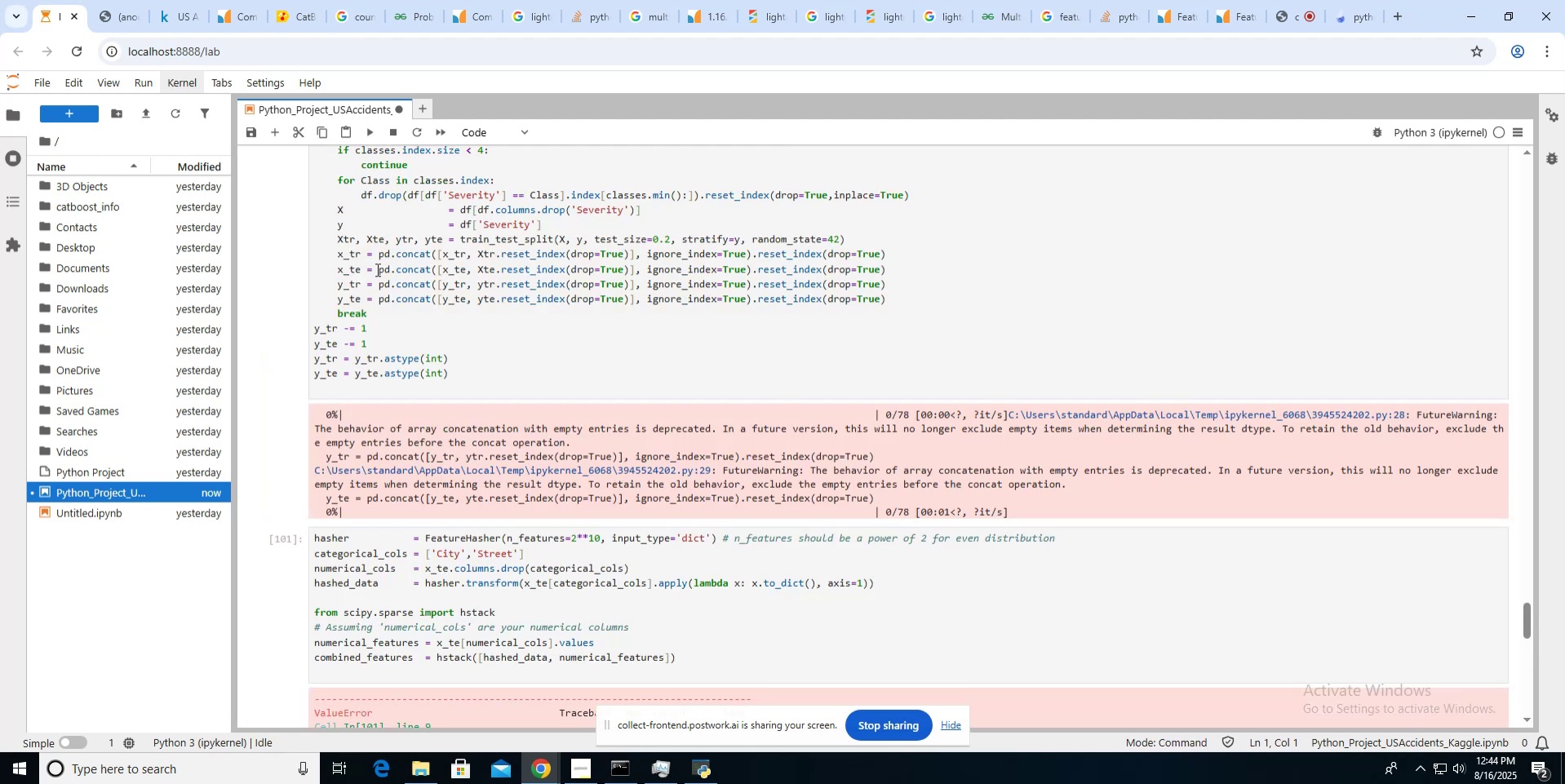 
scroll: coordinate [376, 269], scroll_direction: down, amount: 5.0
 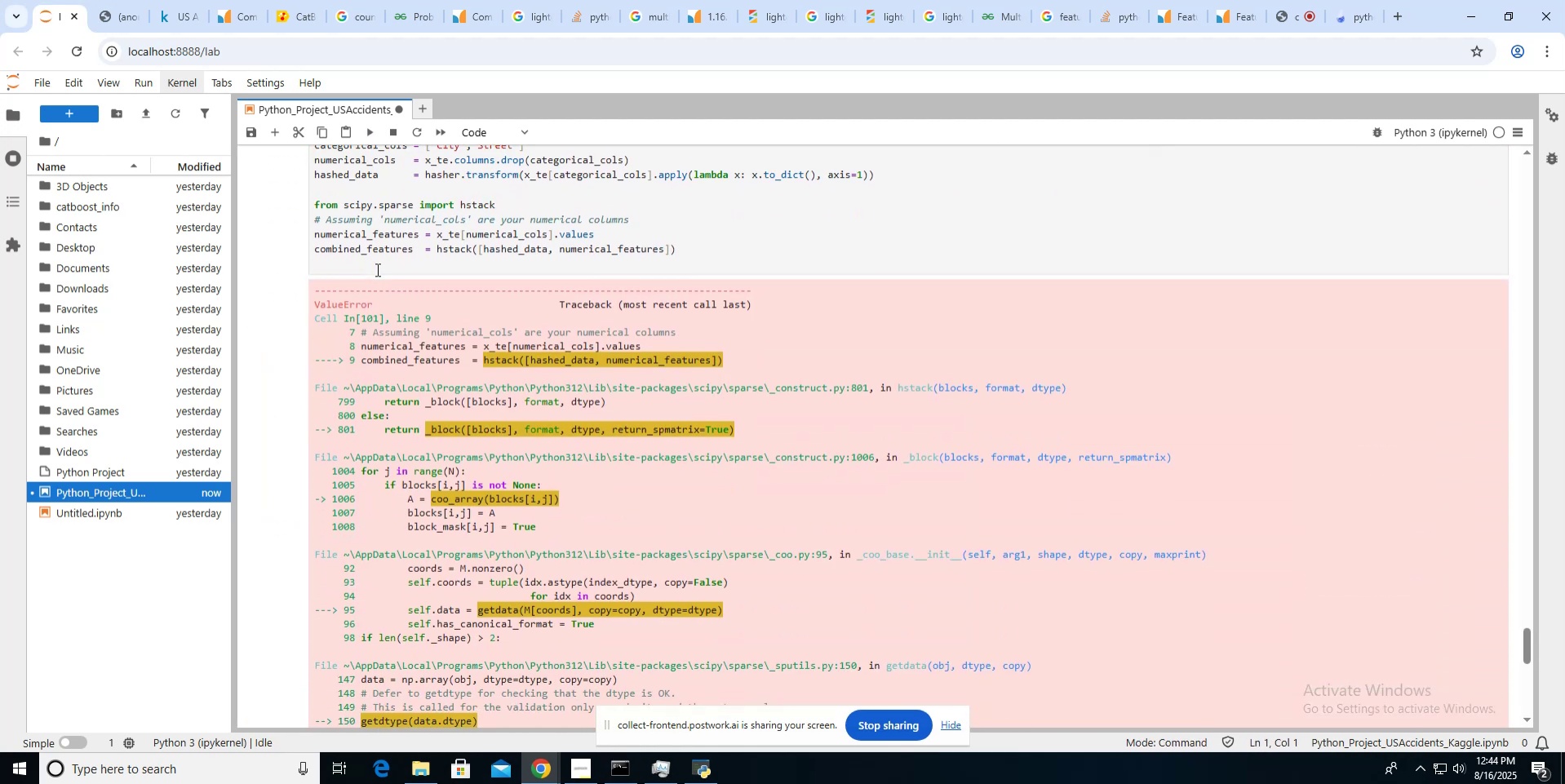 
scroll: coordinate [376, 269], scroll_direction: up, amount: 2.0
 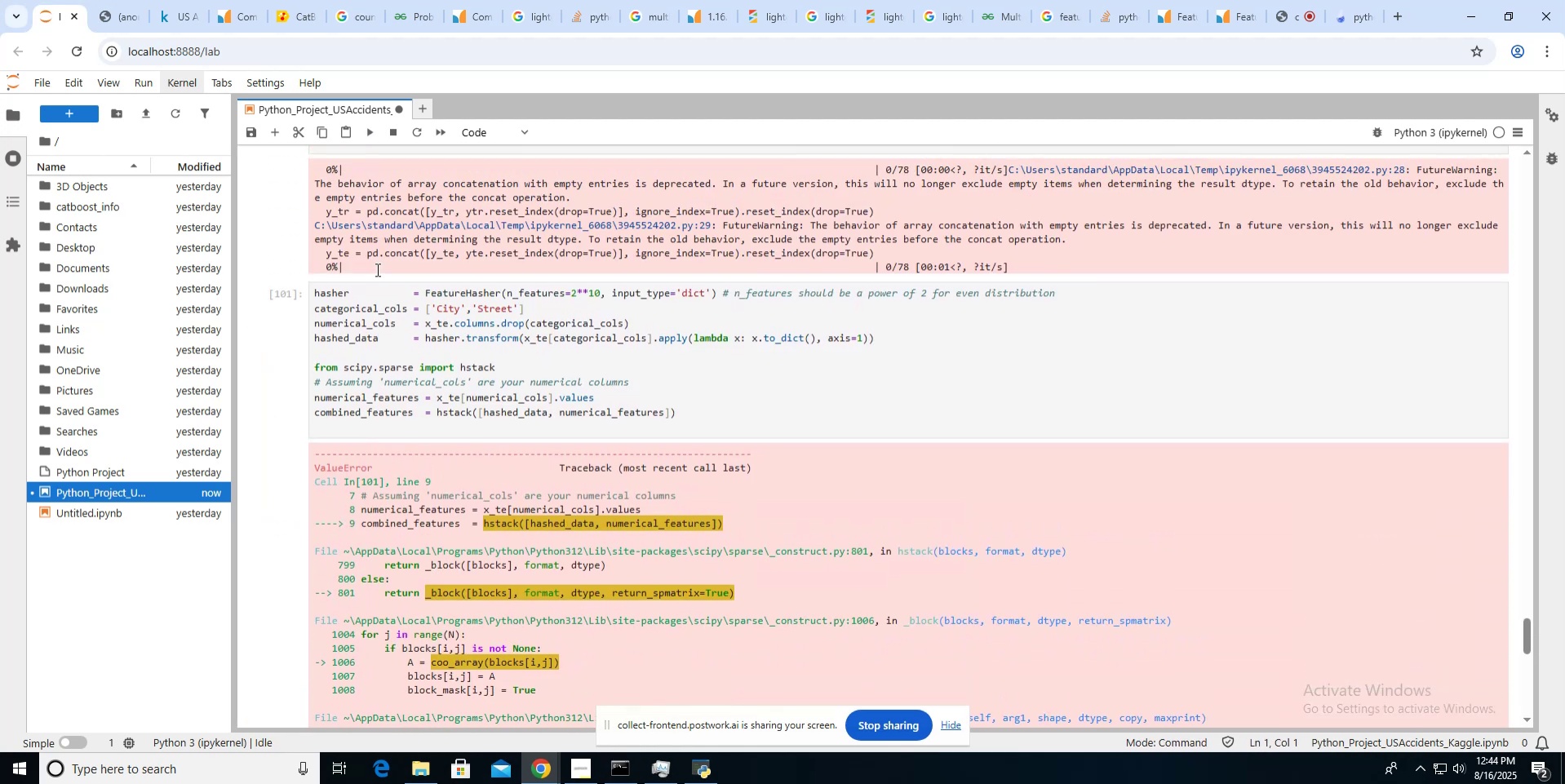 
scroll: coordinate [376, 269], scroll_direction: down, amount: 6.0
 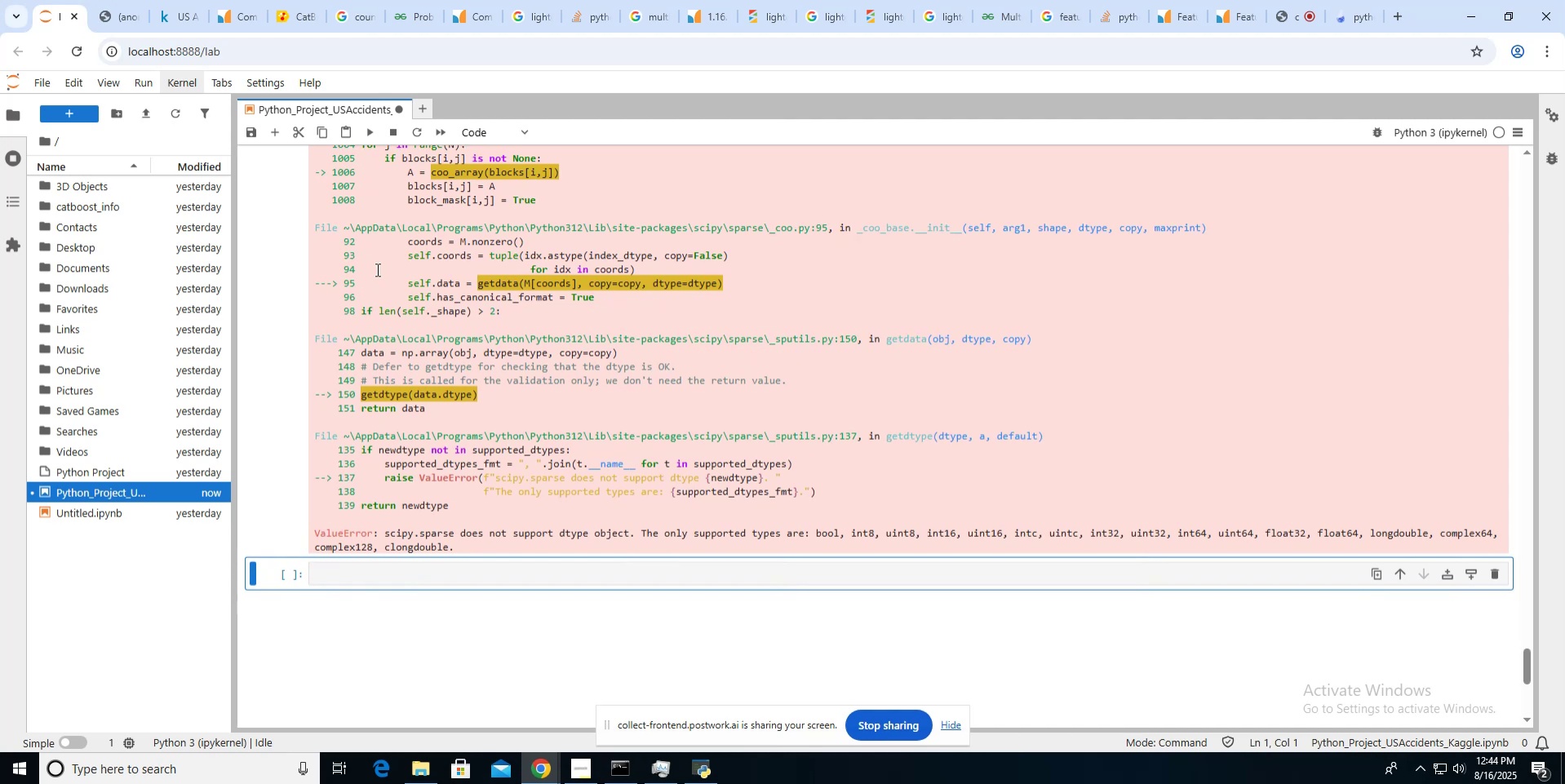 
scroll: coordinate [376, 269], scroll_direction: up, amount: 6.0
 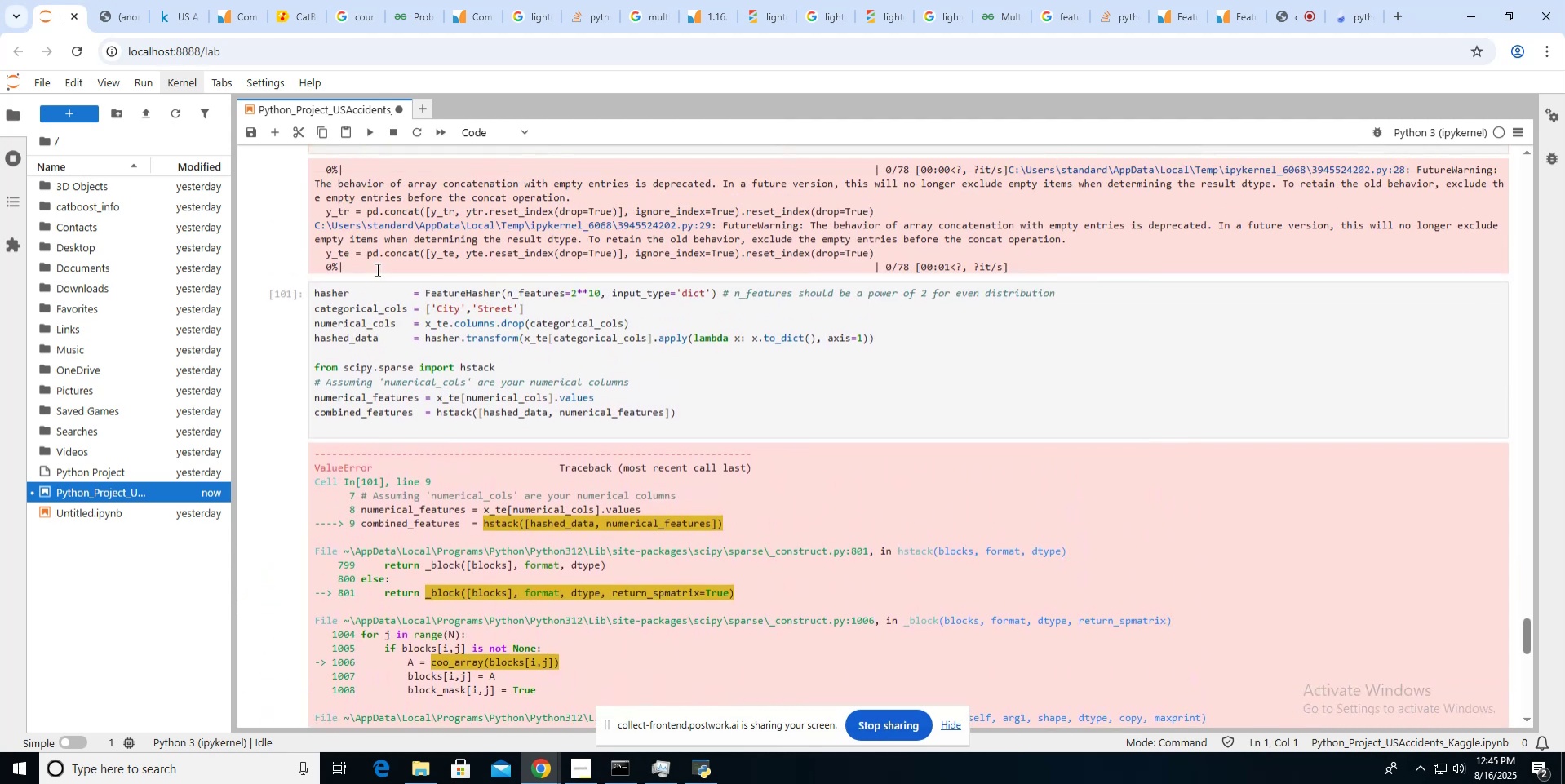 
scroll: coordinate [376, 269], scroll_direction: down, amount: 6.0
 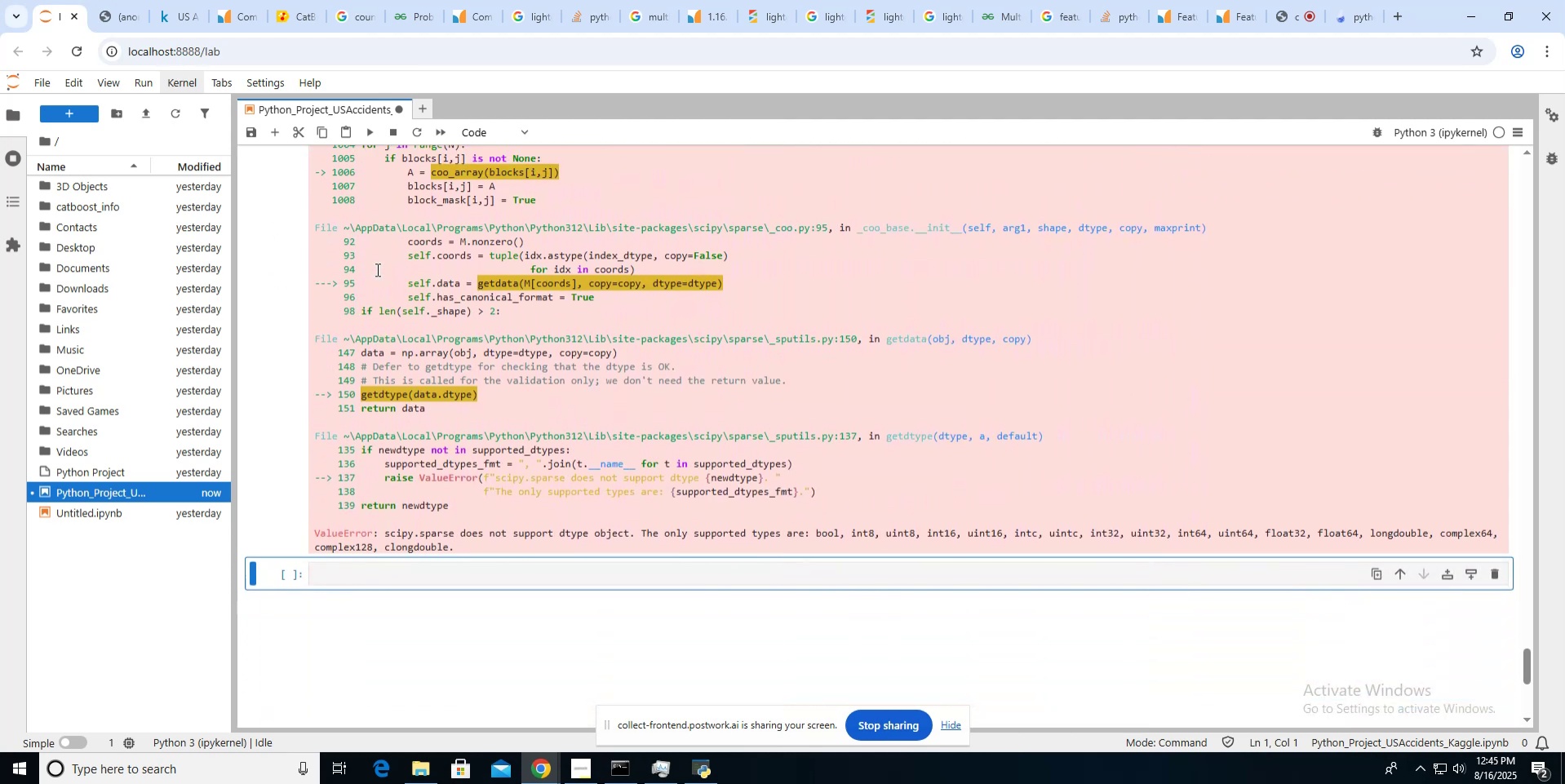 
scroll: coordinate [376, 269], scroll_direction: up, amount: 6.0
 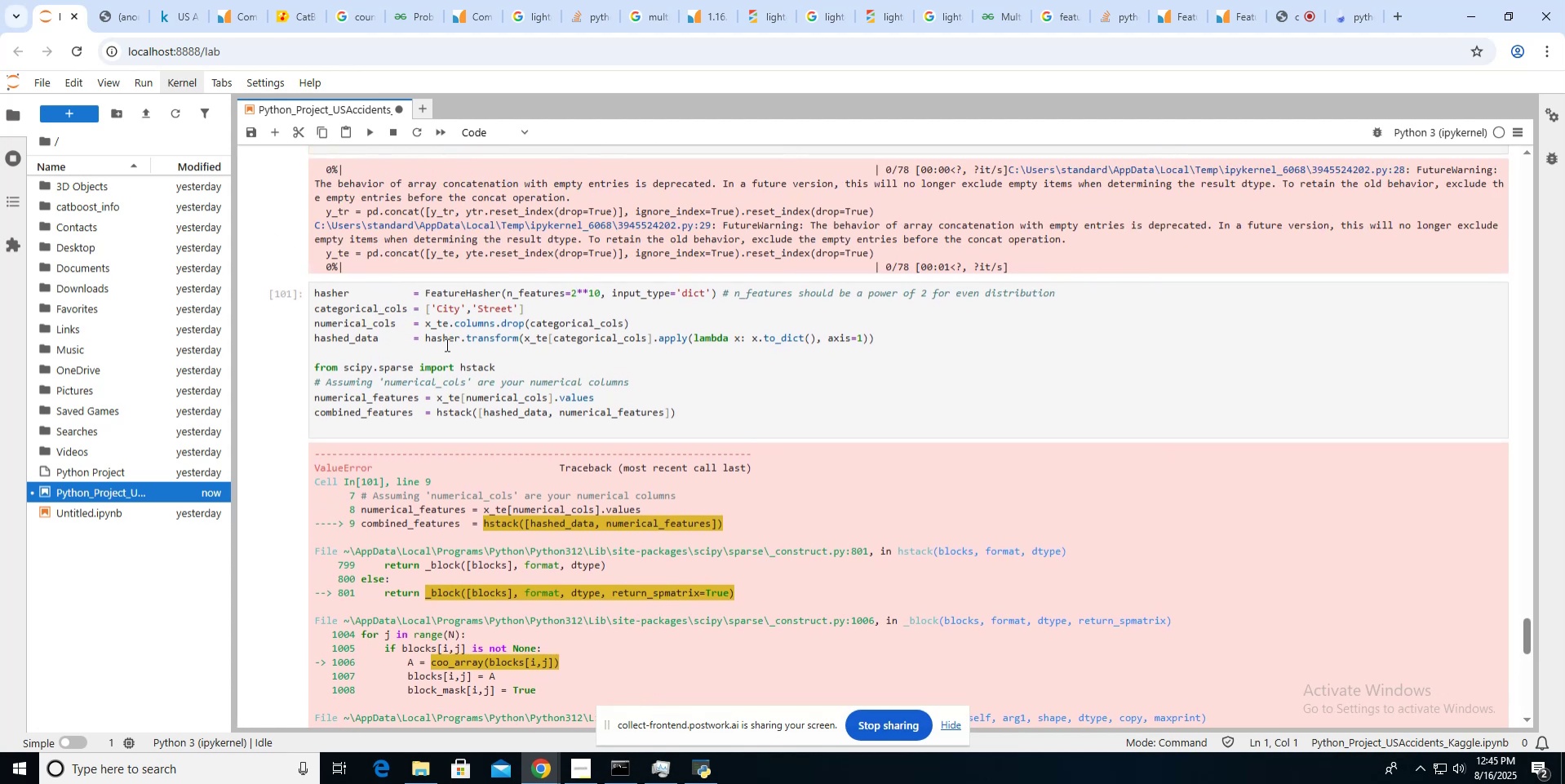 
wait(5.43)
 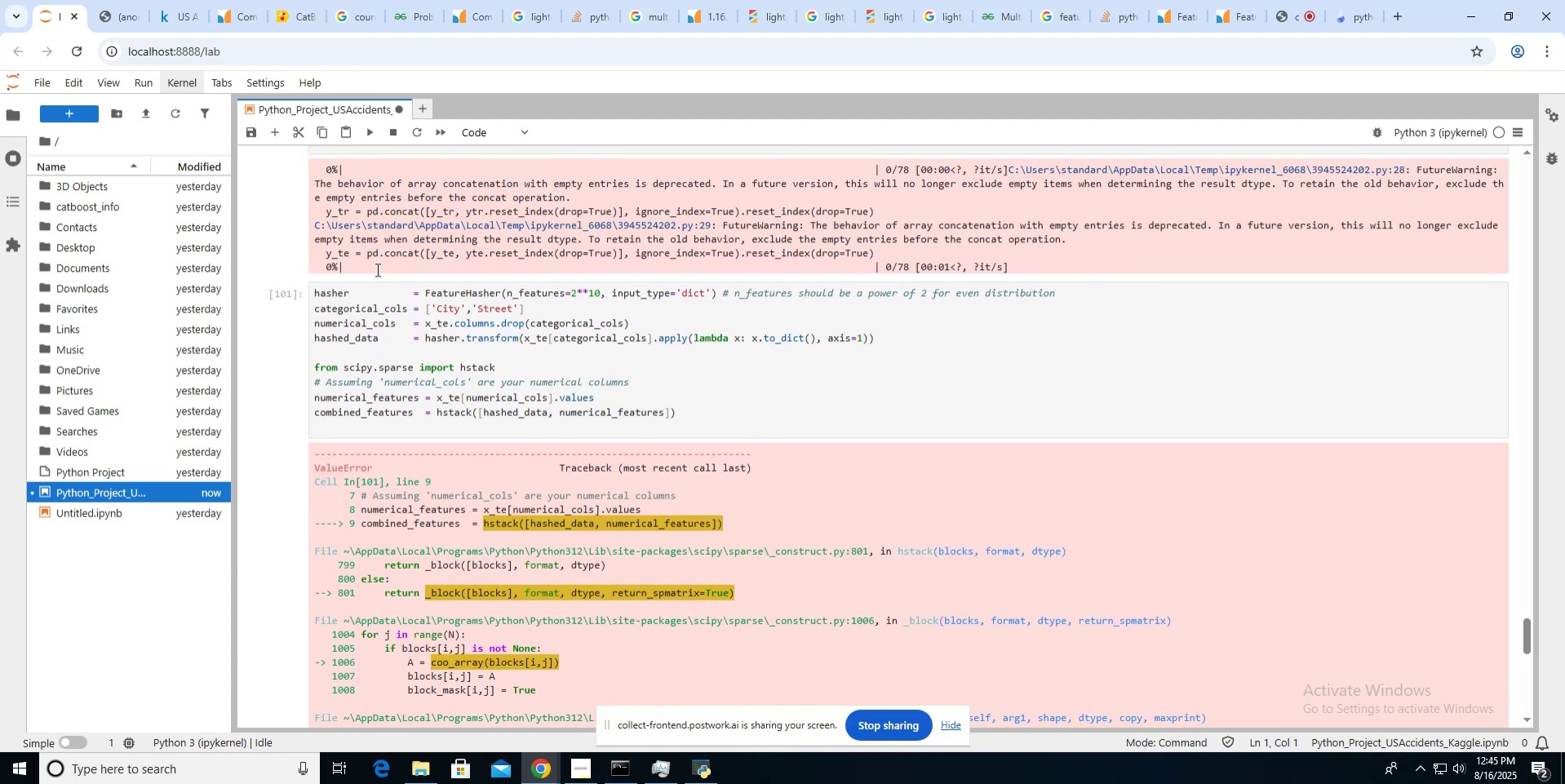 
scroll: coordinate [457, 359], scroll_direction: up, amount: 3.0
 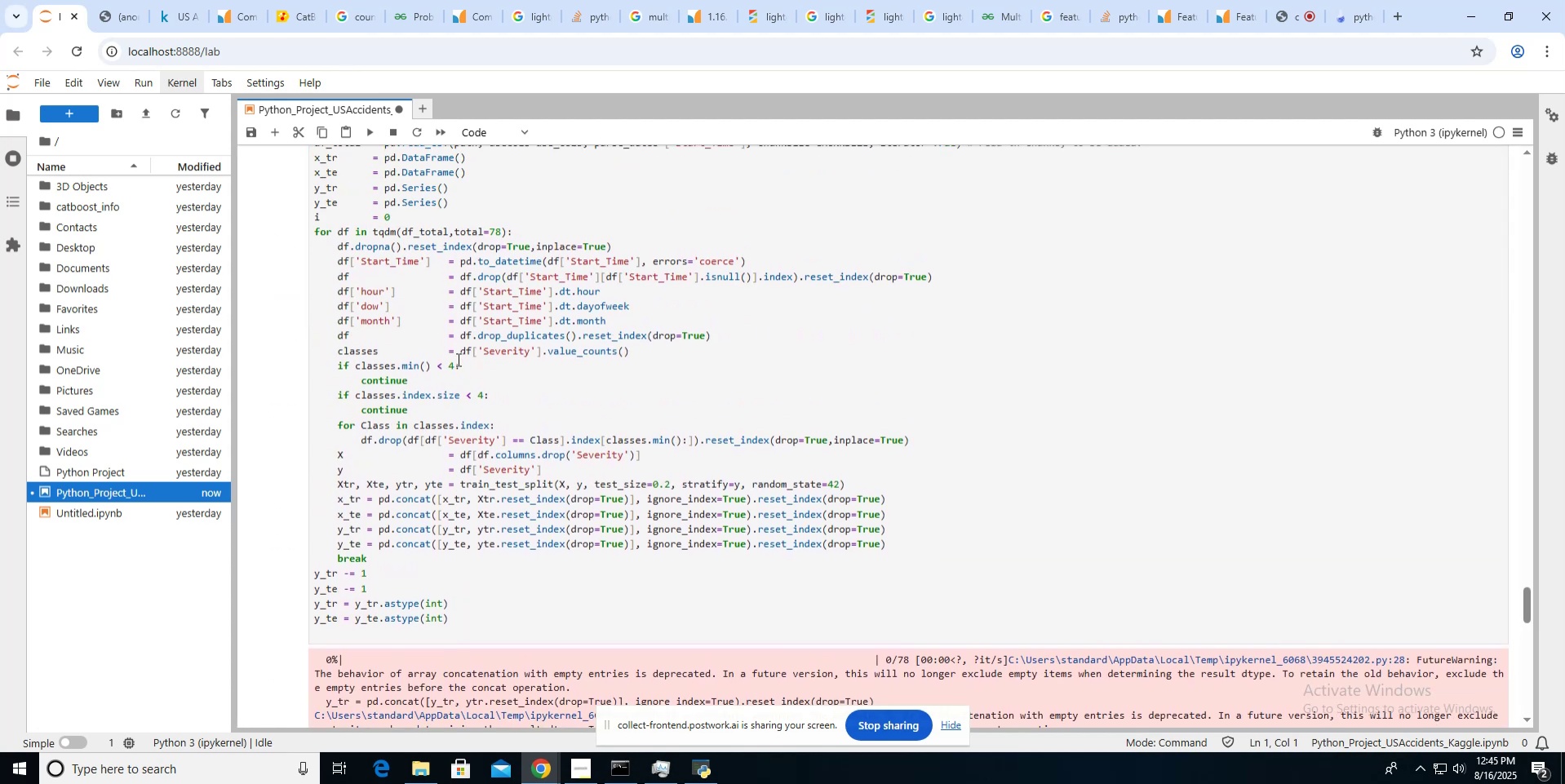 
scroll: coordinate [457, 359], scroll_direction: down, amount: 6.0
 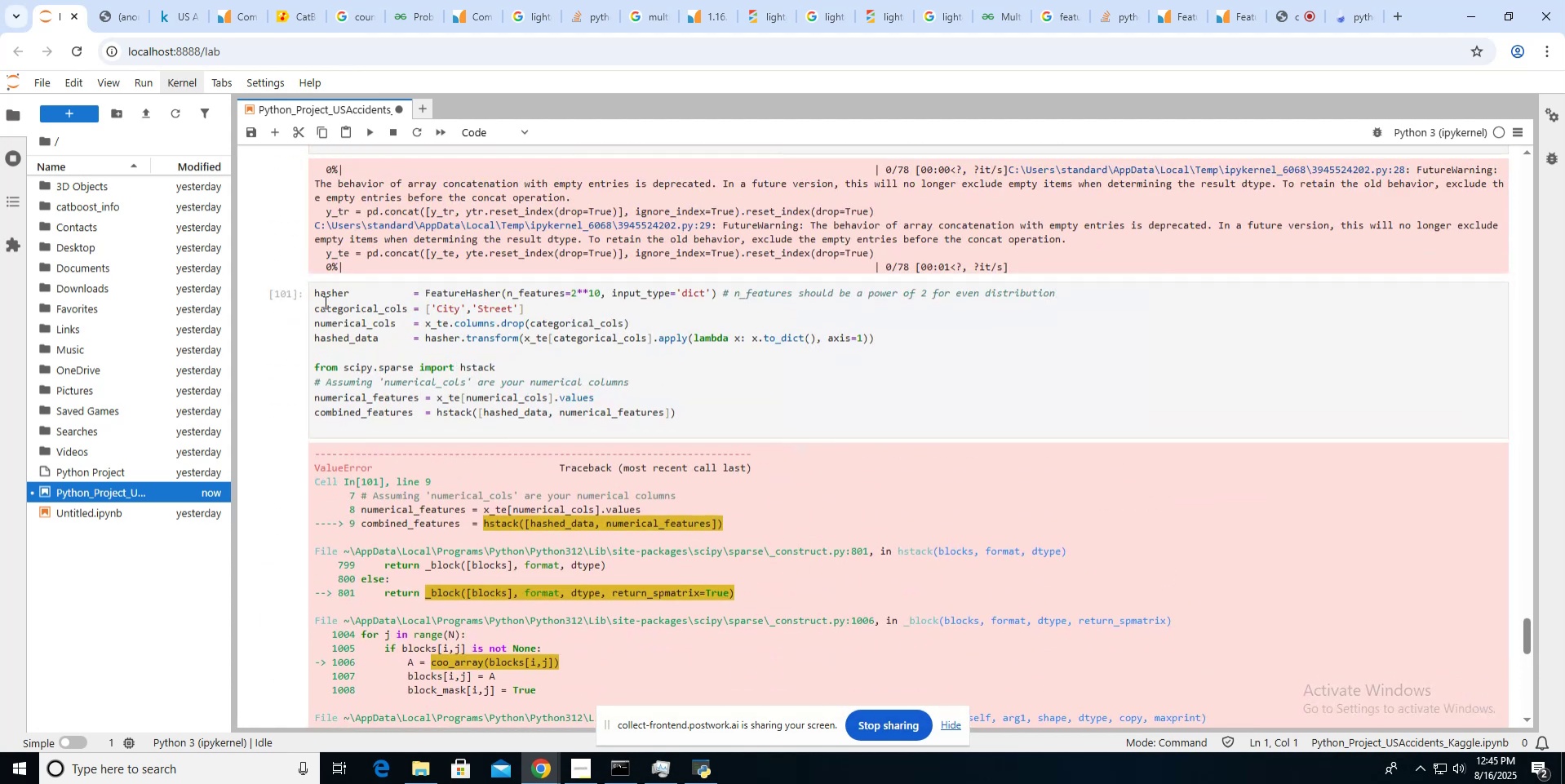 
left_click([316, 294])
 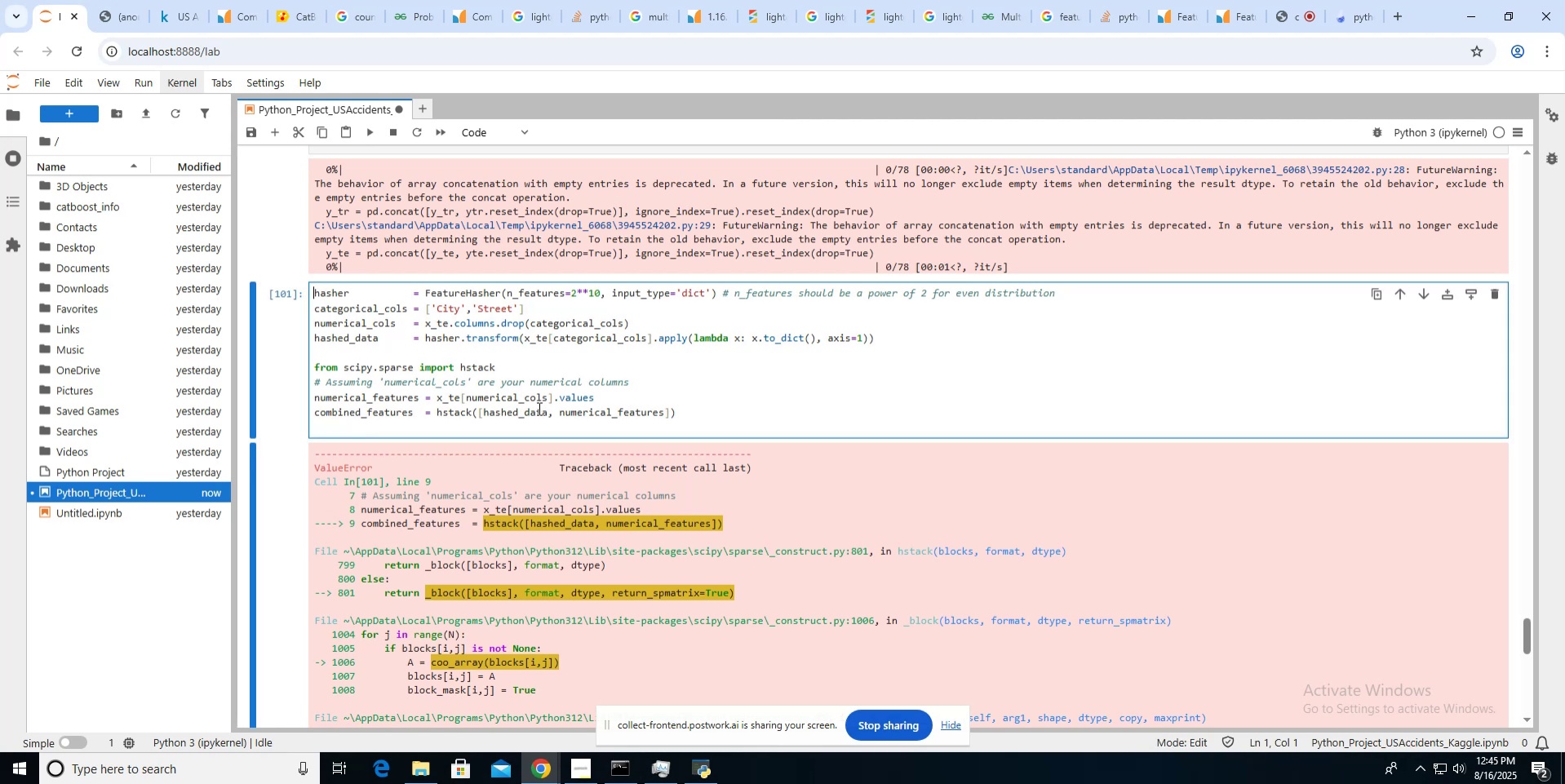 
left_click([544, 410])
 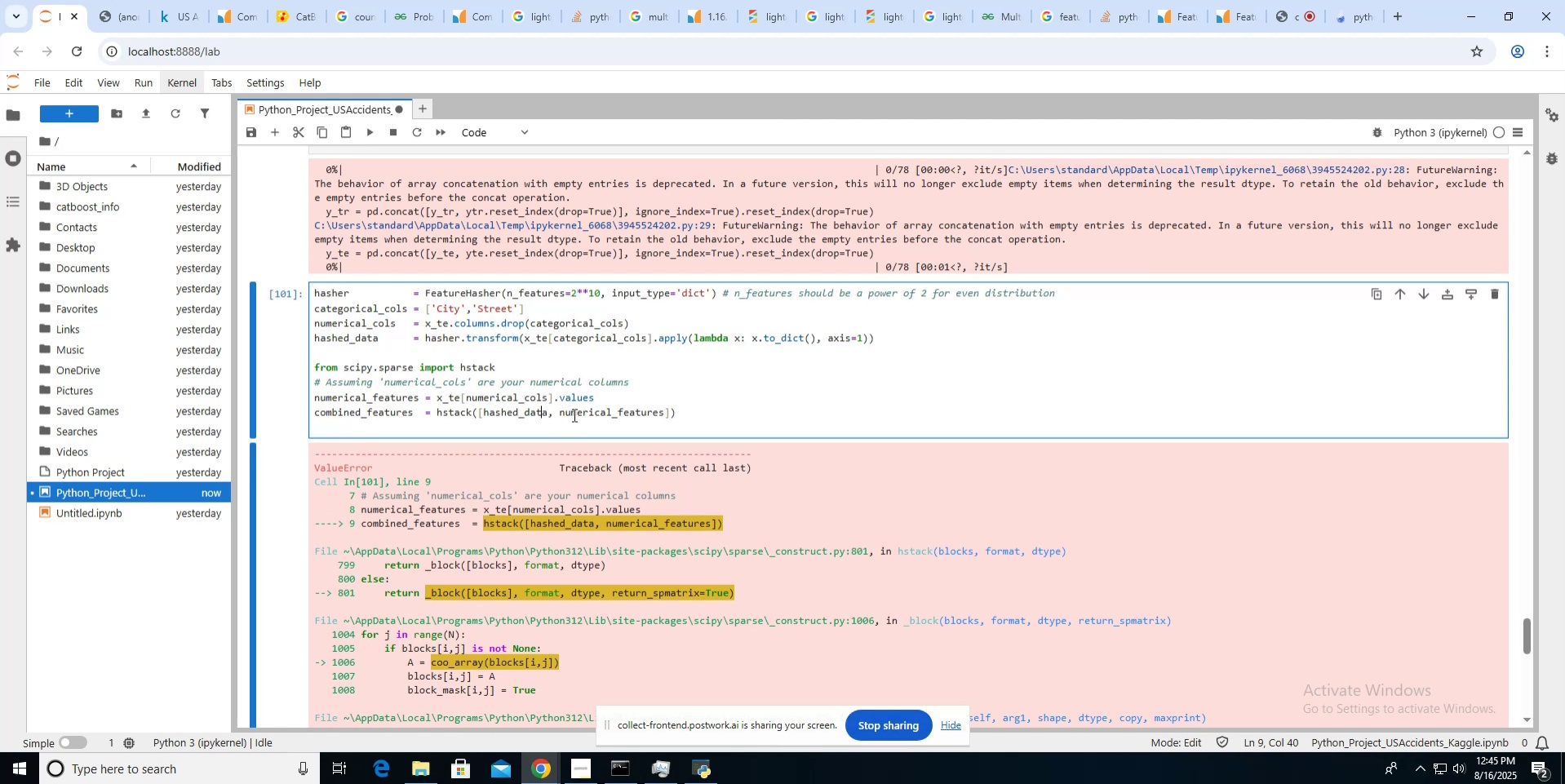 
key(ArrowRight)
 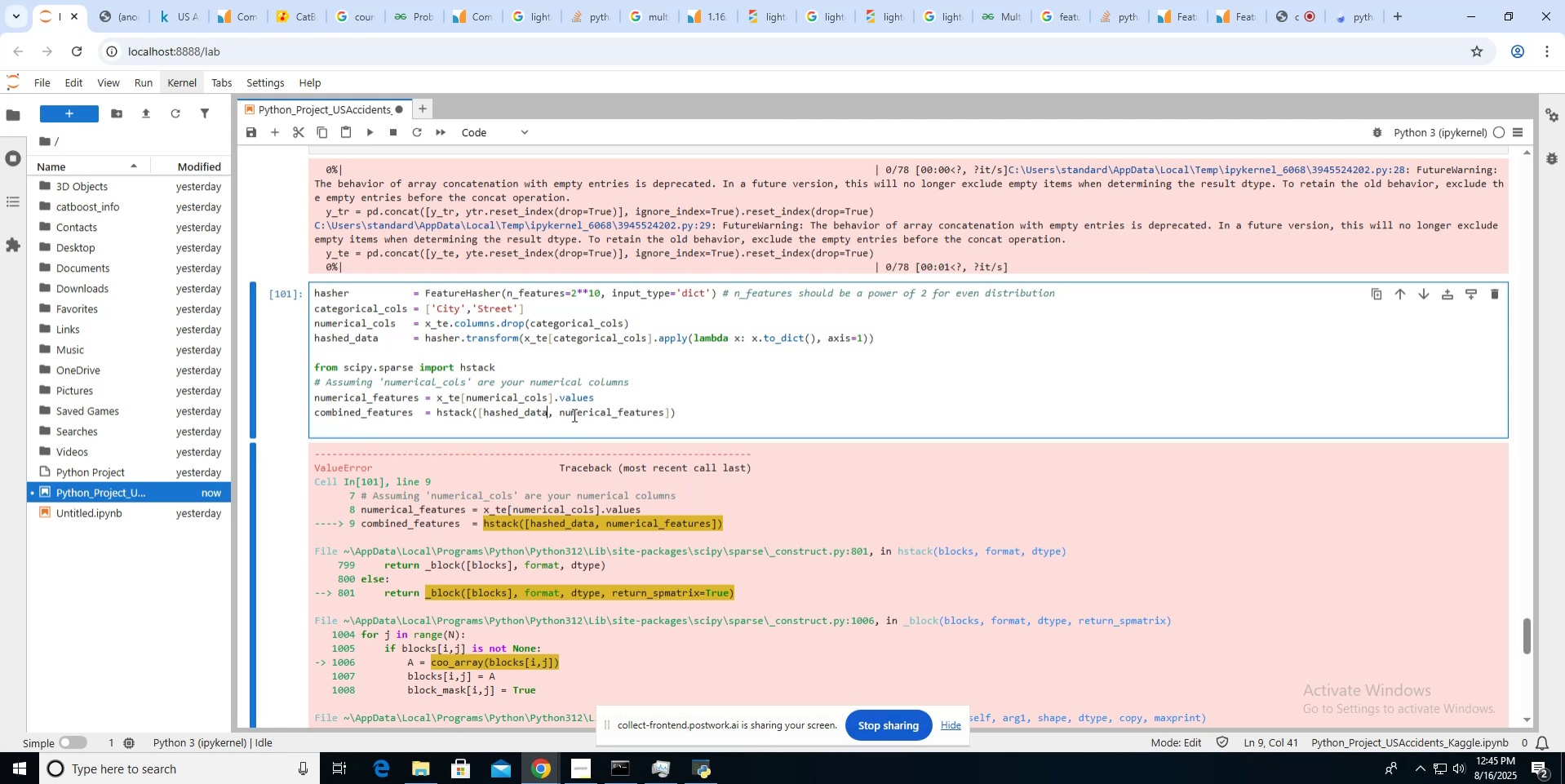 
type(.astpy)
key(Backspace)
key(Backspace)
 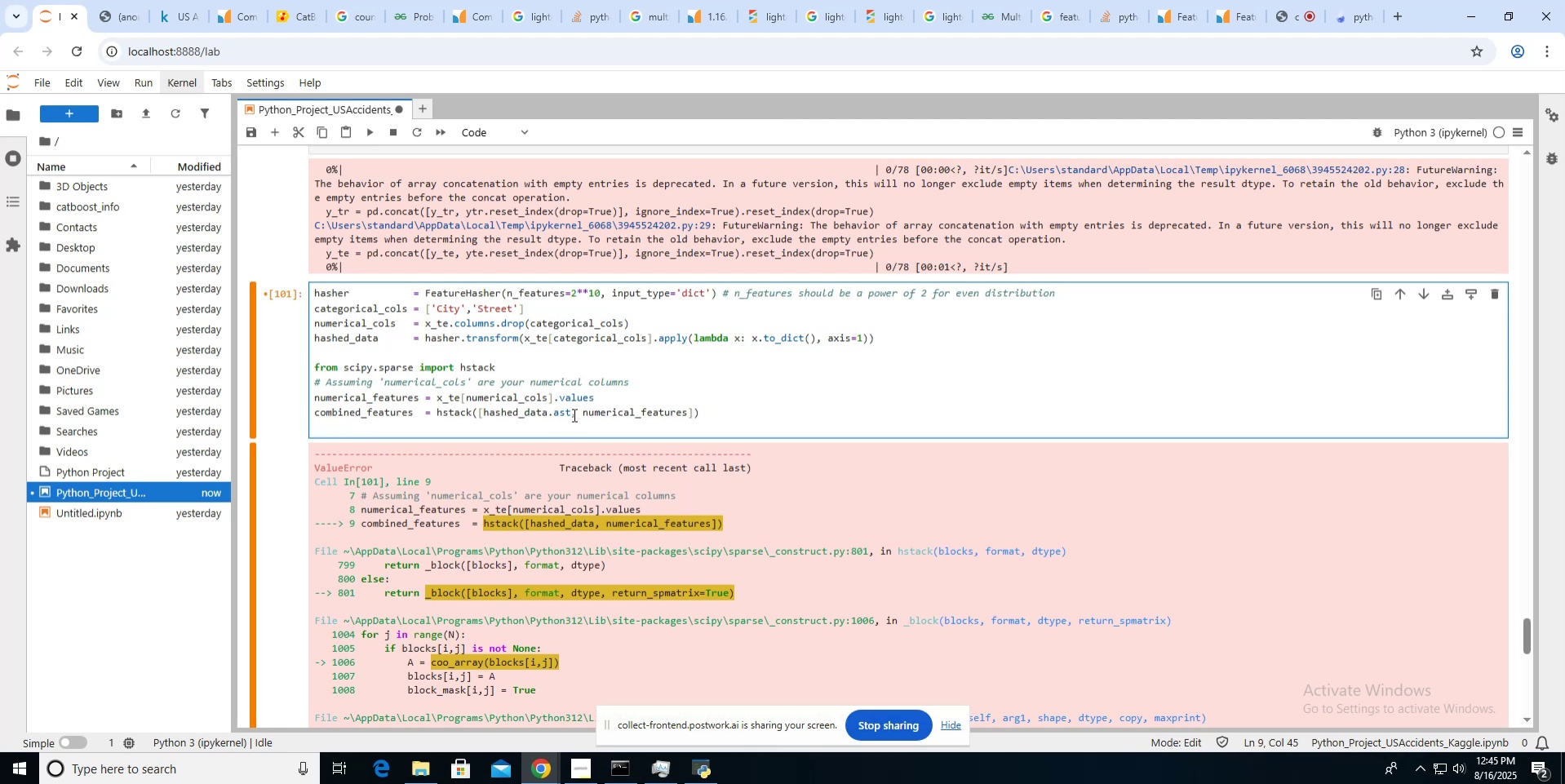 
scroll: coordinate [573, 414], scroll_direction: down, amount: 3.0
 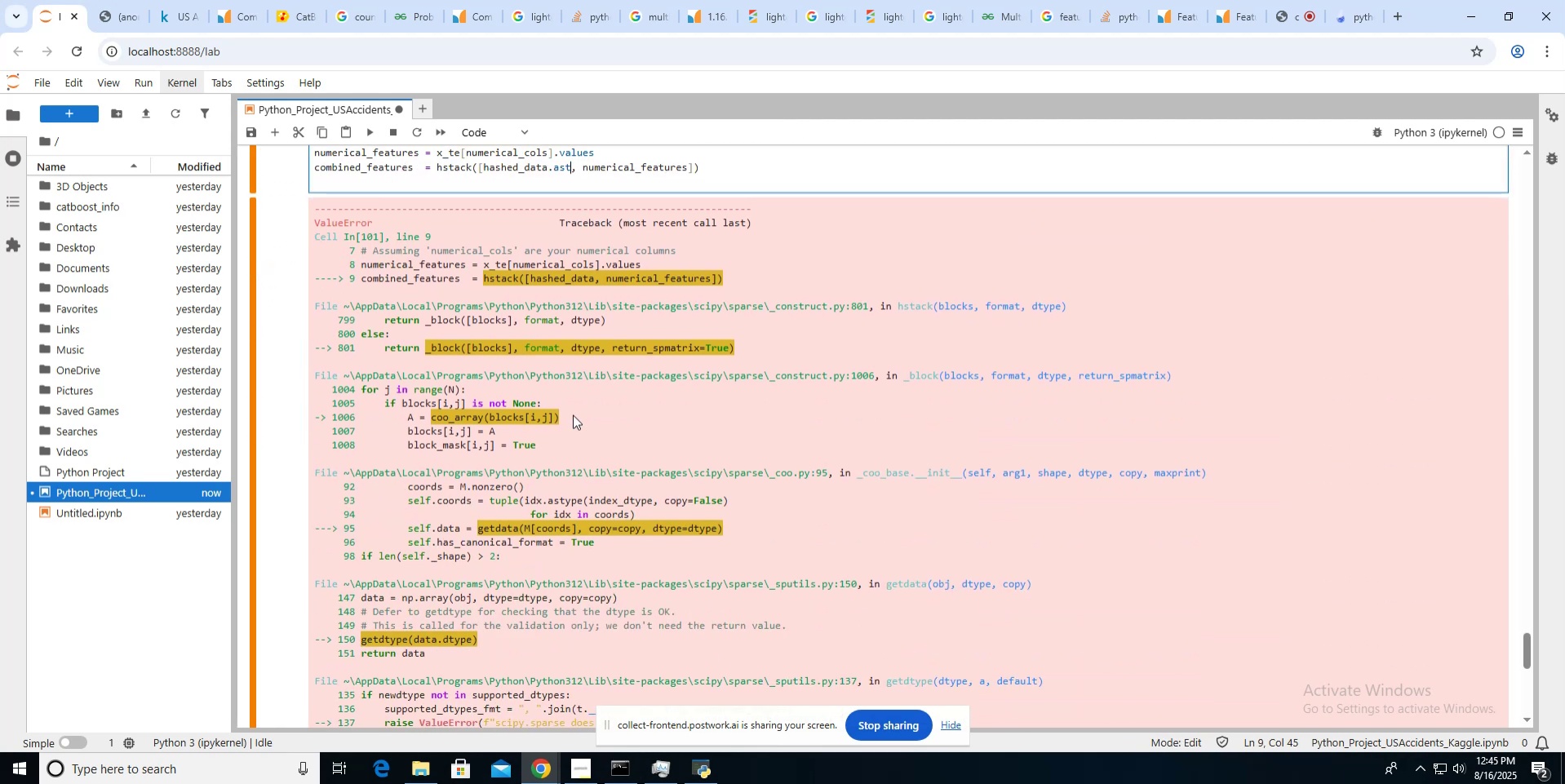 
scroll: coordinate [573, 414], scroll_direction: up, amount: 3.0
 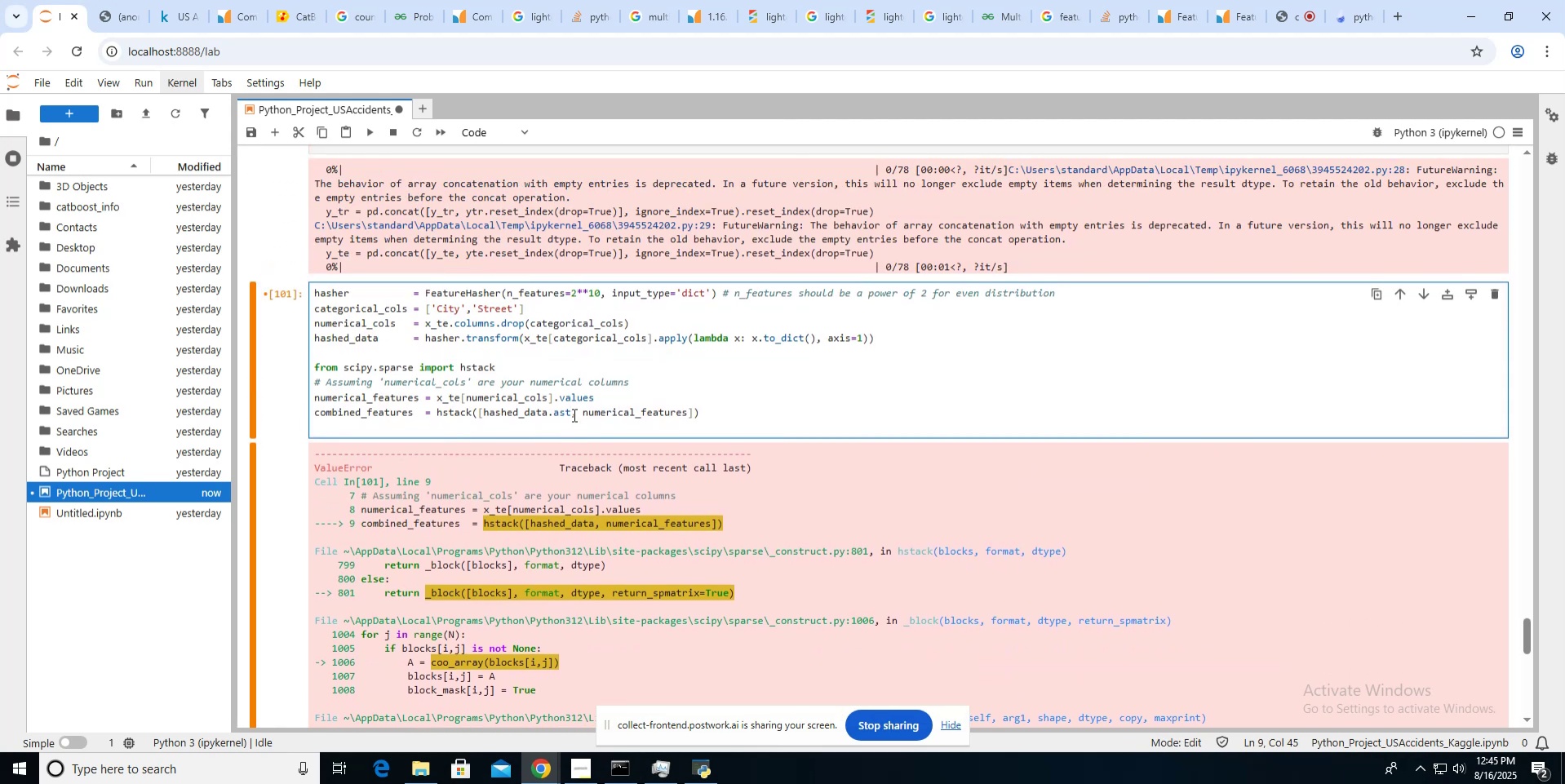 
type(ype(int()
key(Backspace)
type())
 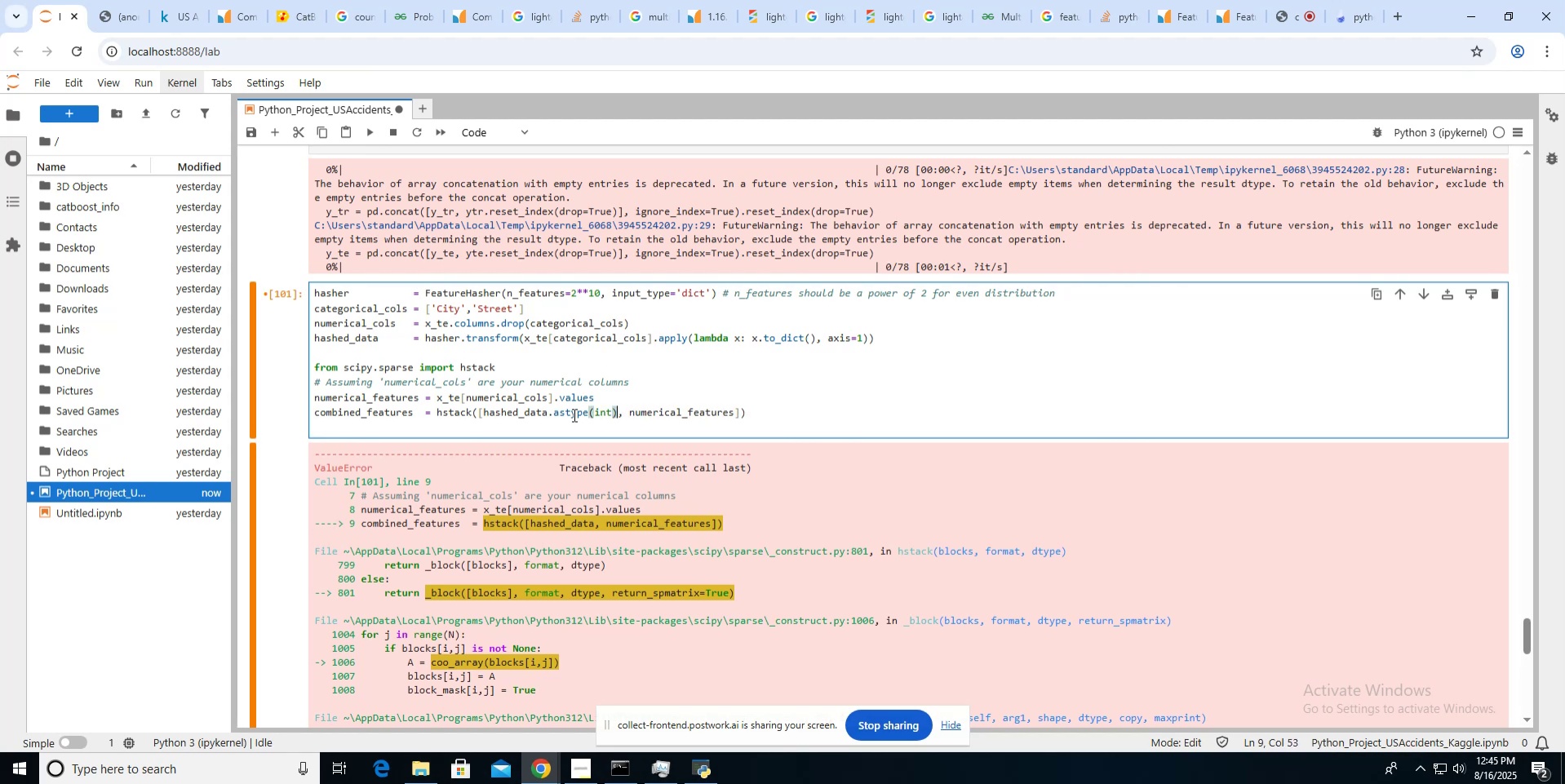 
 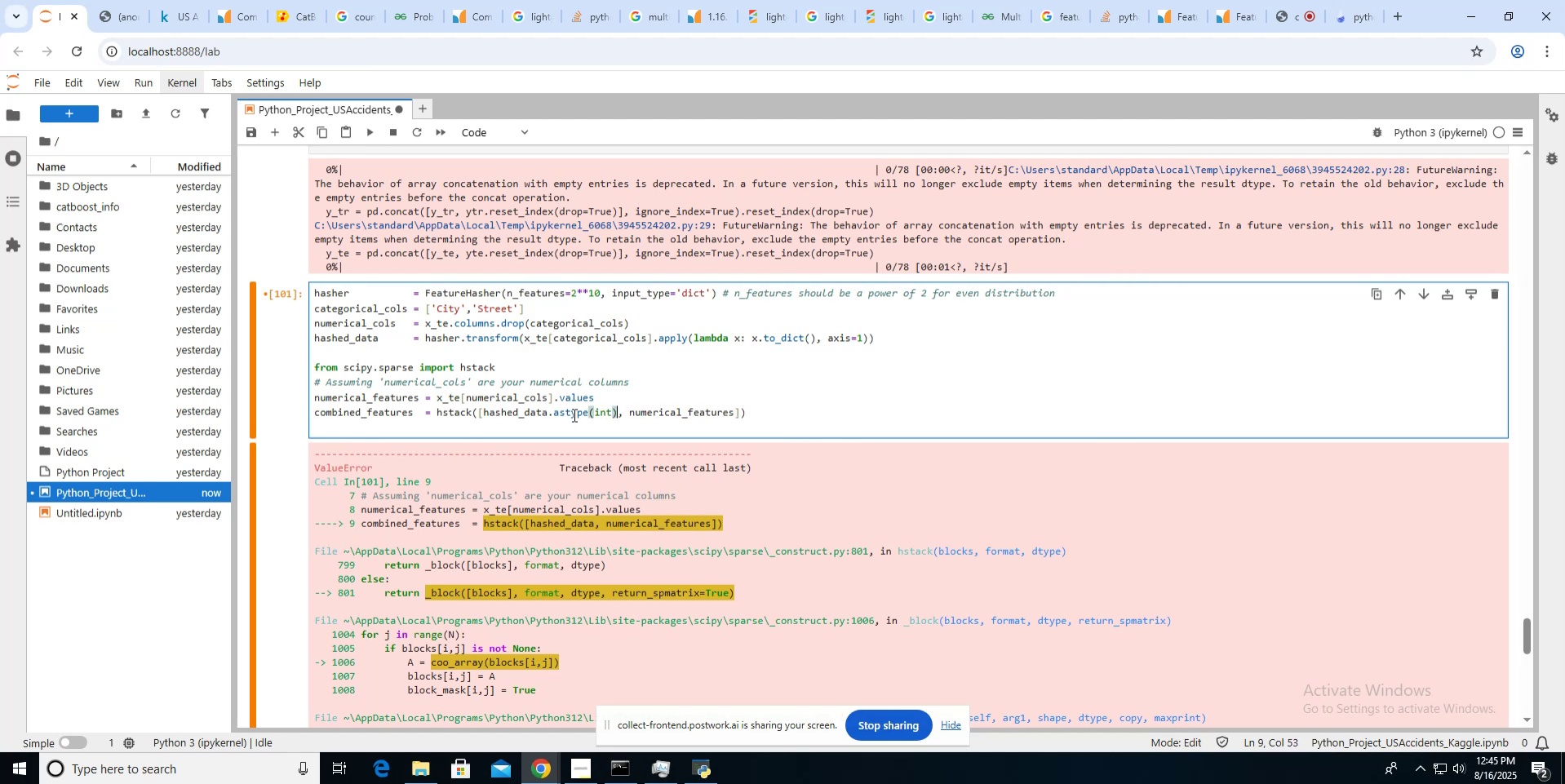 
key(ArrowRight)
 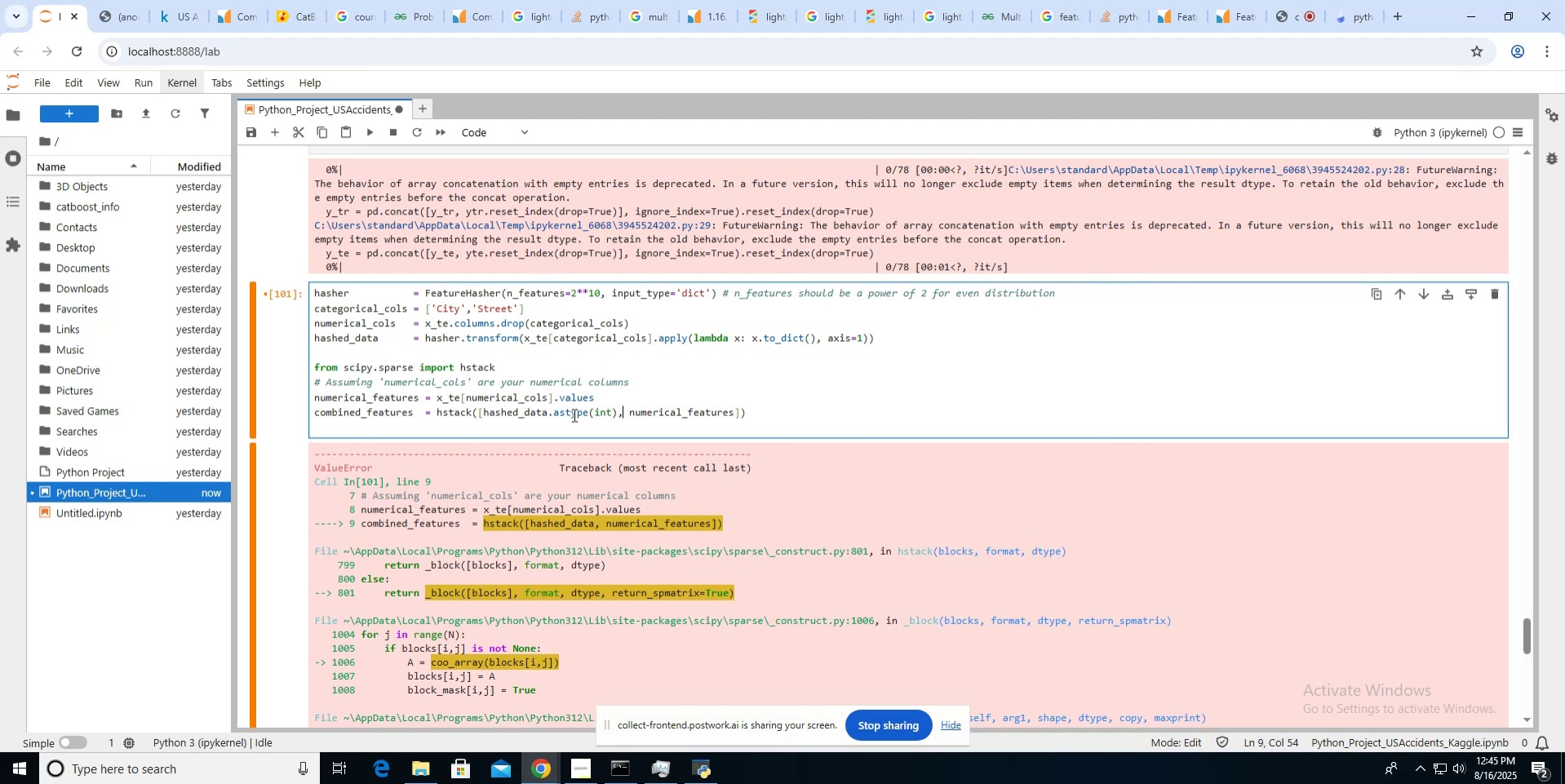 
key(ArrowRight)
 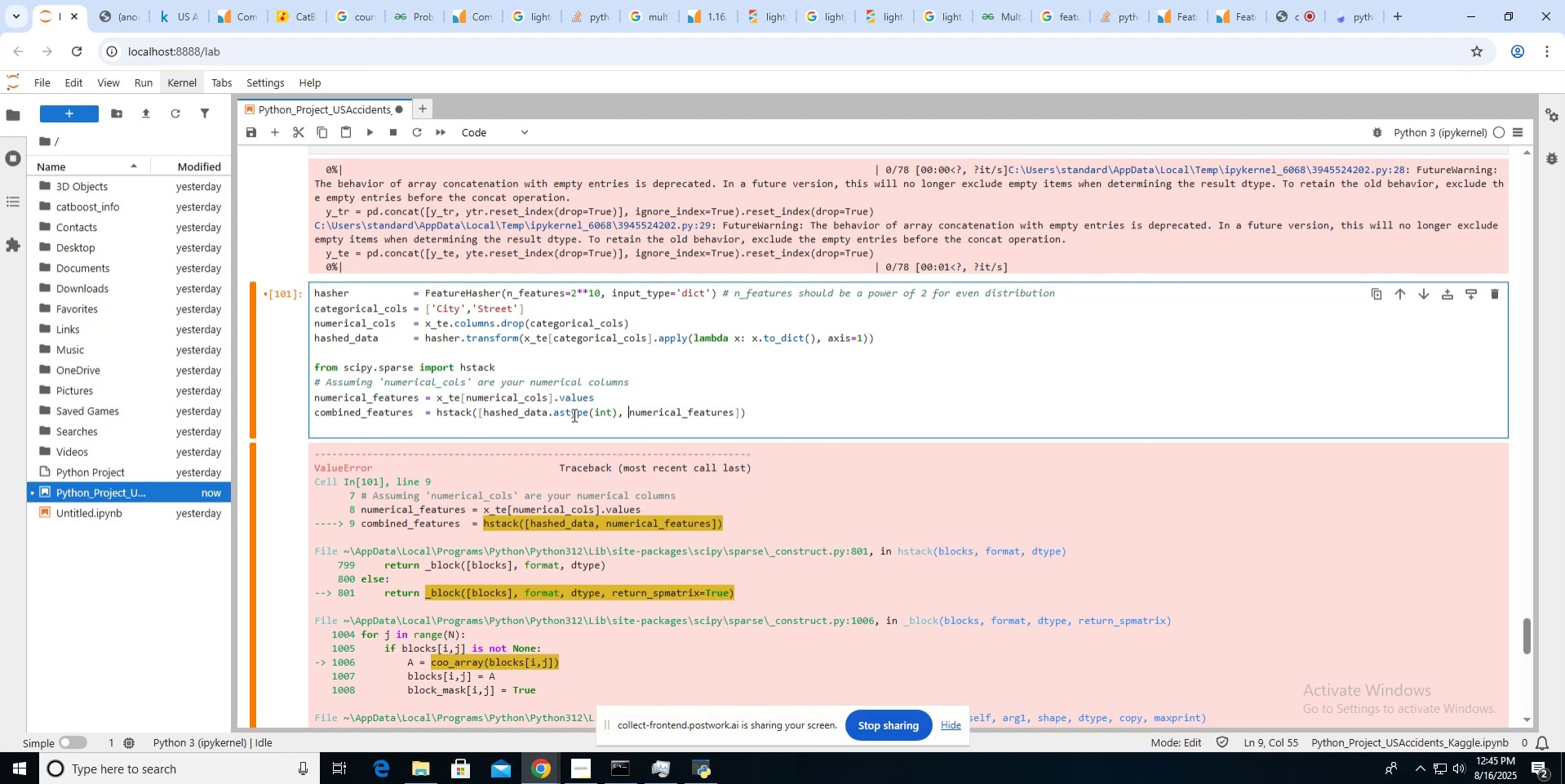 
key(ArrowRight)
 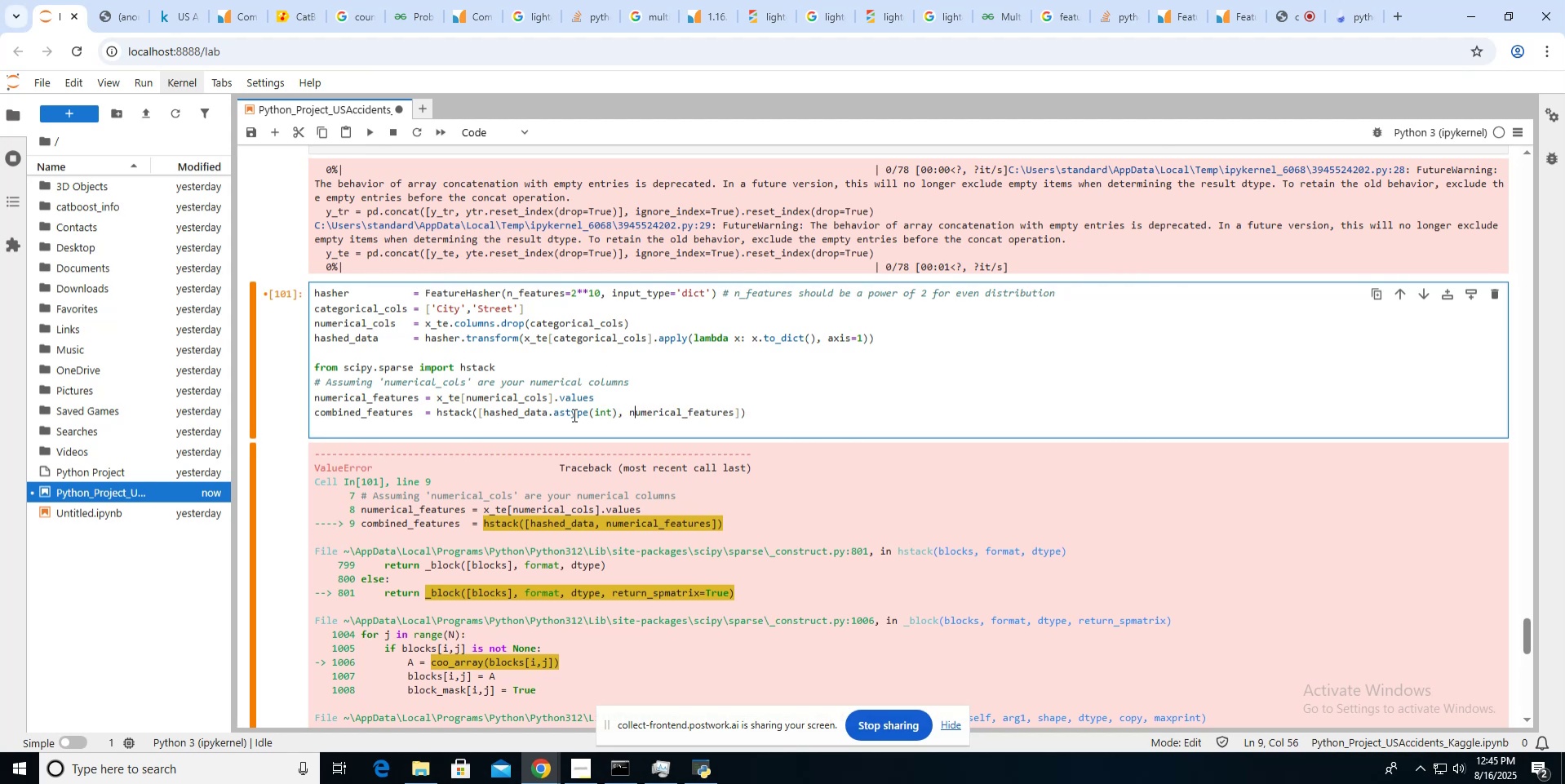 
hold_key(key=ArrowRight, duration=0.96)
 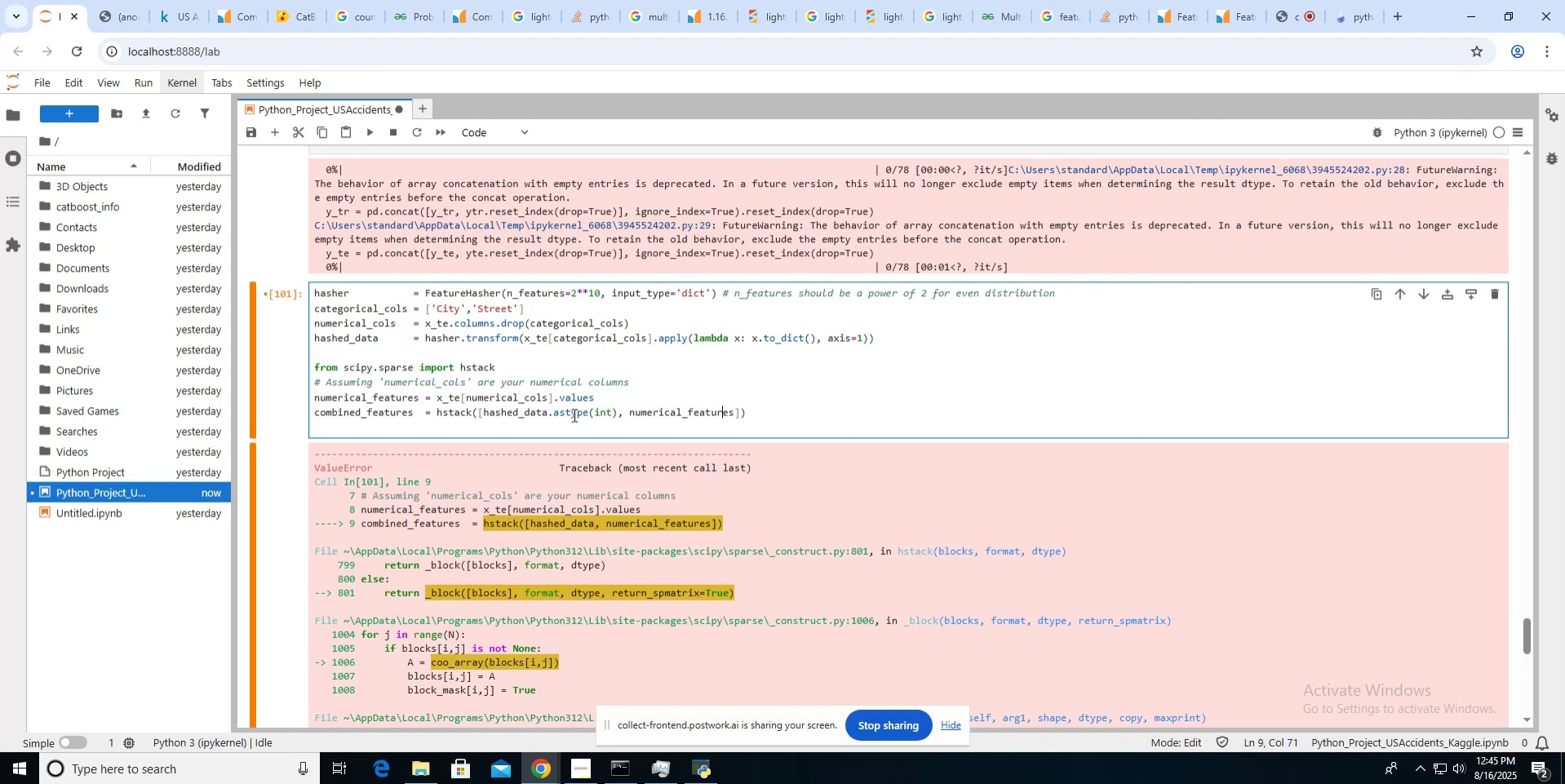 
key(ArrowRight)
 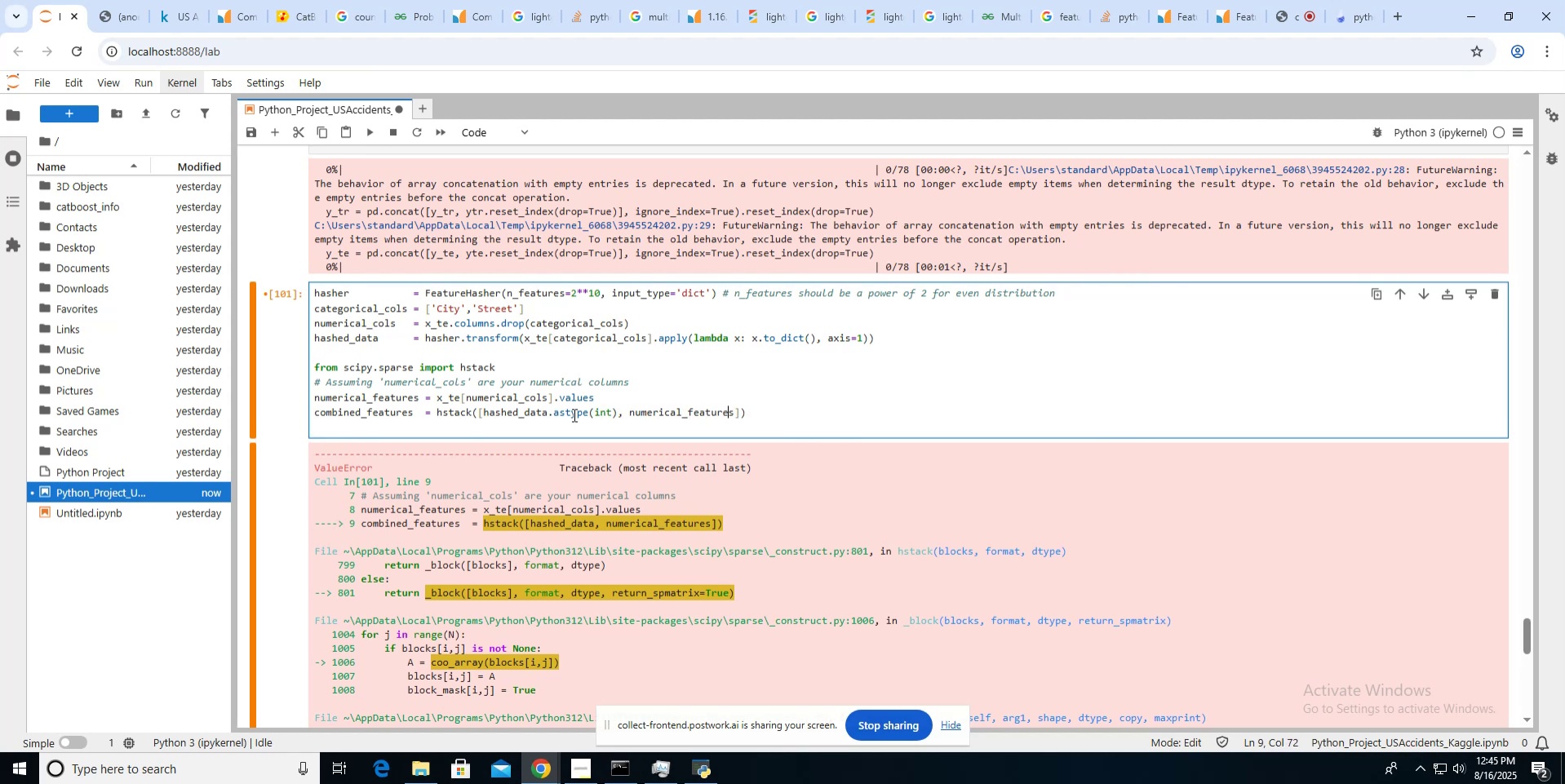 
key(ArrowRight)
 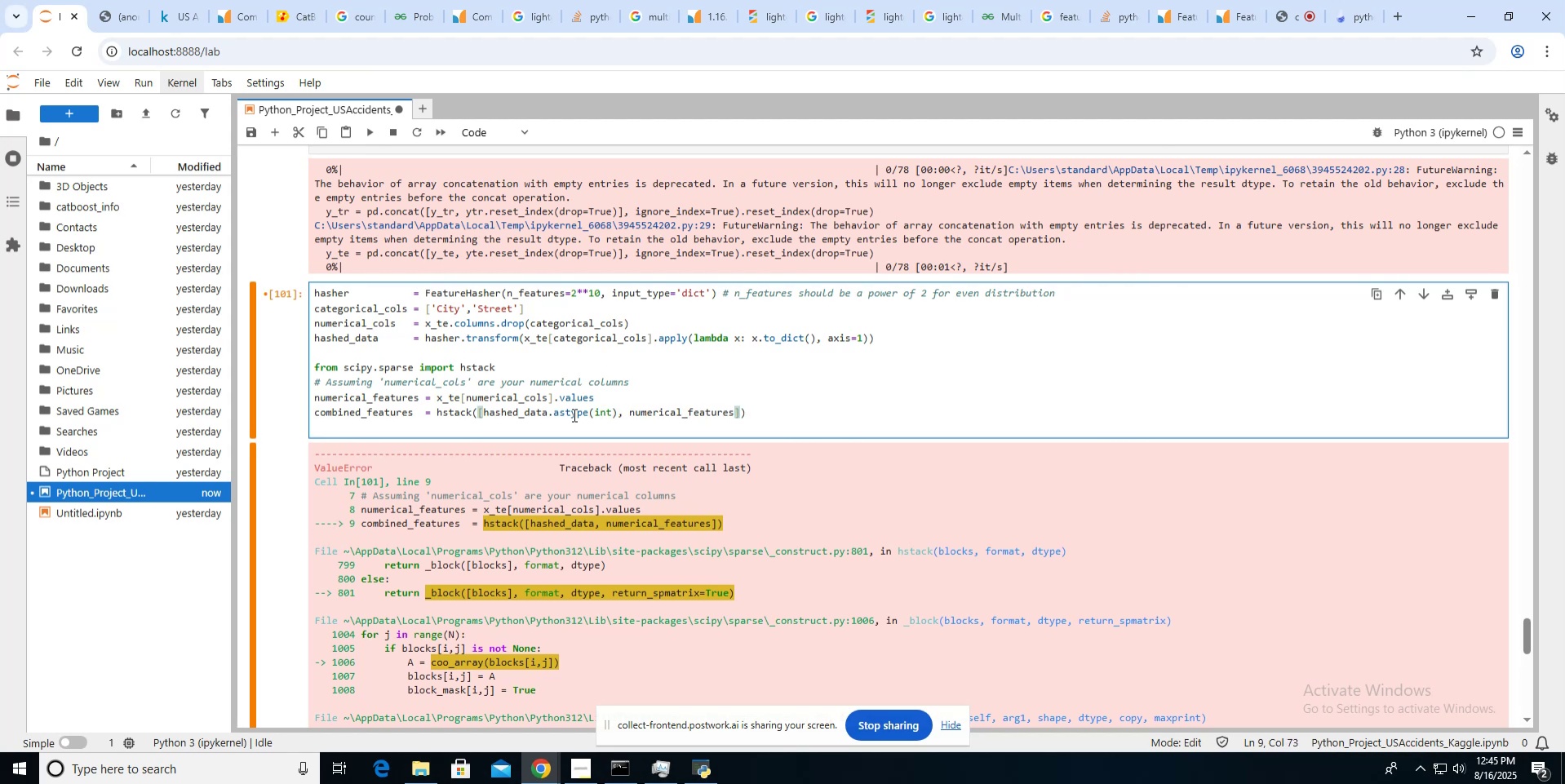 
type(.astype(int))
 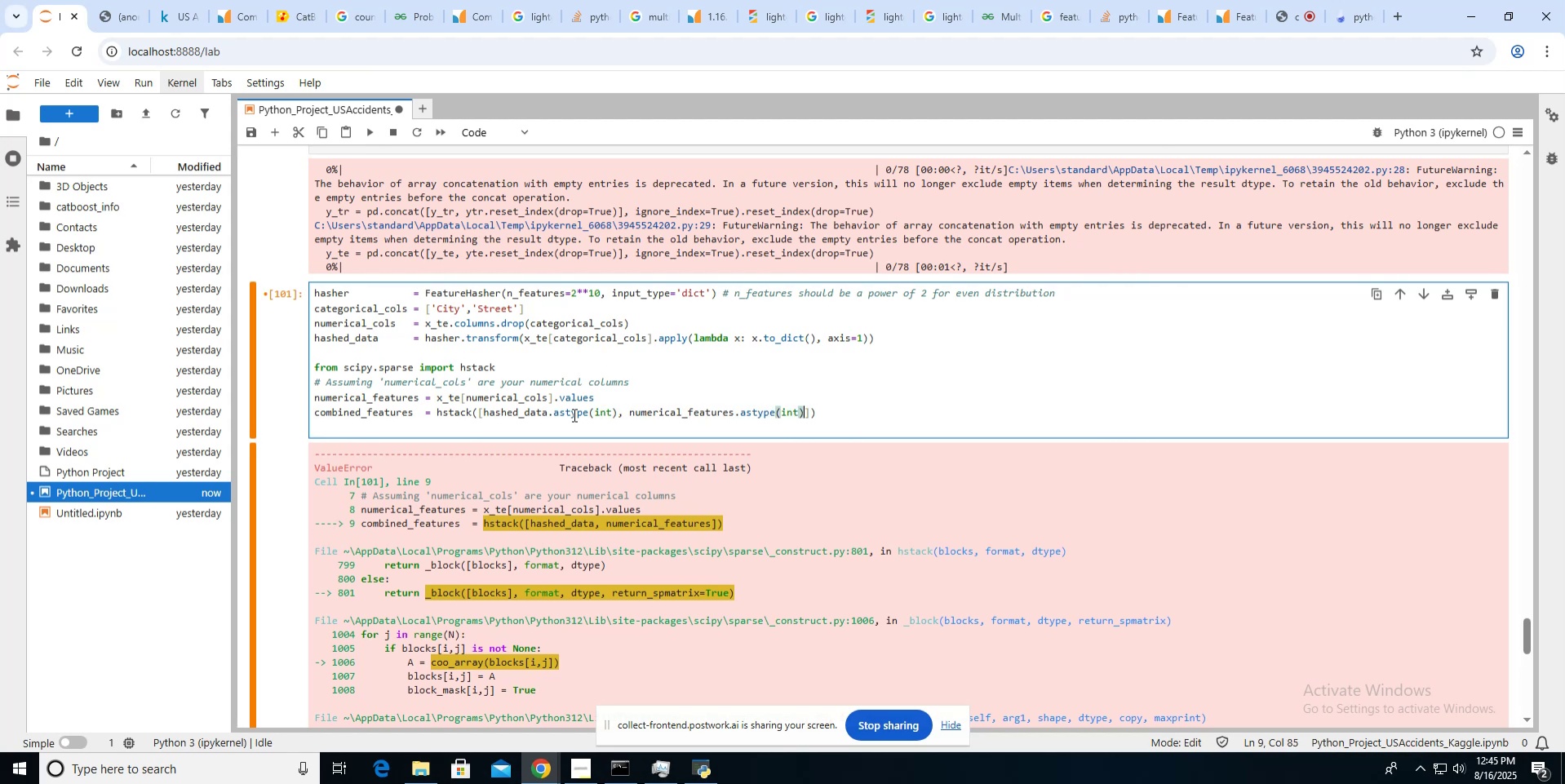 
 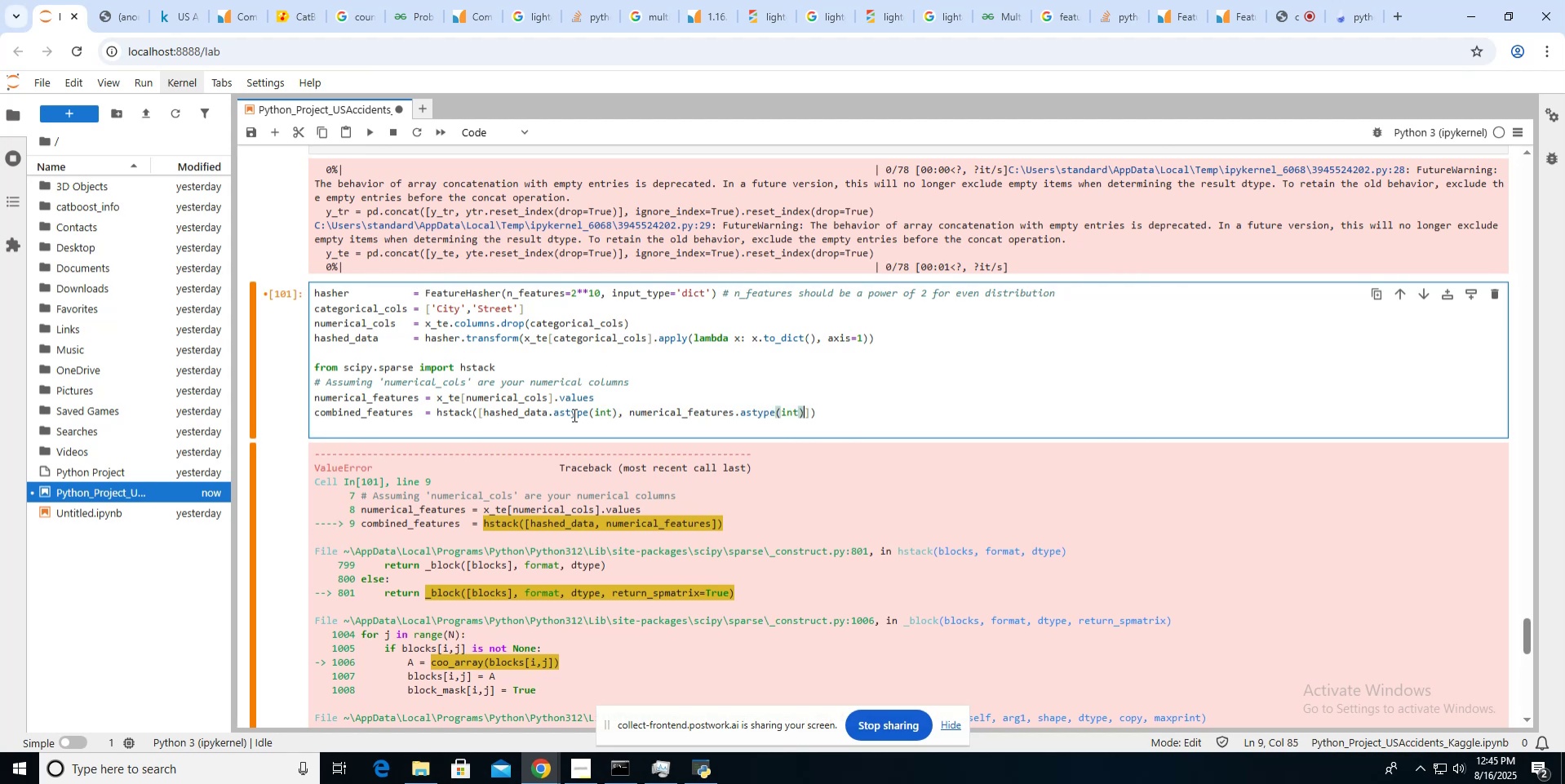 
hold_key(key=ArrowLeft, duration=1.51)
 